 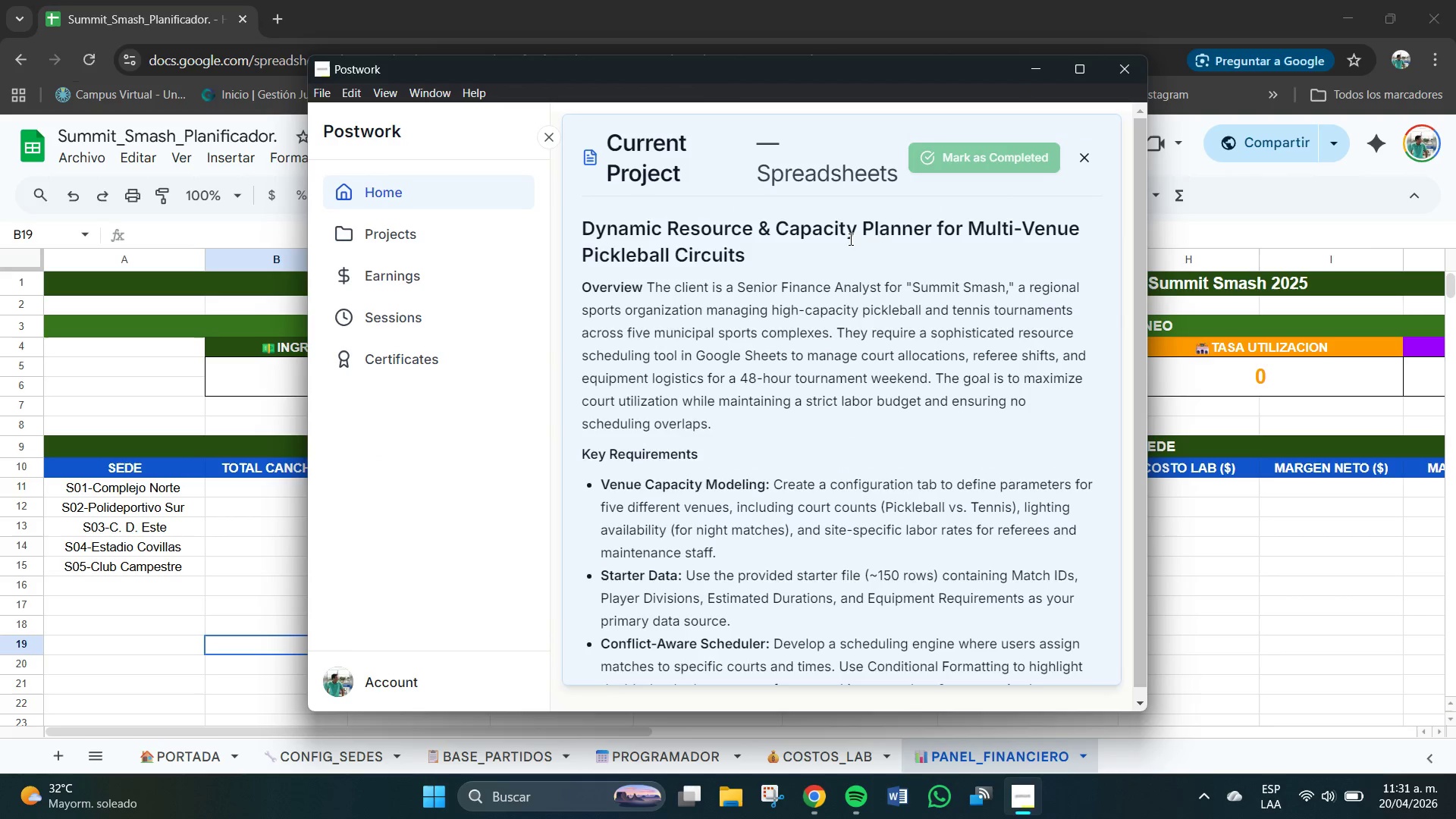 
scroll: coordinate [800, 495], scroll_direction: down, amount: 3.0
 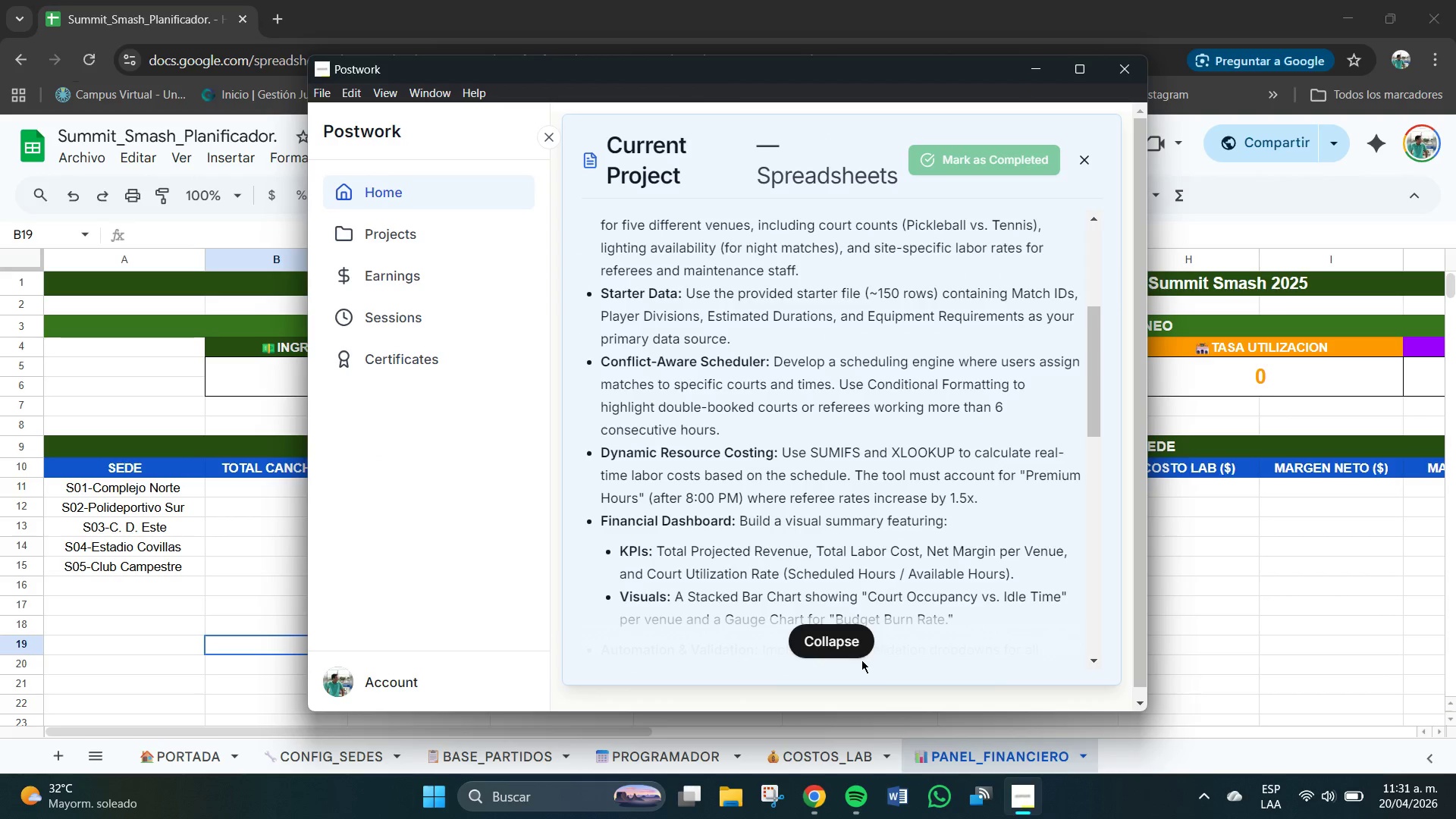 
wait(47.29)
 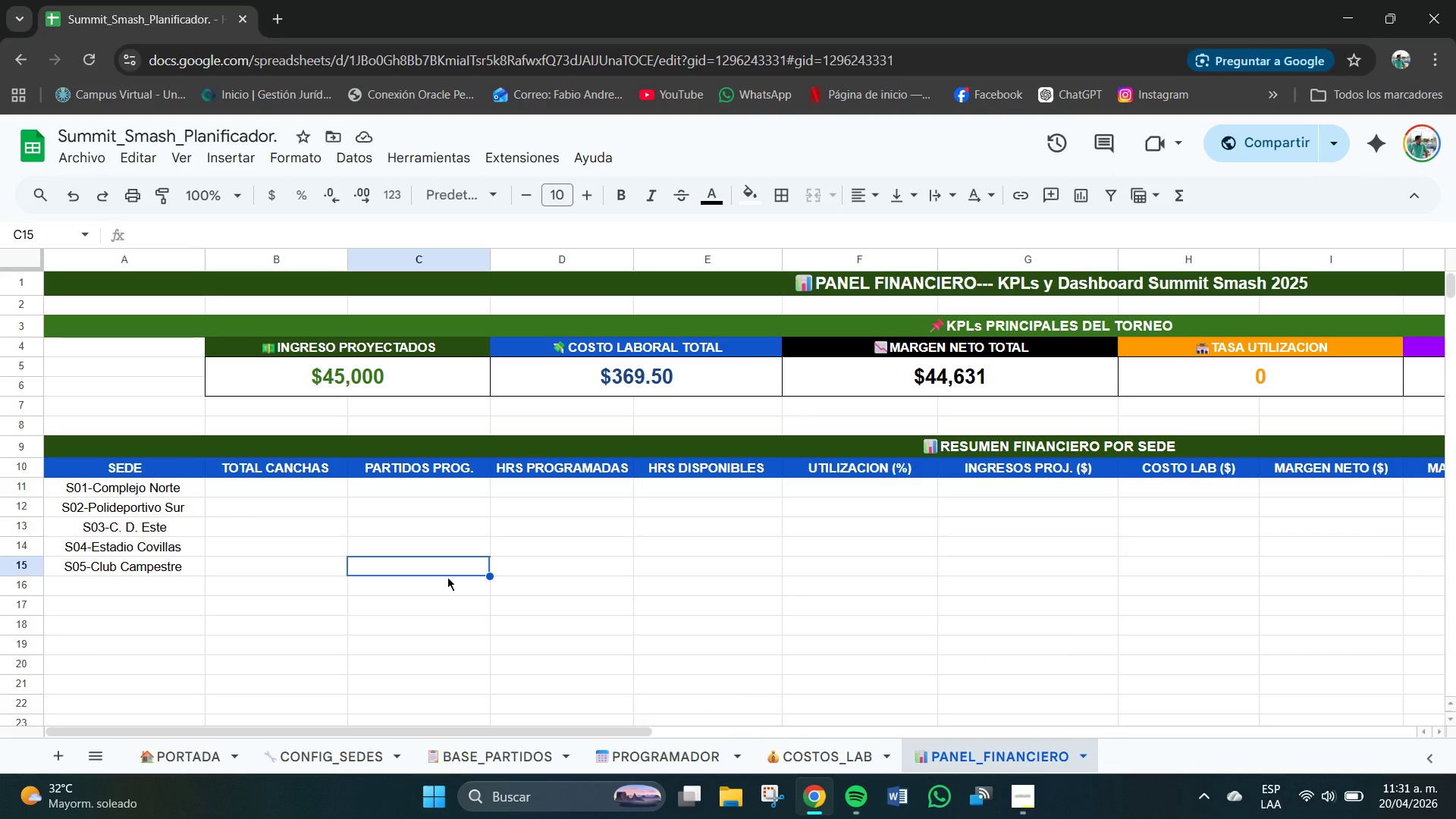 
left_click([299, 490])
 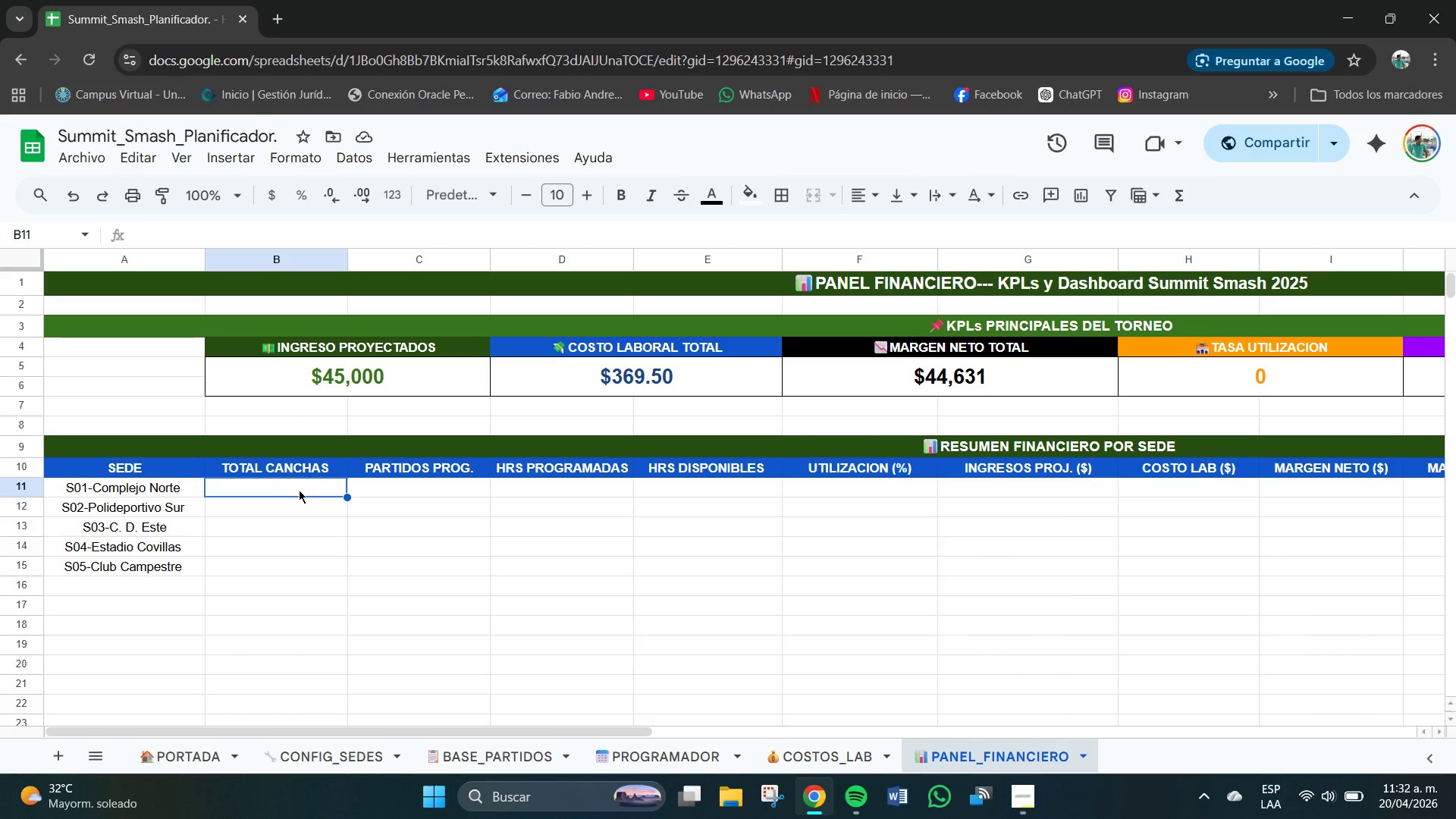 
left_click([283, 486])
 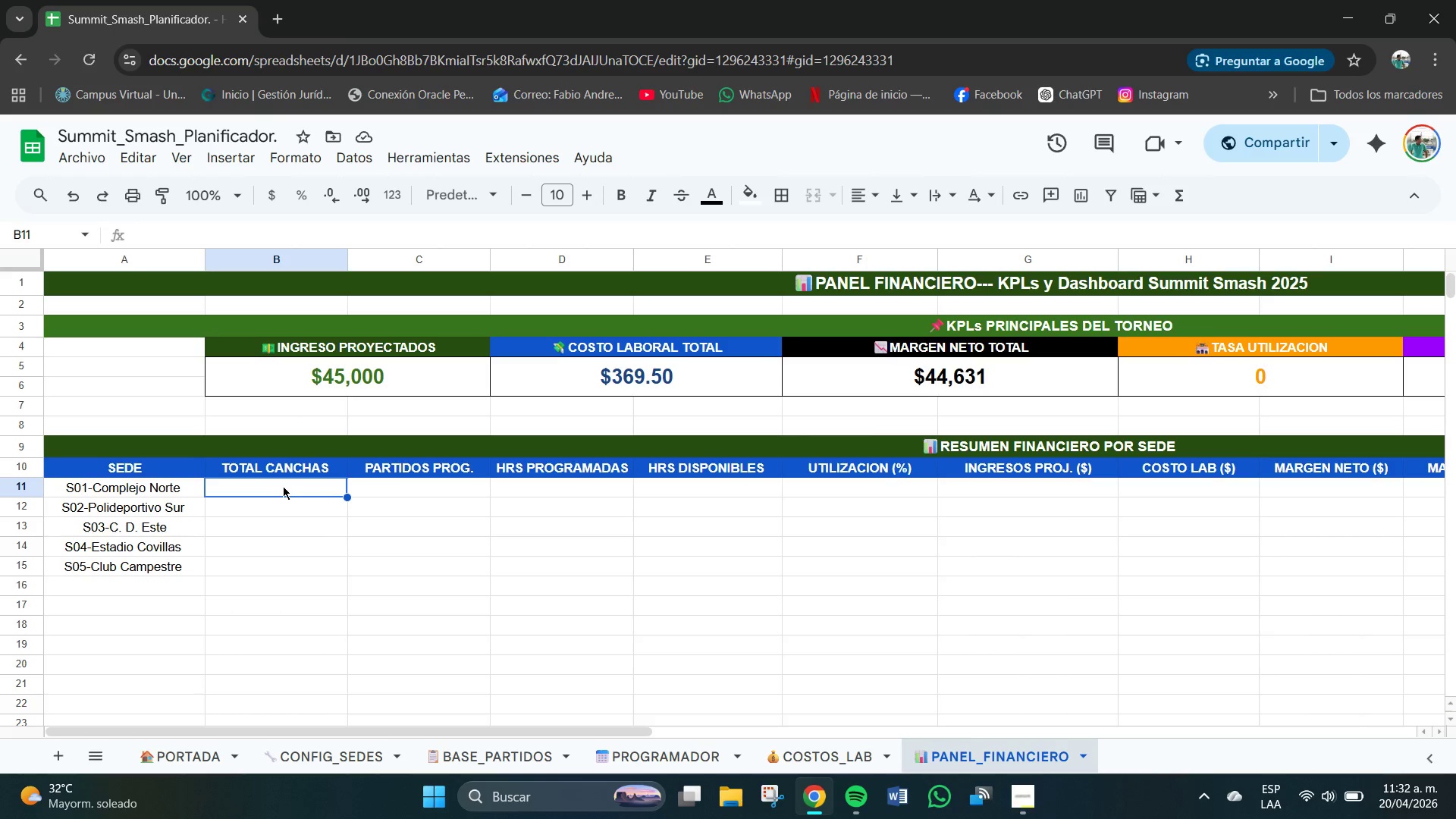 
left_click_drag(start_coordinate=[283, 486], to_coordinate=[281, 570])
 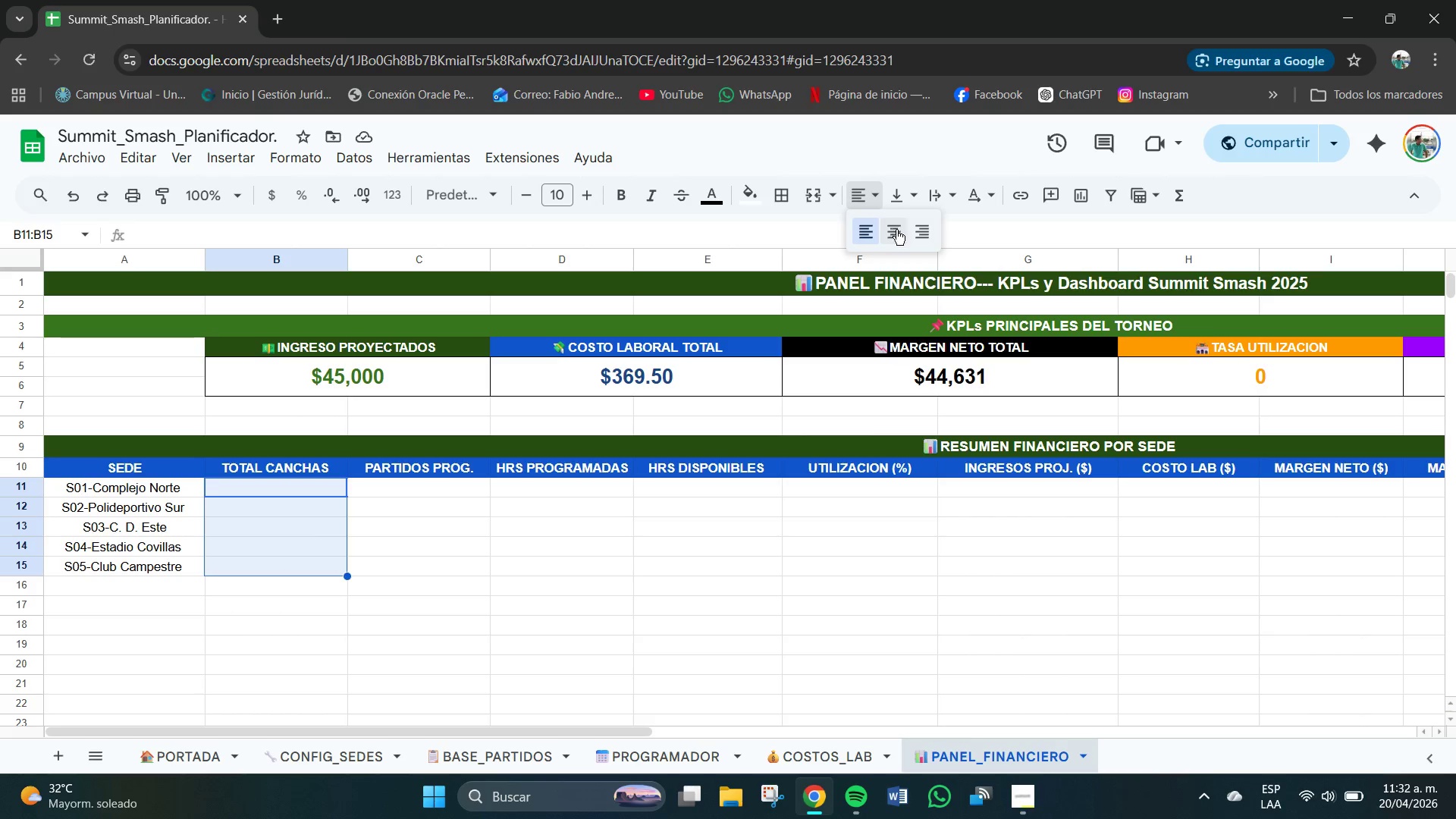 
triple_click([903, 174])
 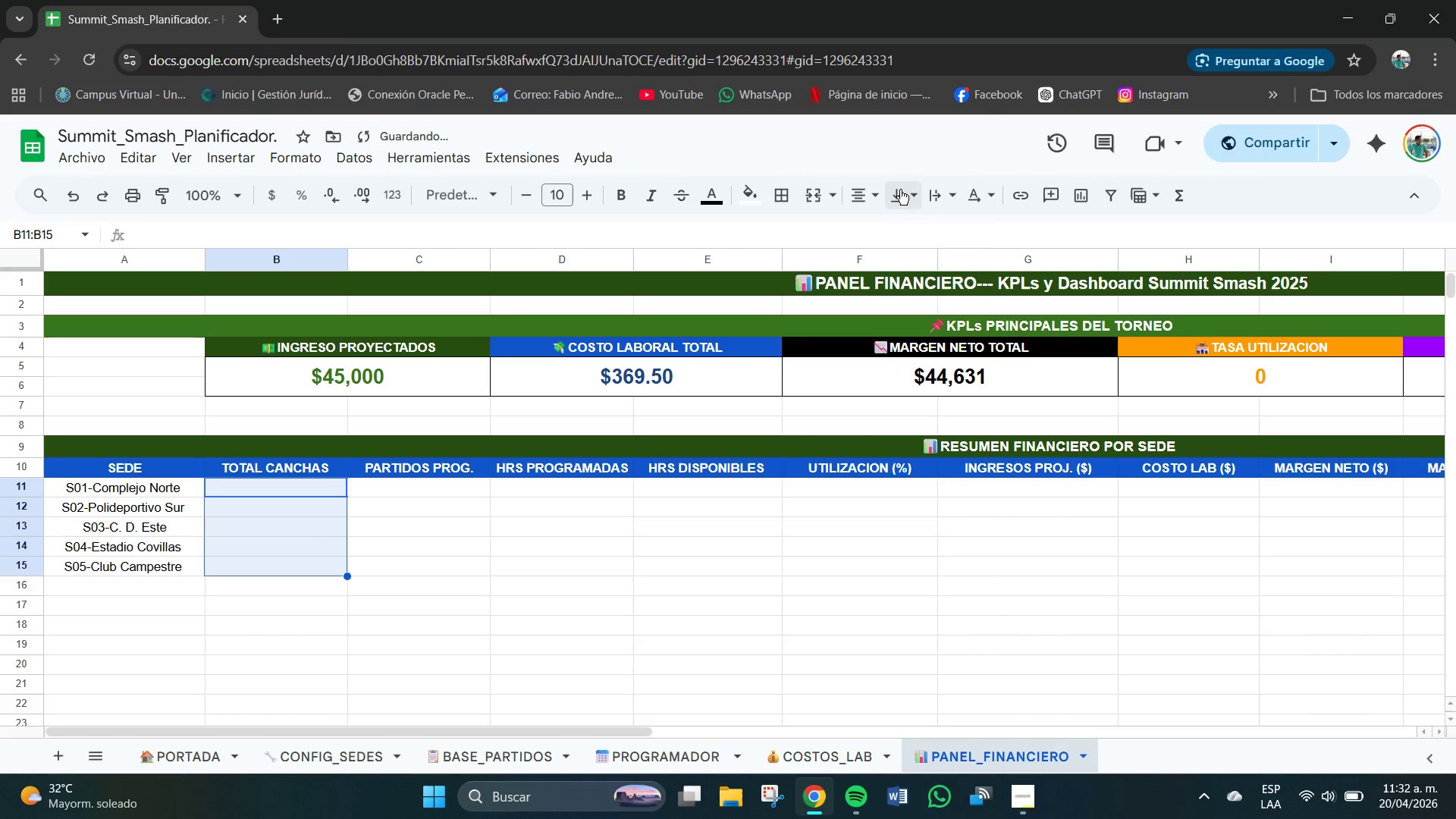 
triple_click([900, 190])
 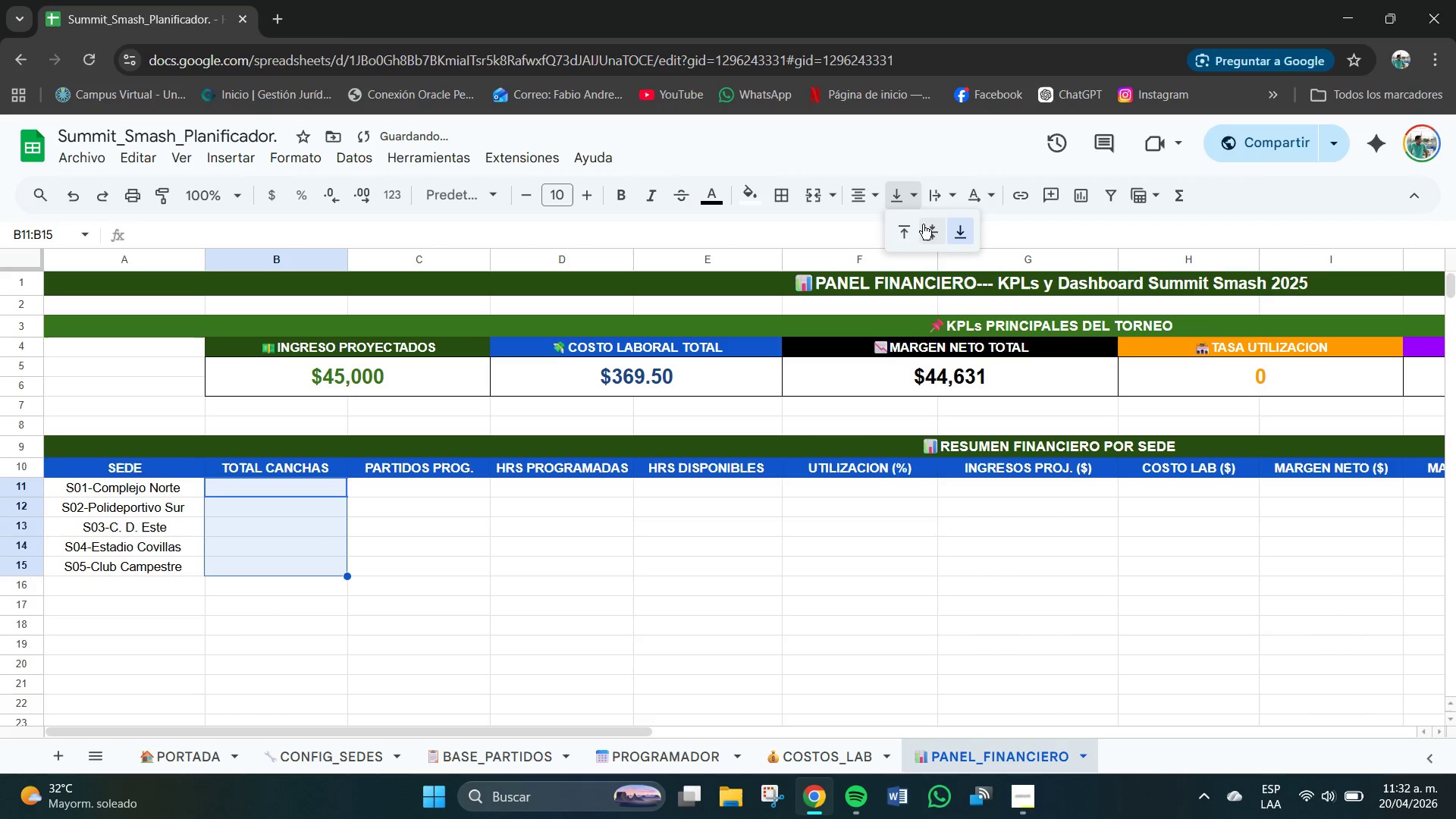 
triple_click([923, 226])
 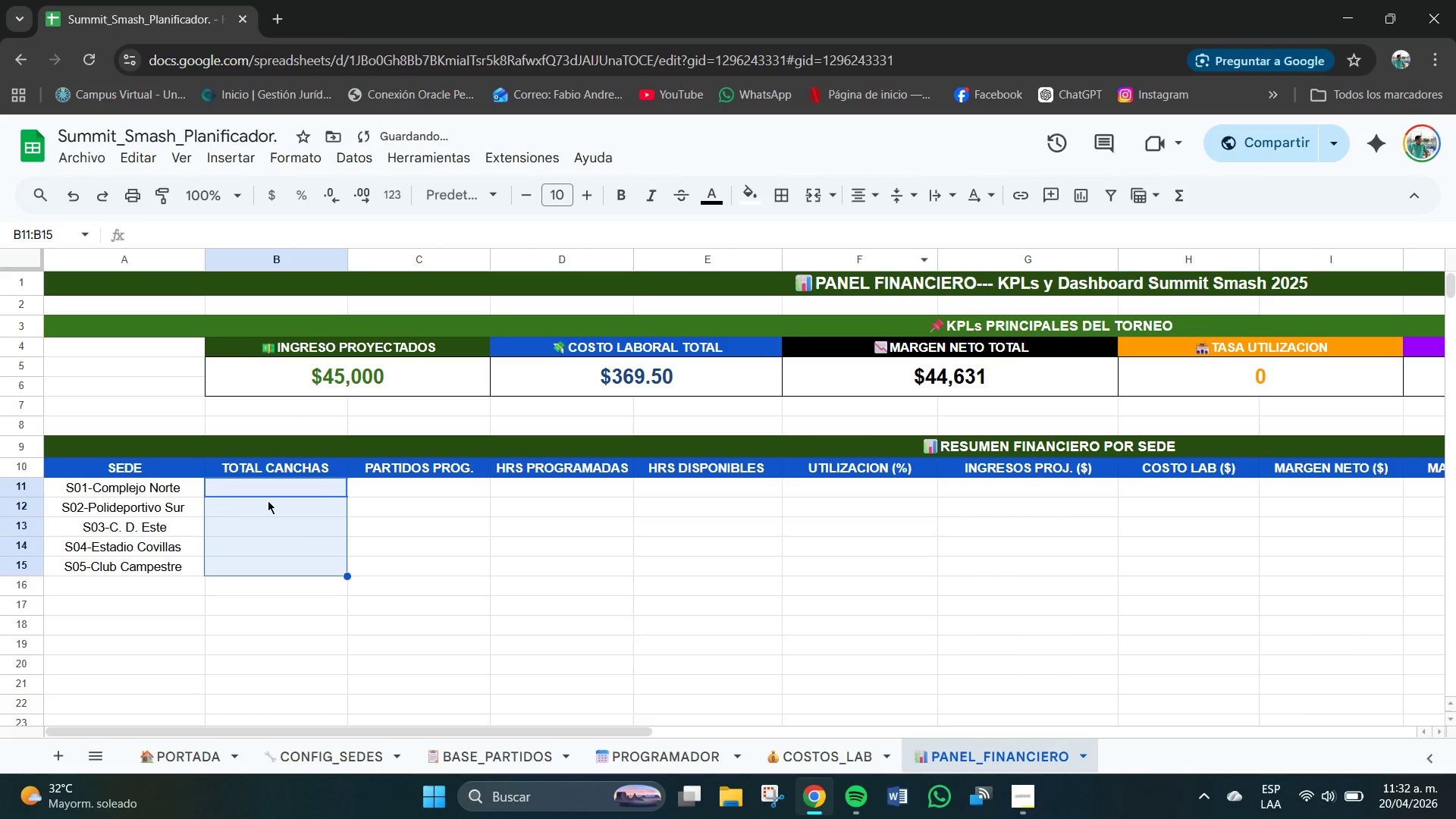 
double_click([281, 490])
 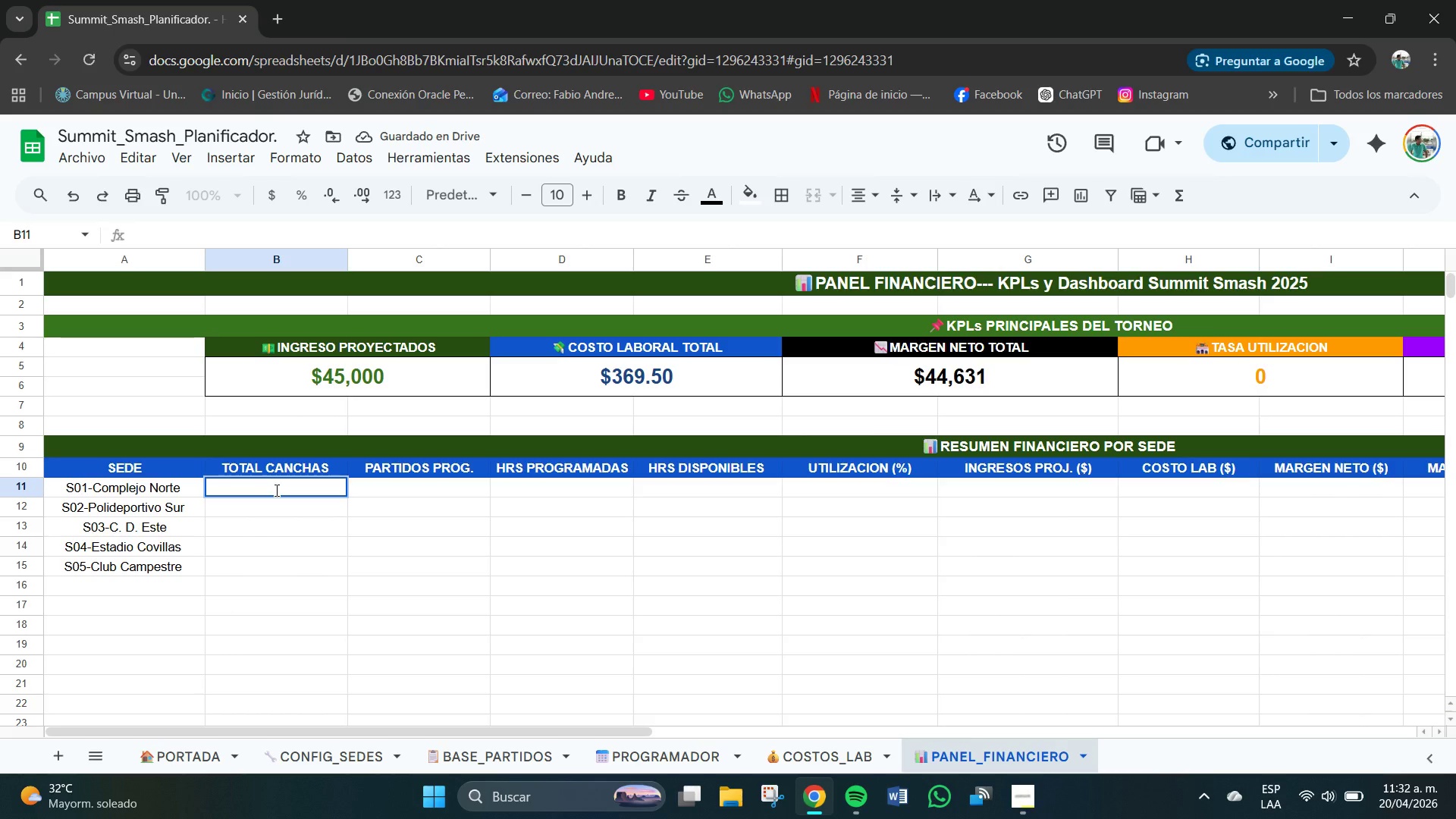 
key(Numpad1)
 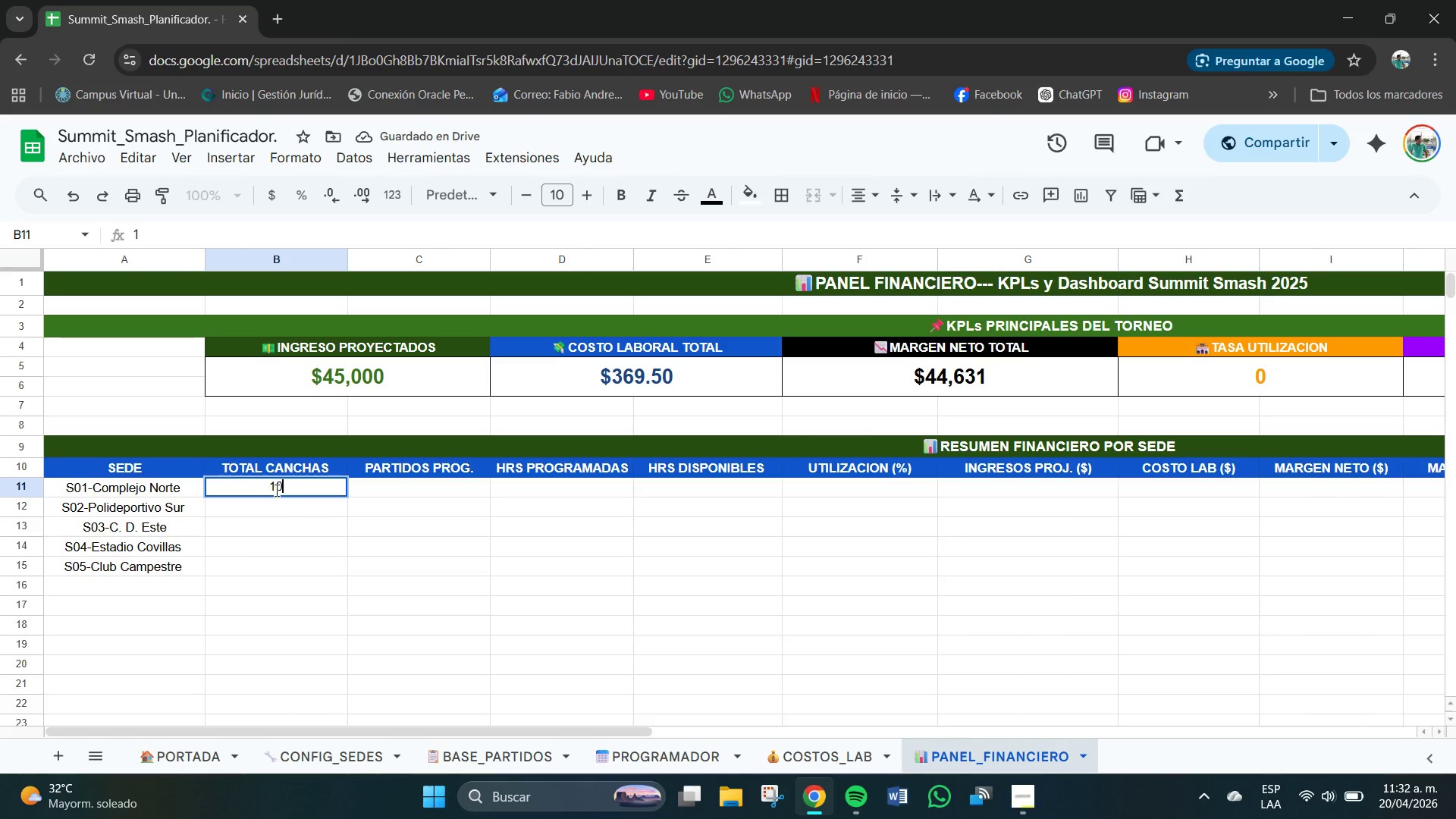 
key(Numpad0)
 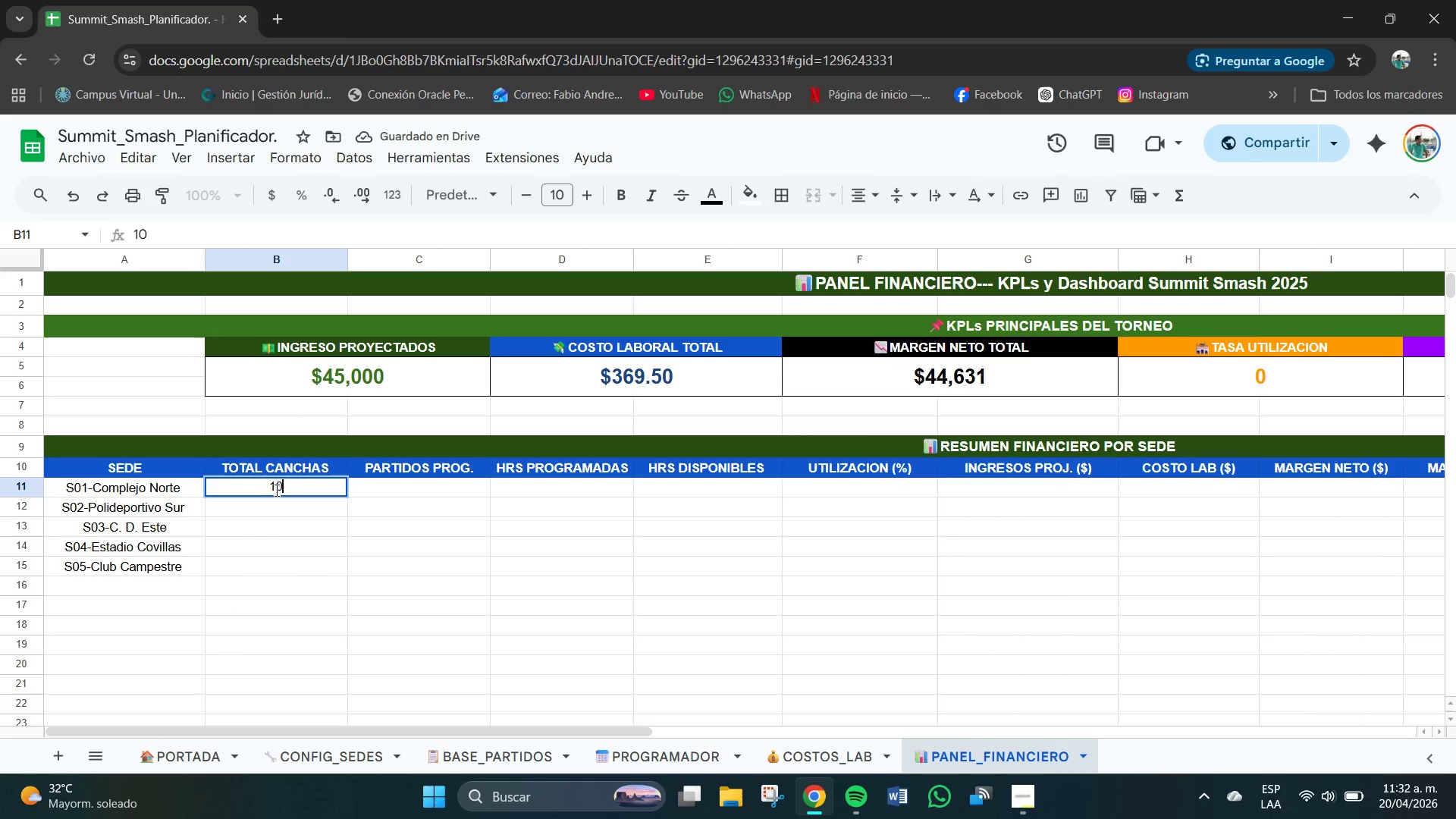 
key(NumpadEnter)
 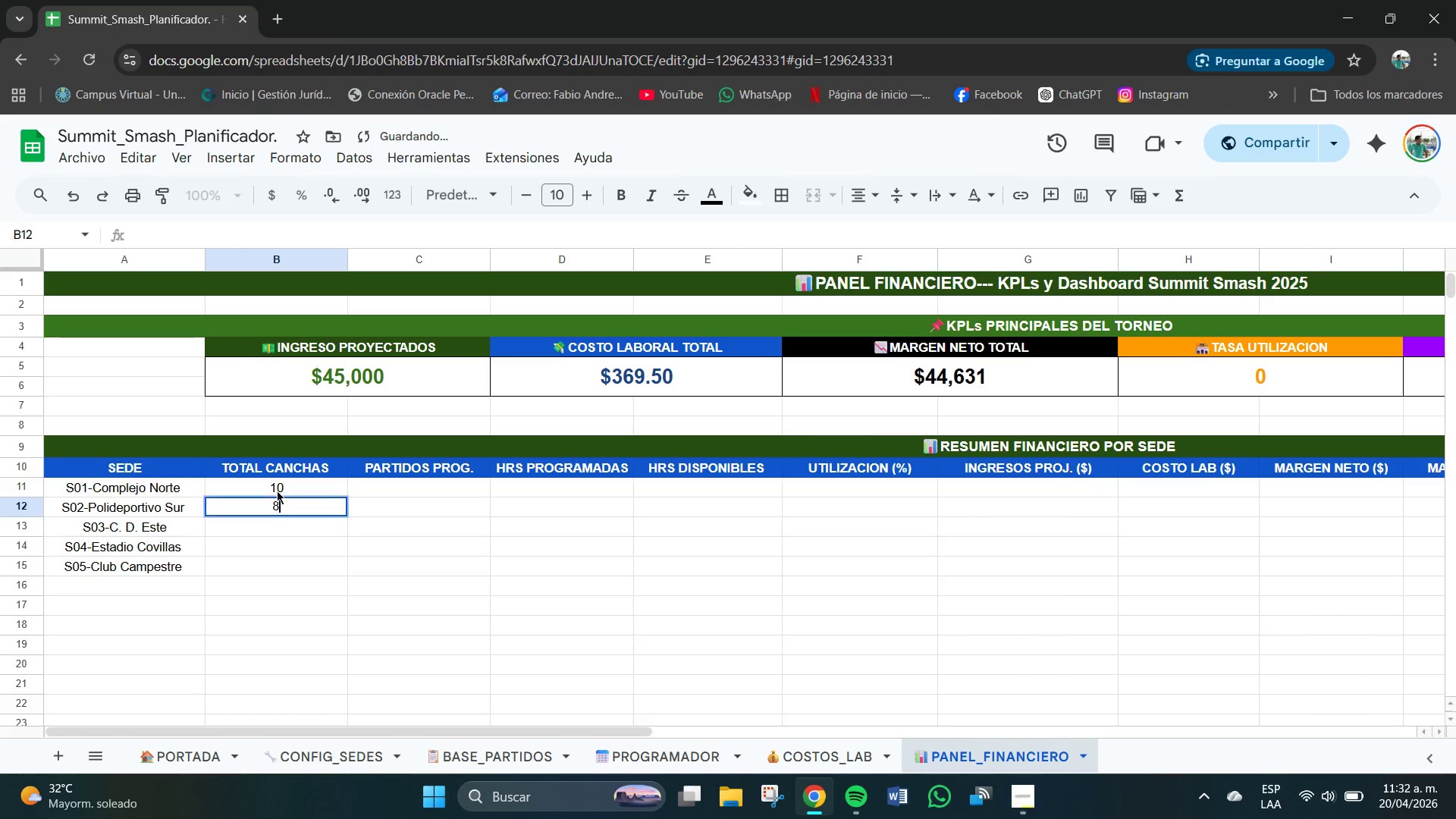 
key(Numpad8)
 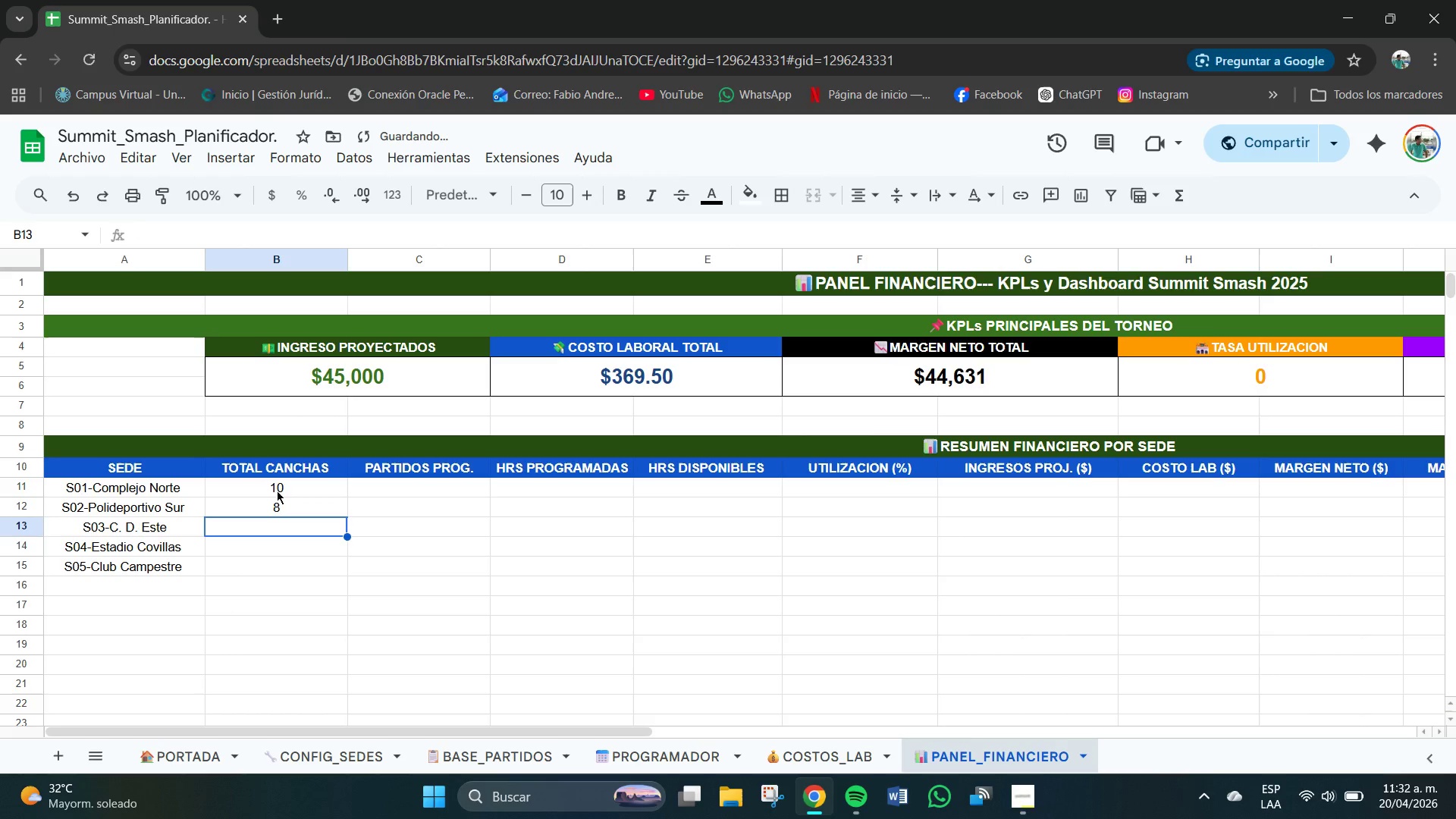 
key(NumpadEnter)
 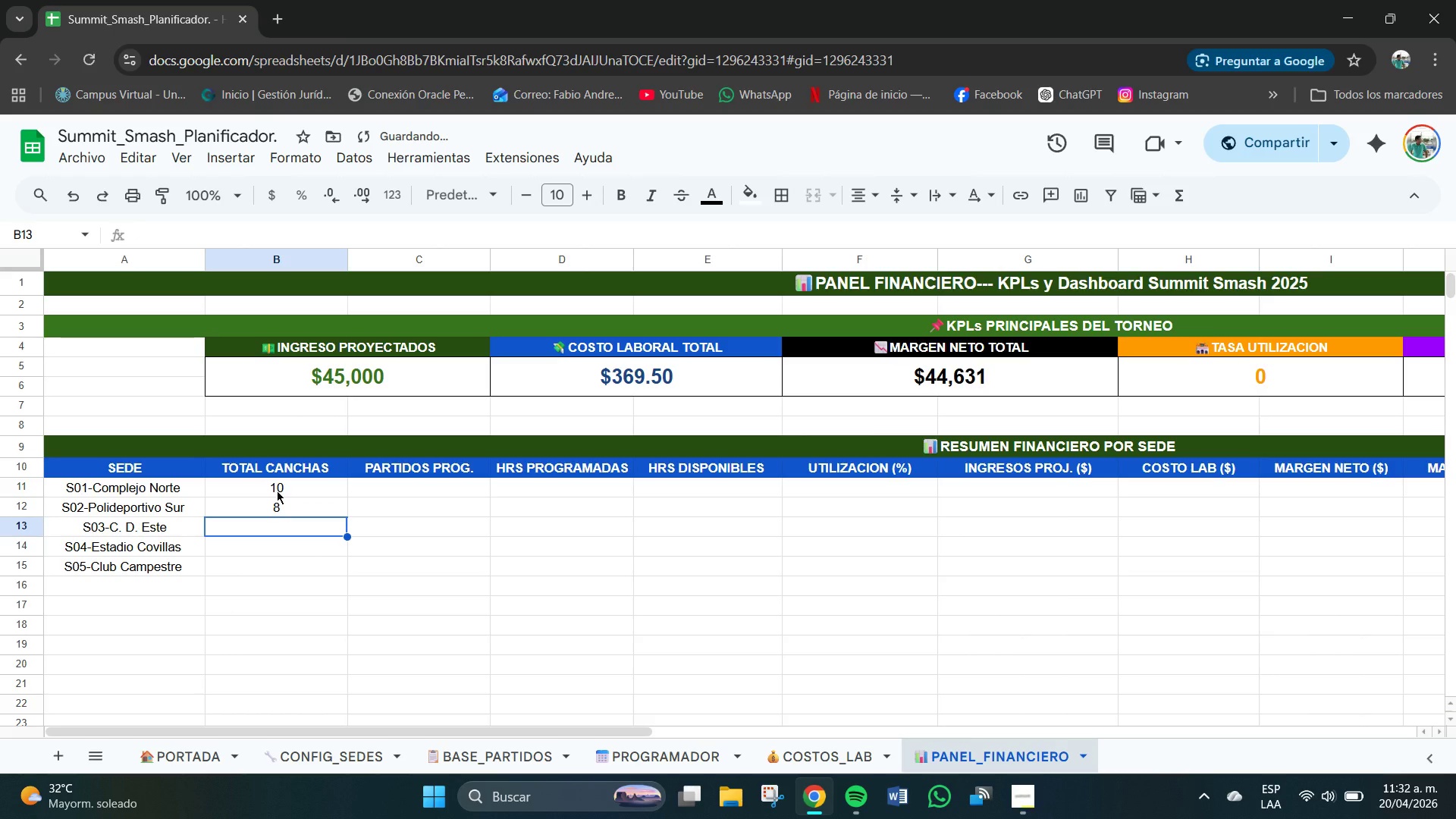 
key(Numpad5)
 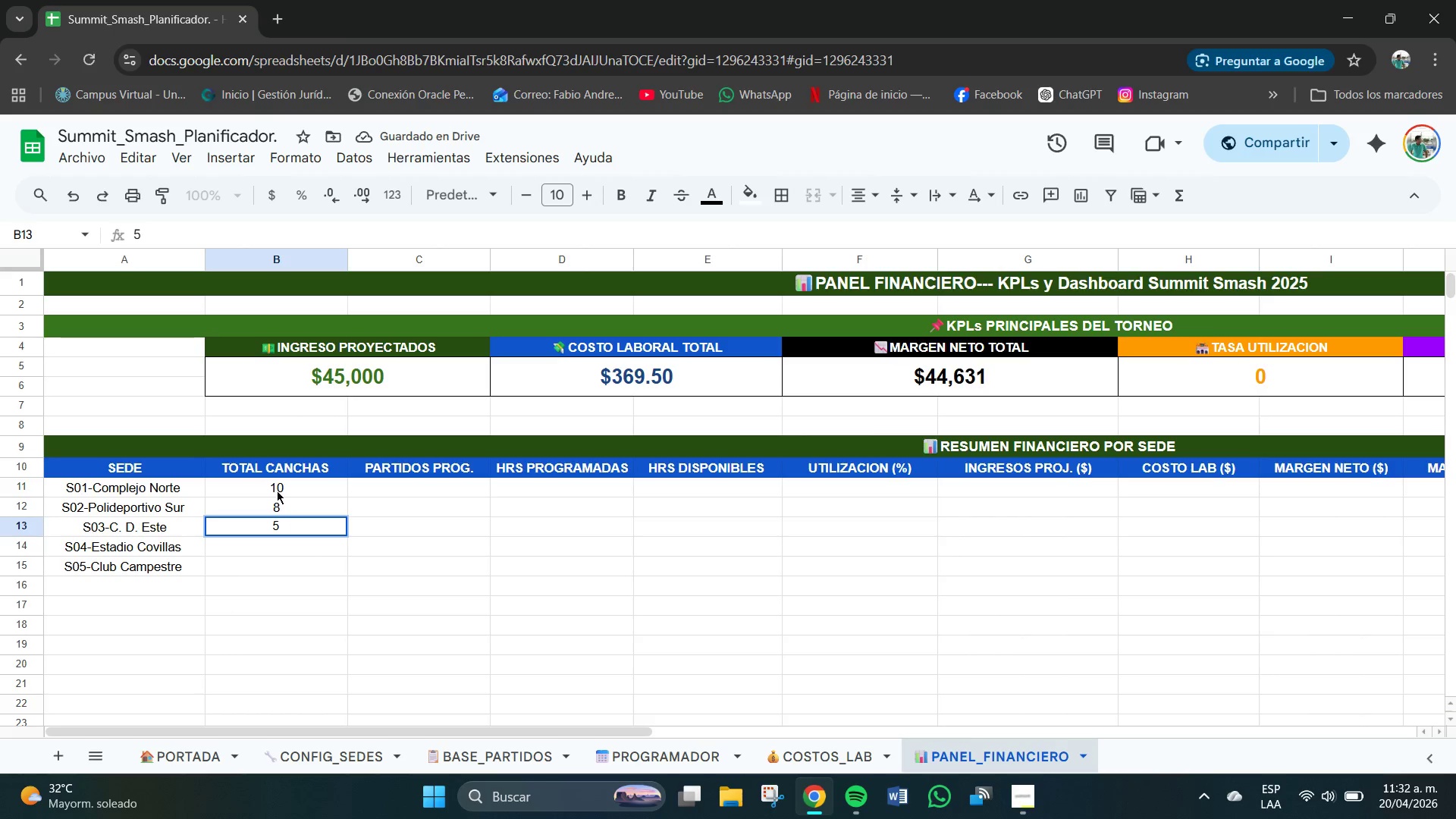 
key(NumpadEnter)
 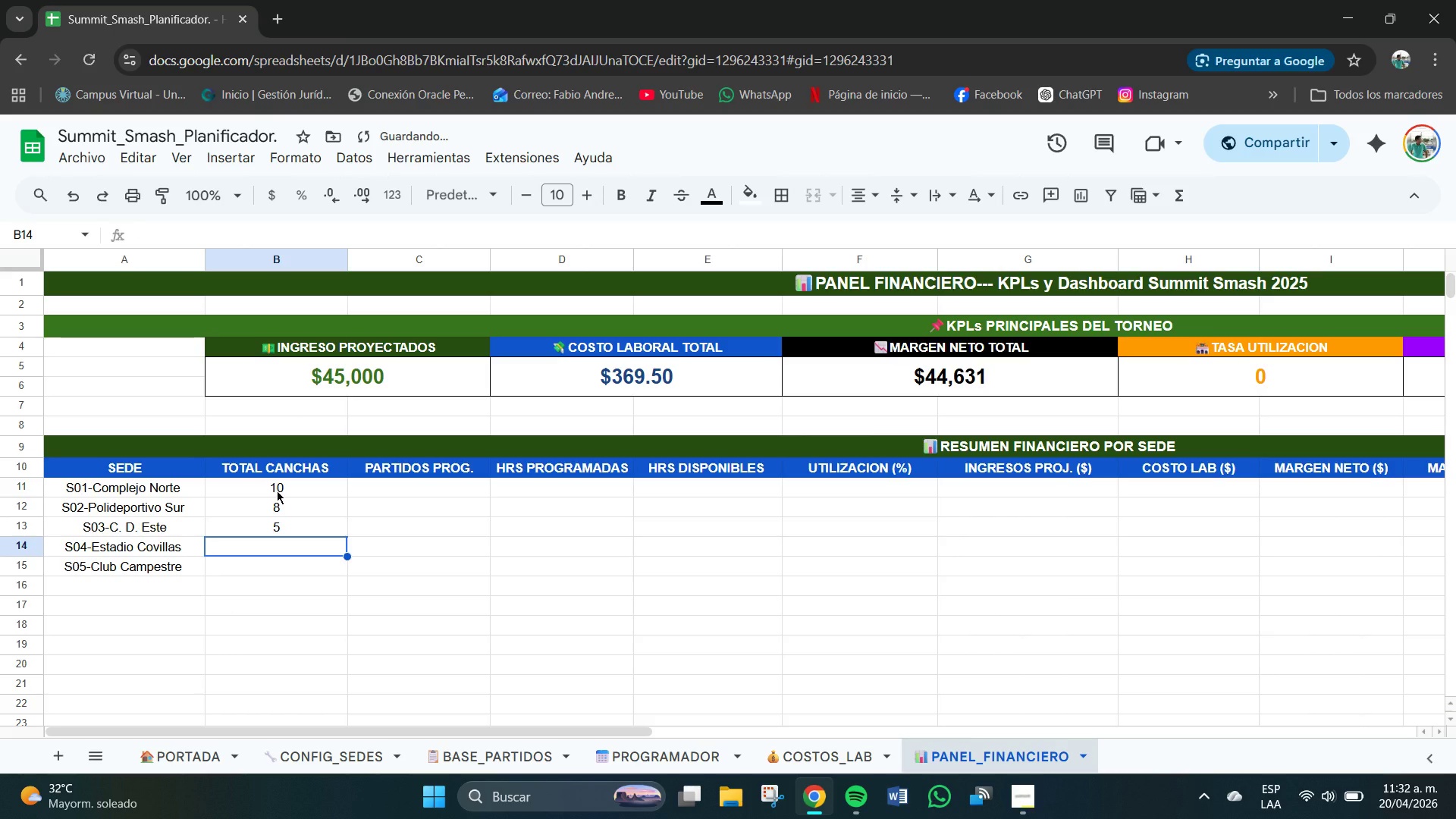 
key(Numpad1)
 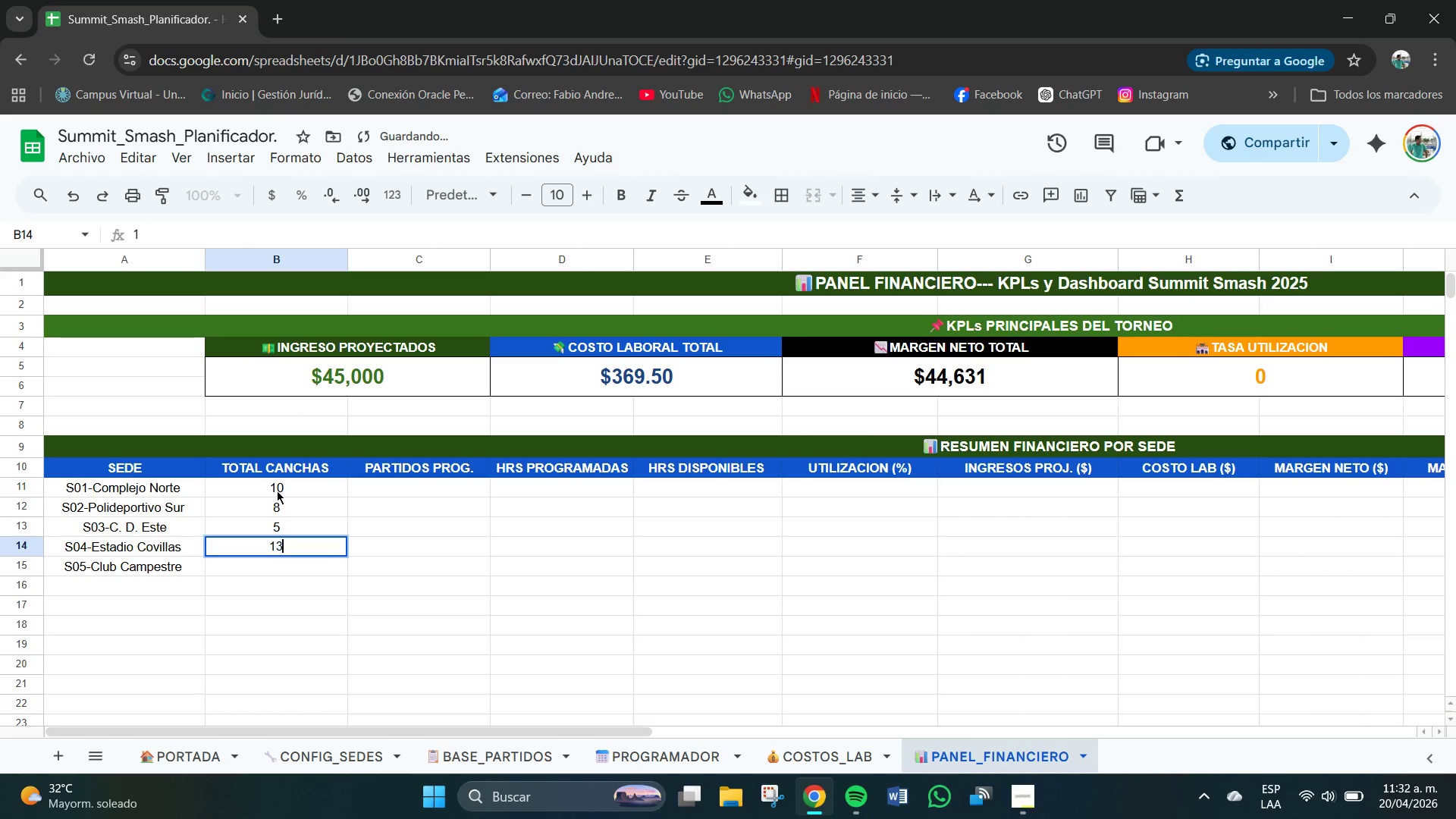 
key(Numpad3)
 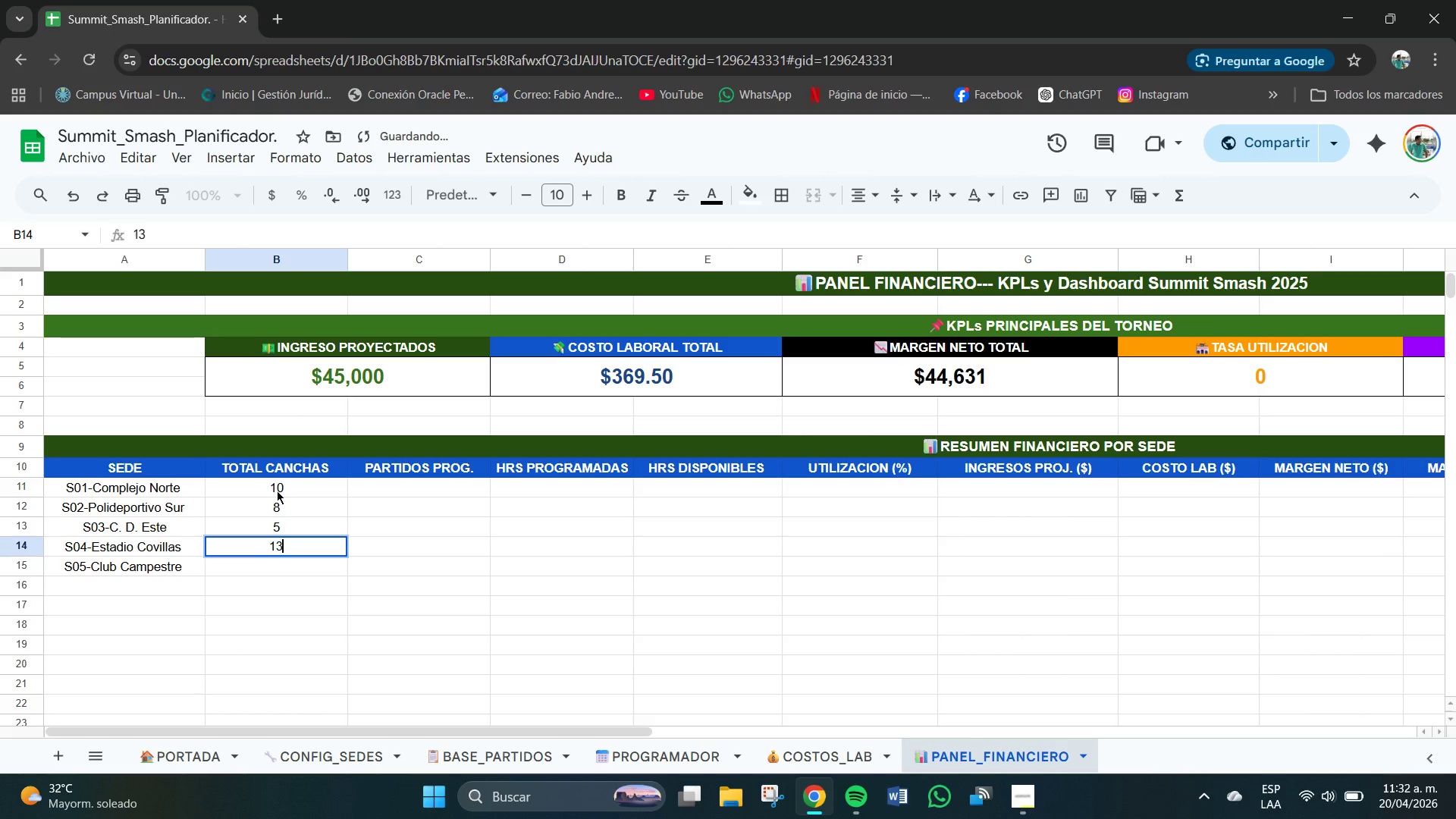 
key(NumpadEnter)
 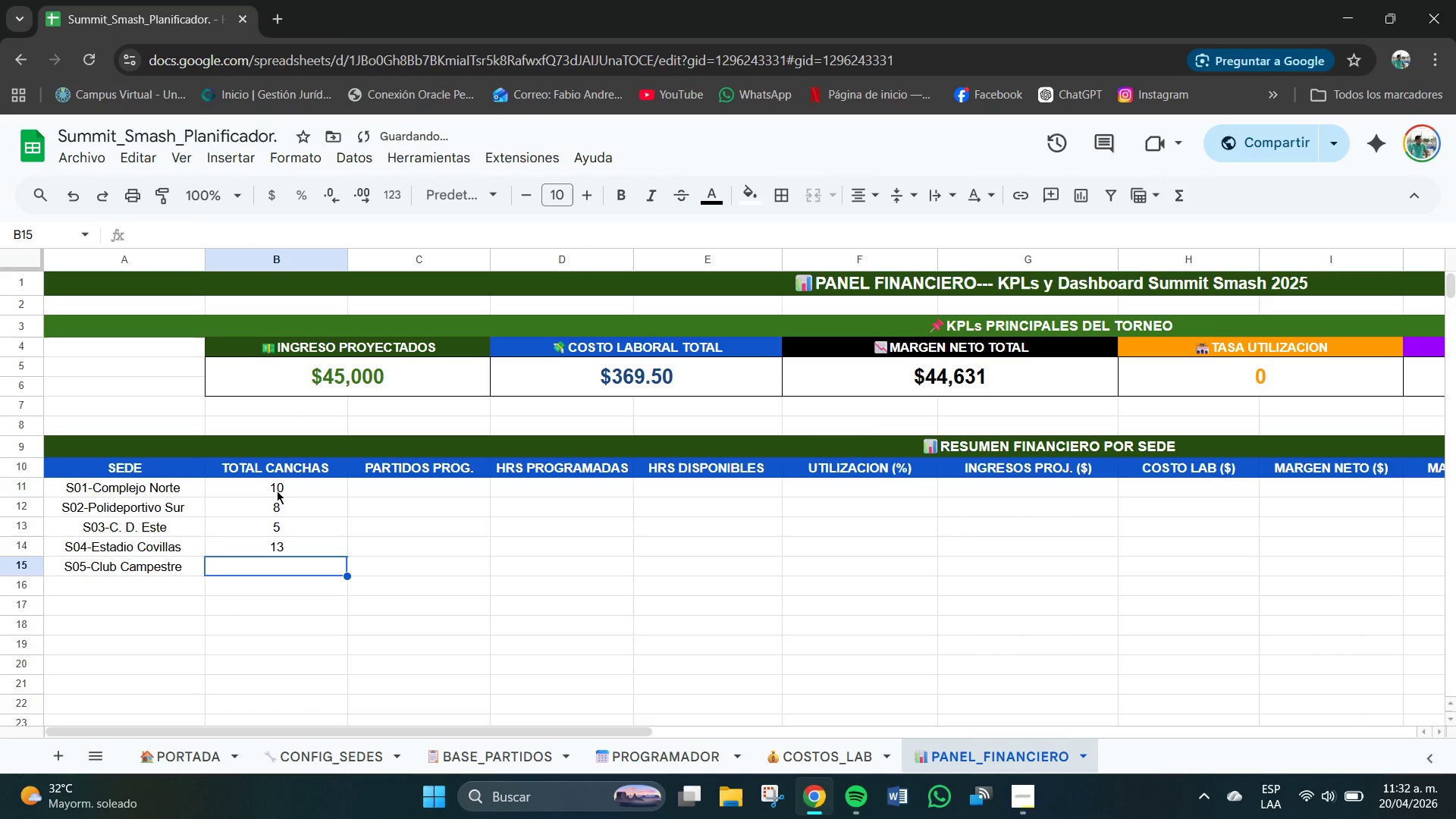 
key(Numpad4)
 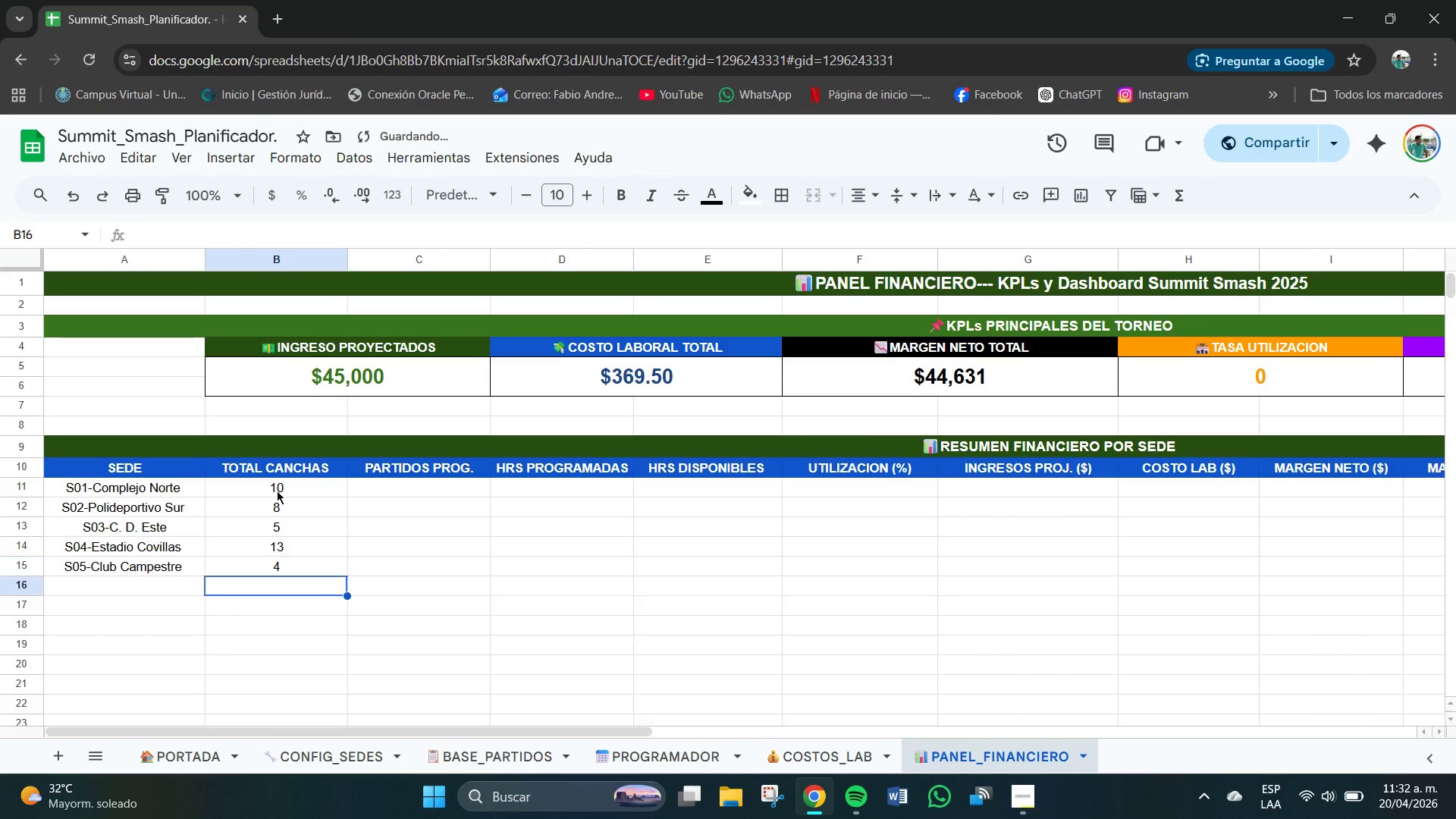 
key(NumpadEnter)
 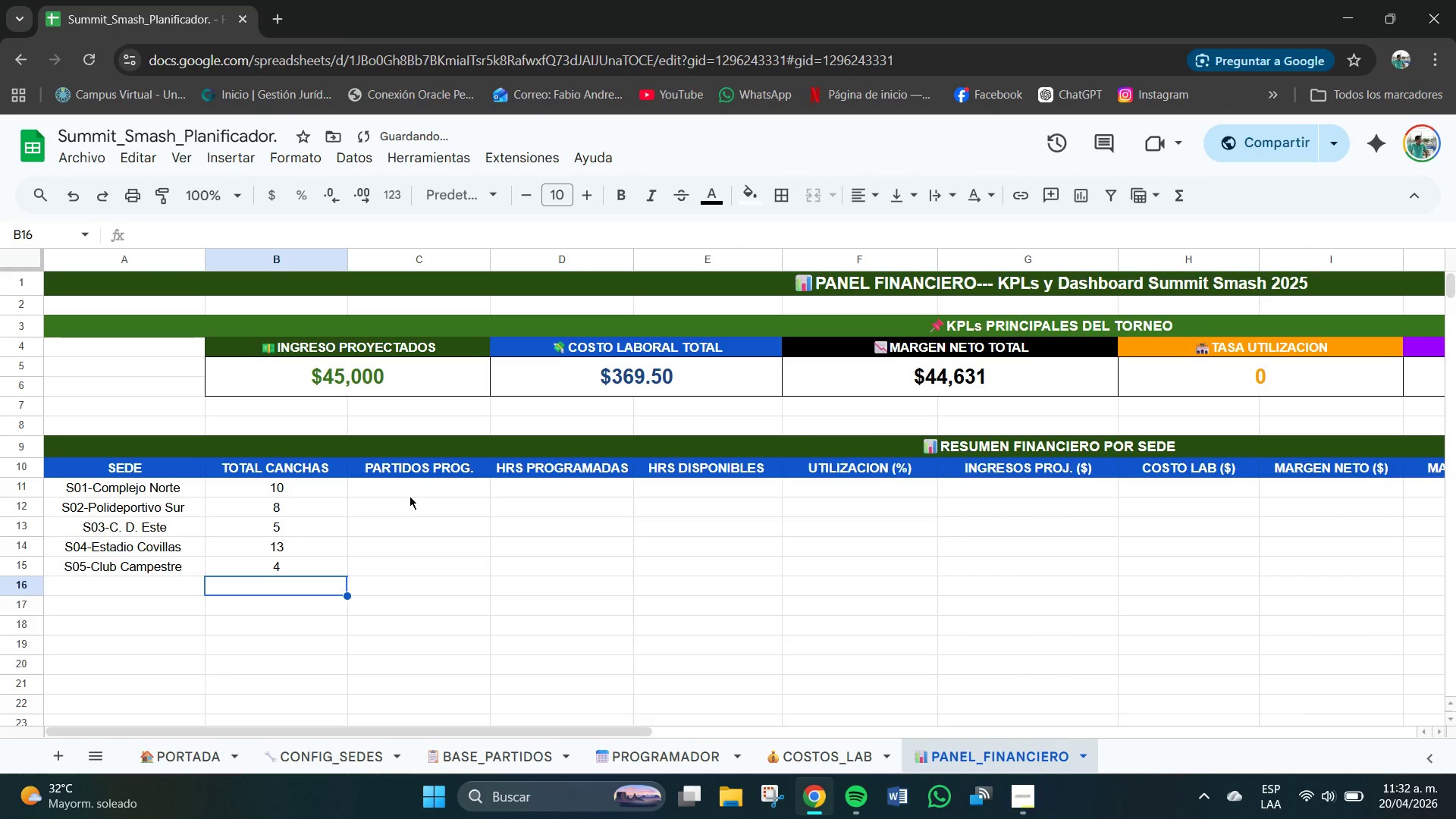 
left_click([415, 486])
 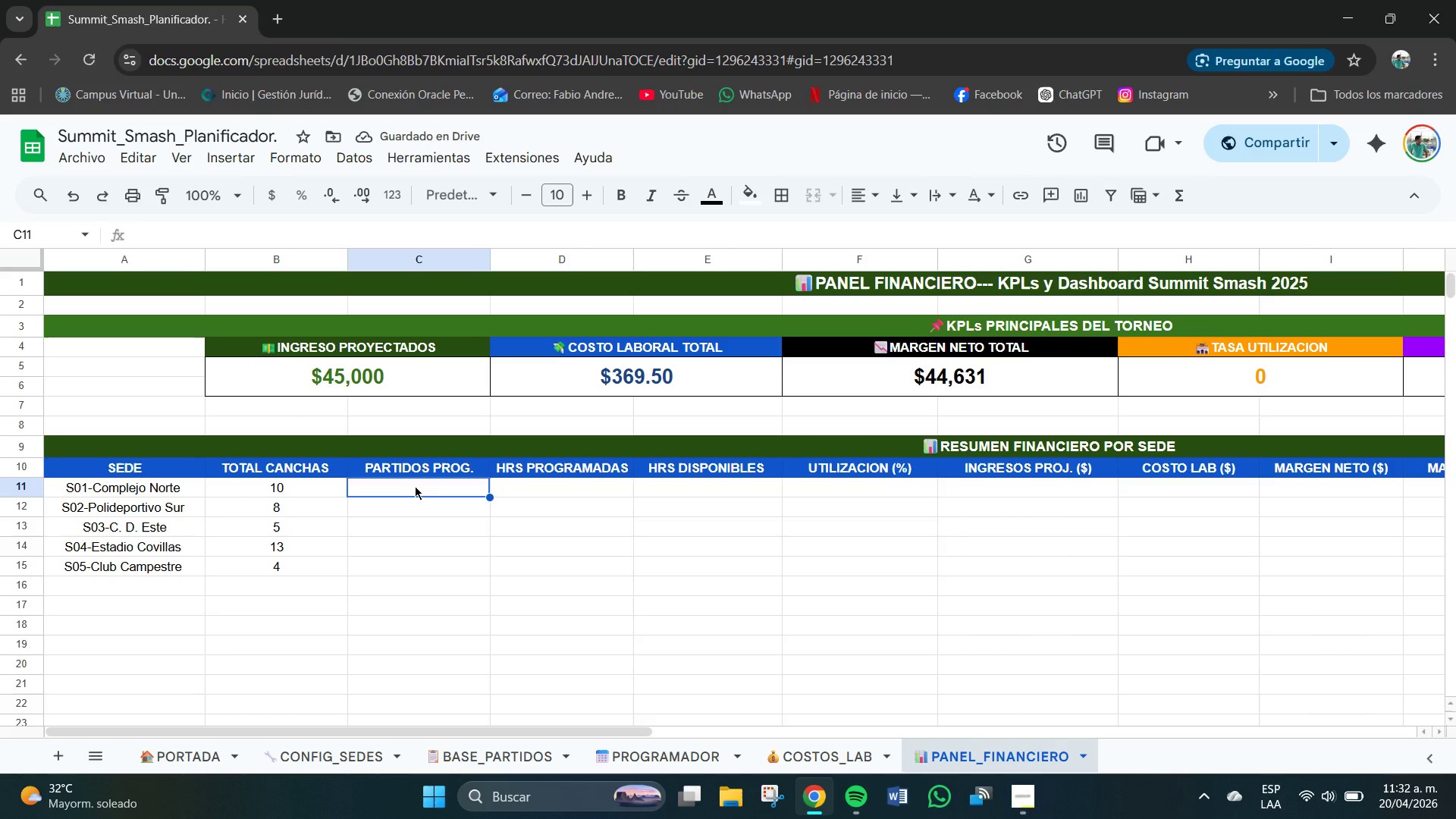 
wait(8.77)
 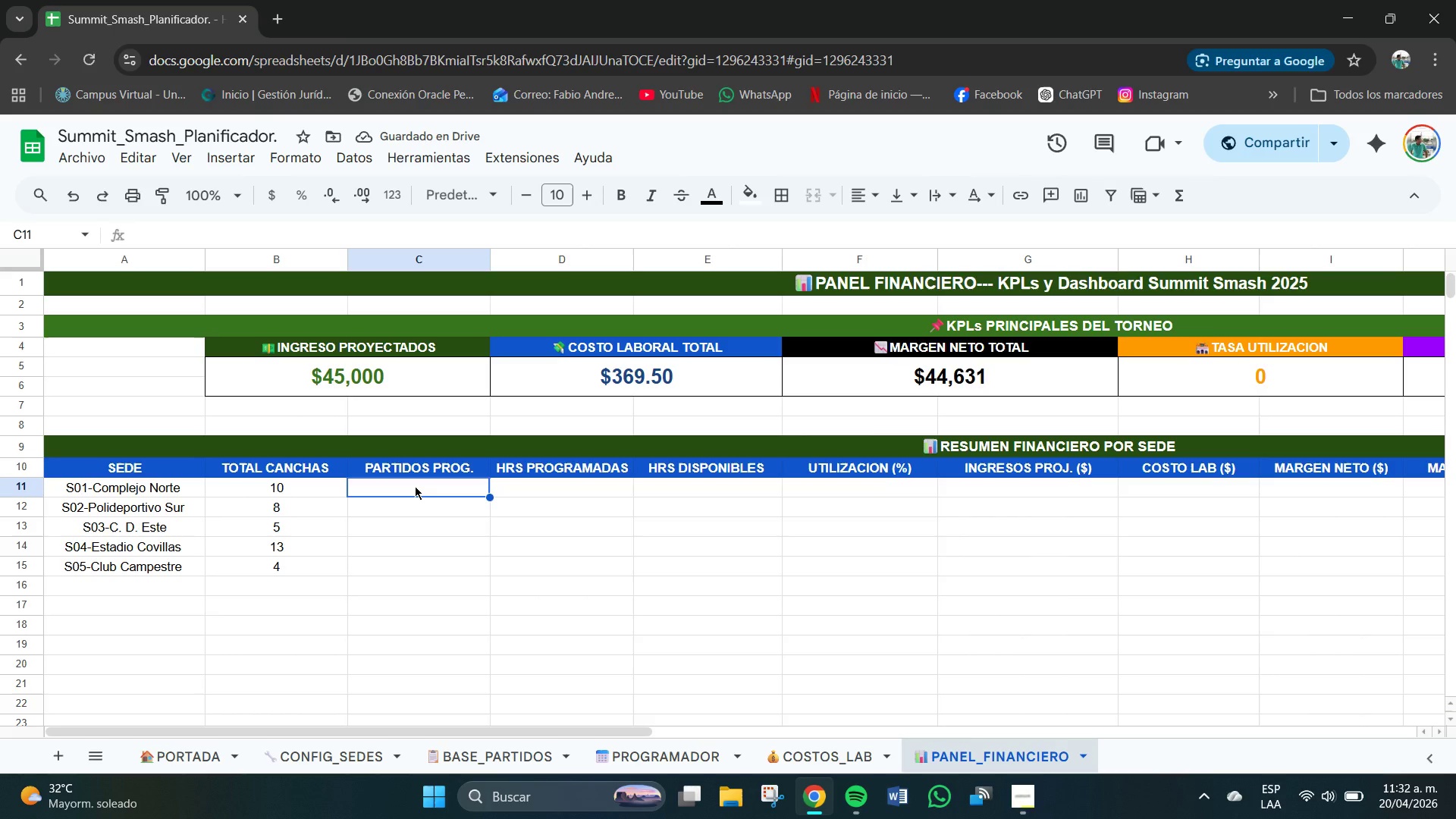 
left_click([432, 490])
 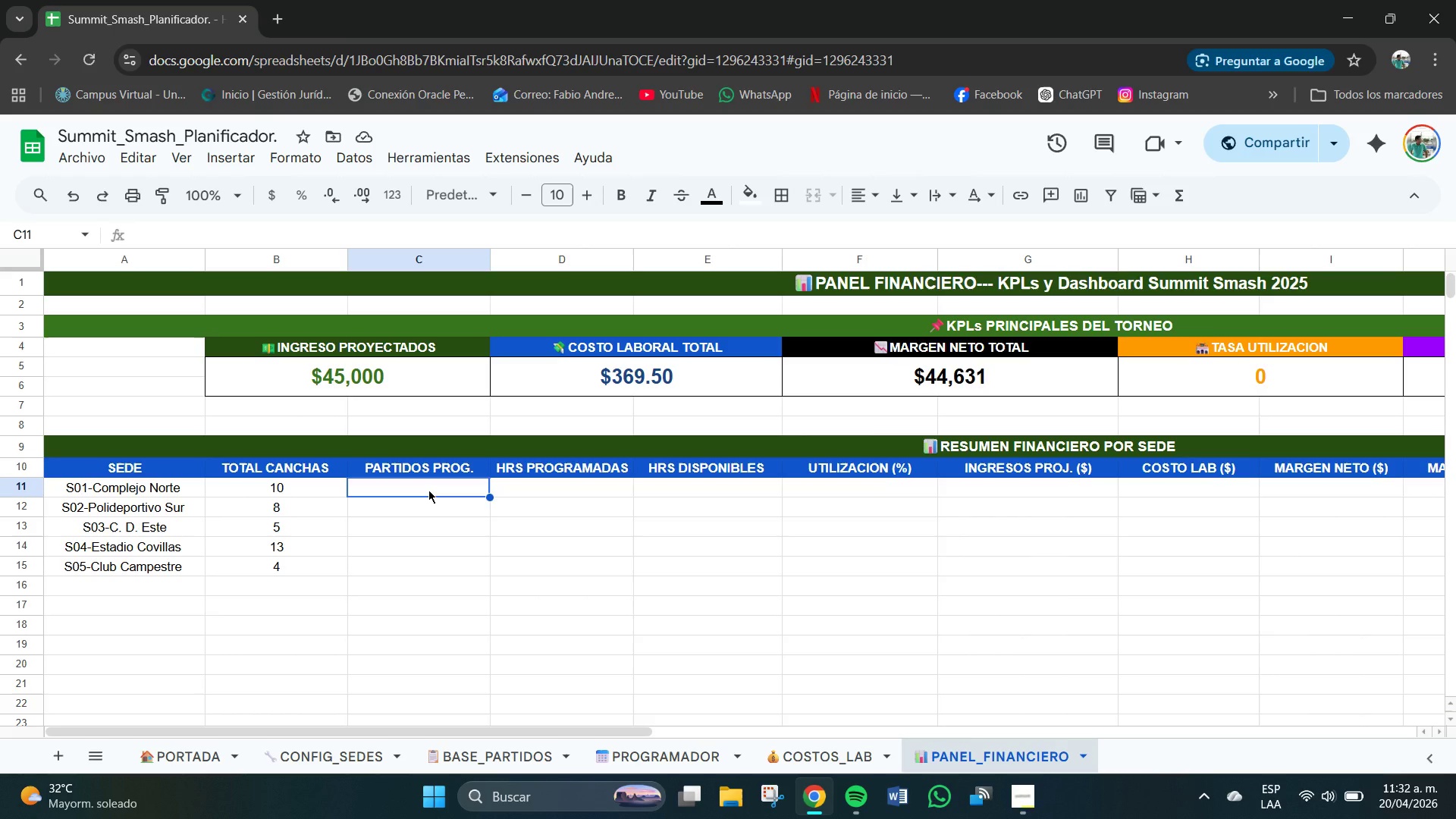 
left_click_drag(start_coordinate=[428, 490], to_coordinate=[429, 567])
 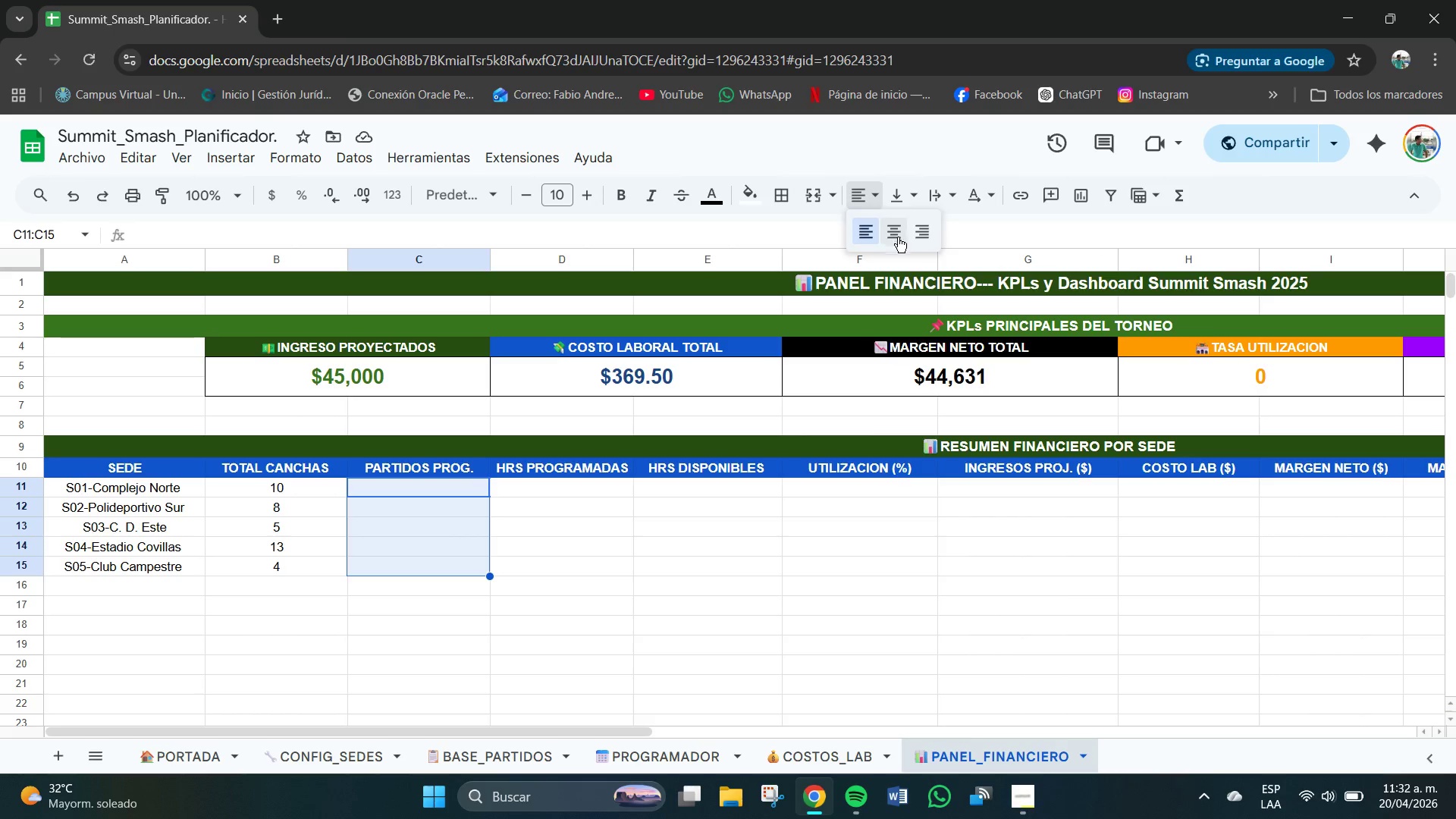 
triple_click([900, 196])
 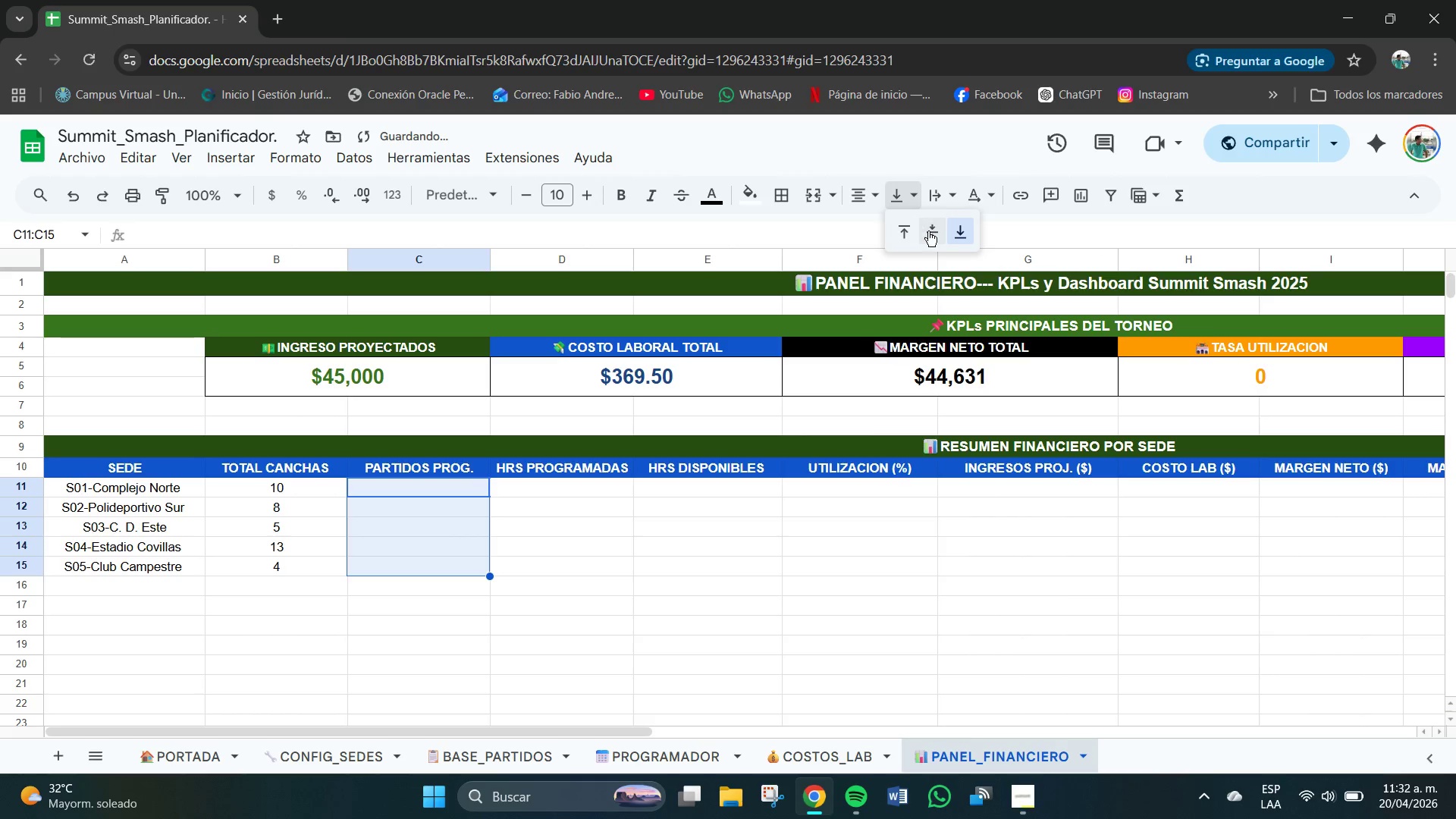 
left_click([932, 231])
 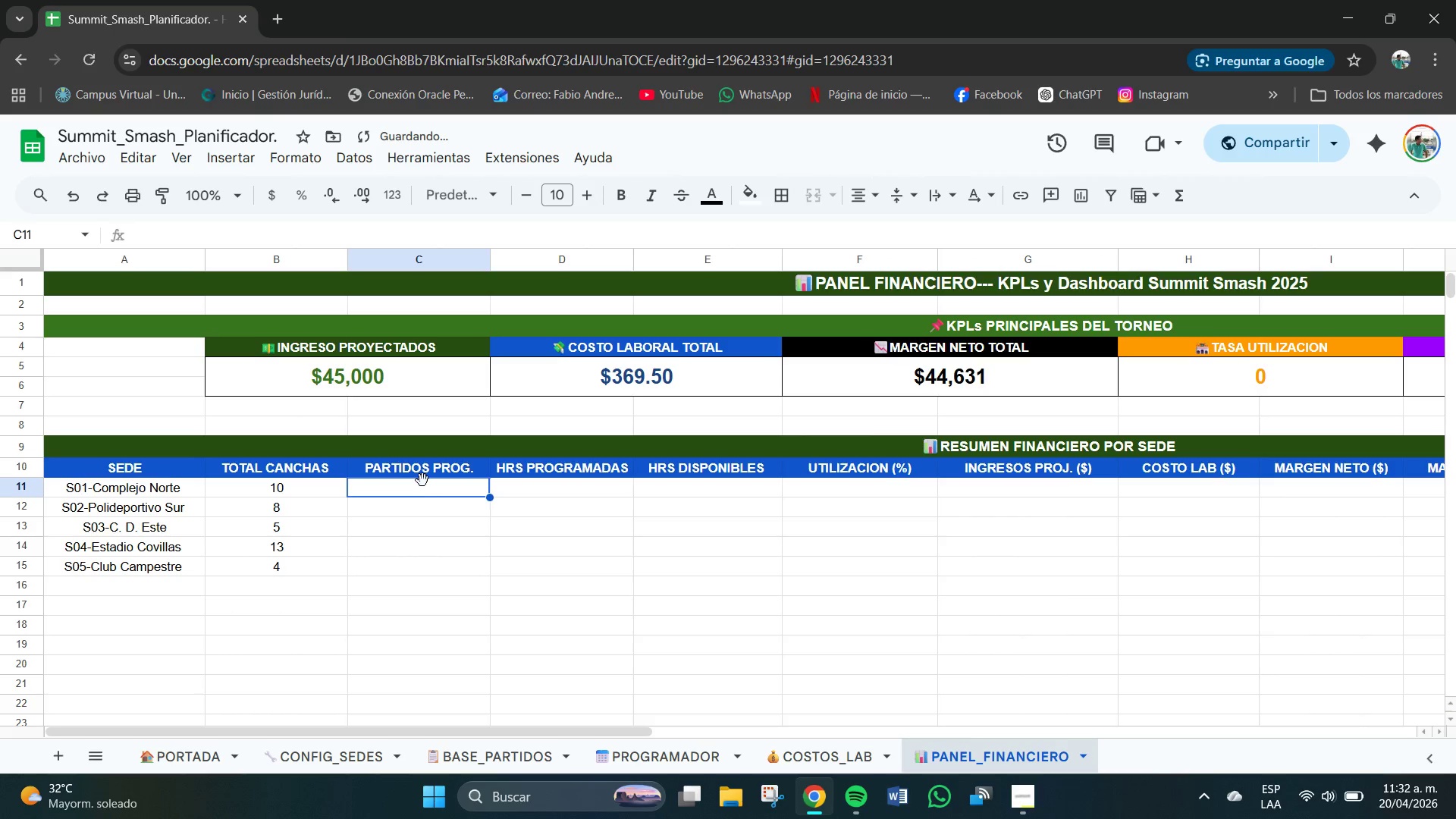 
key(Numpad4)
 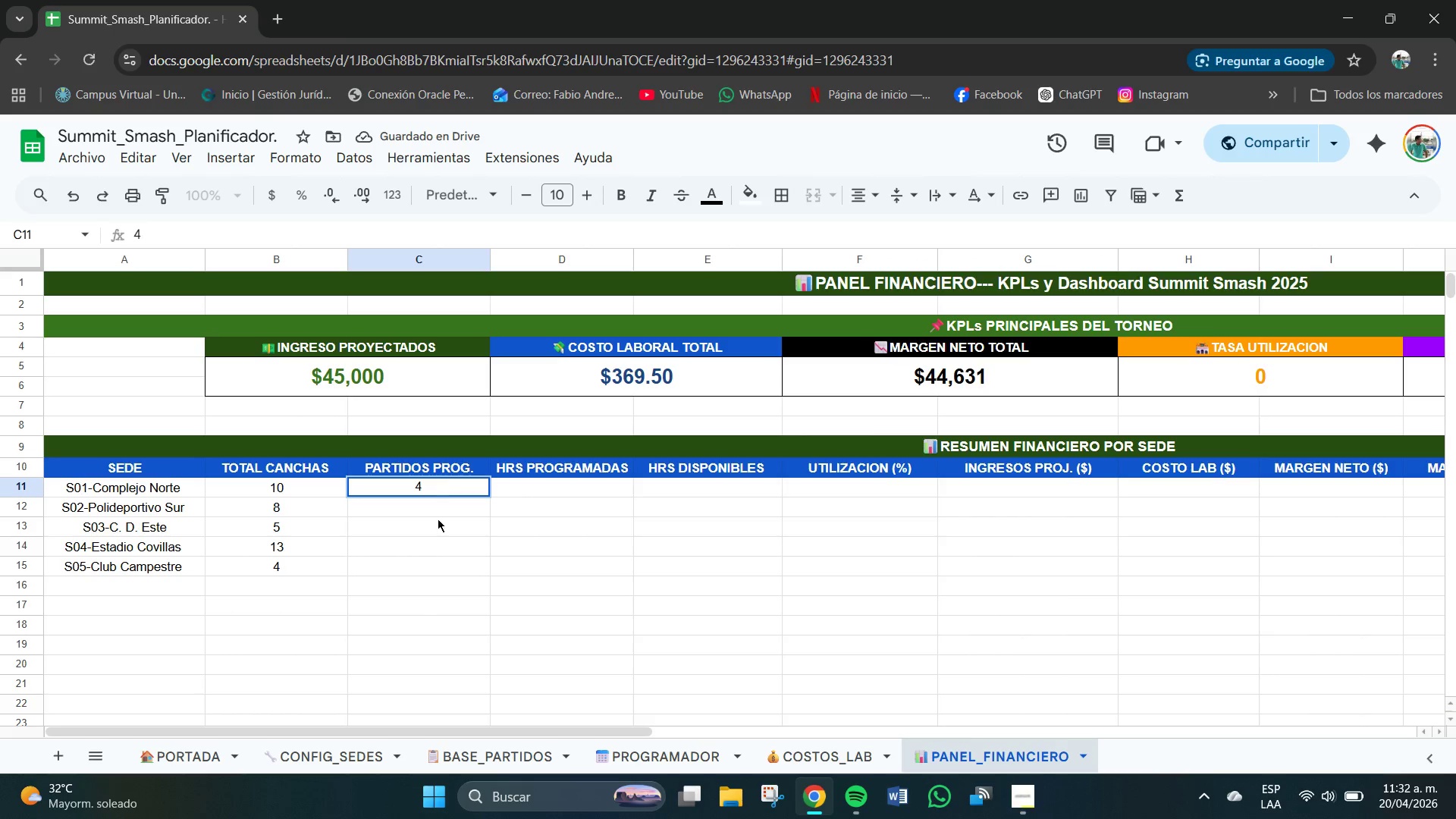 
left_click_drag(start_coordinate=[441, 606], to_coordinate=[441, 599])
 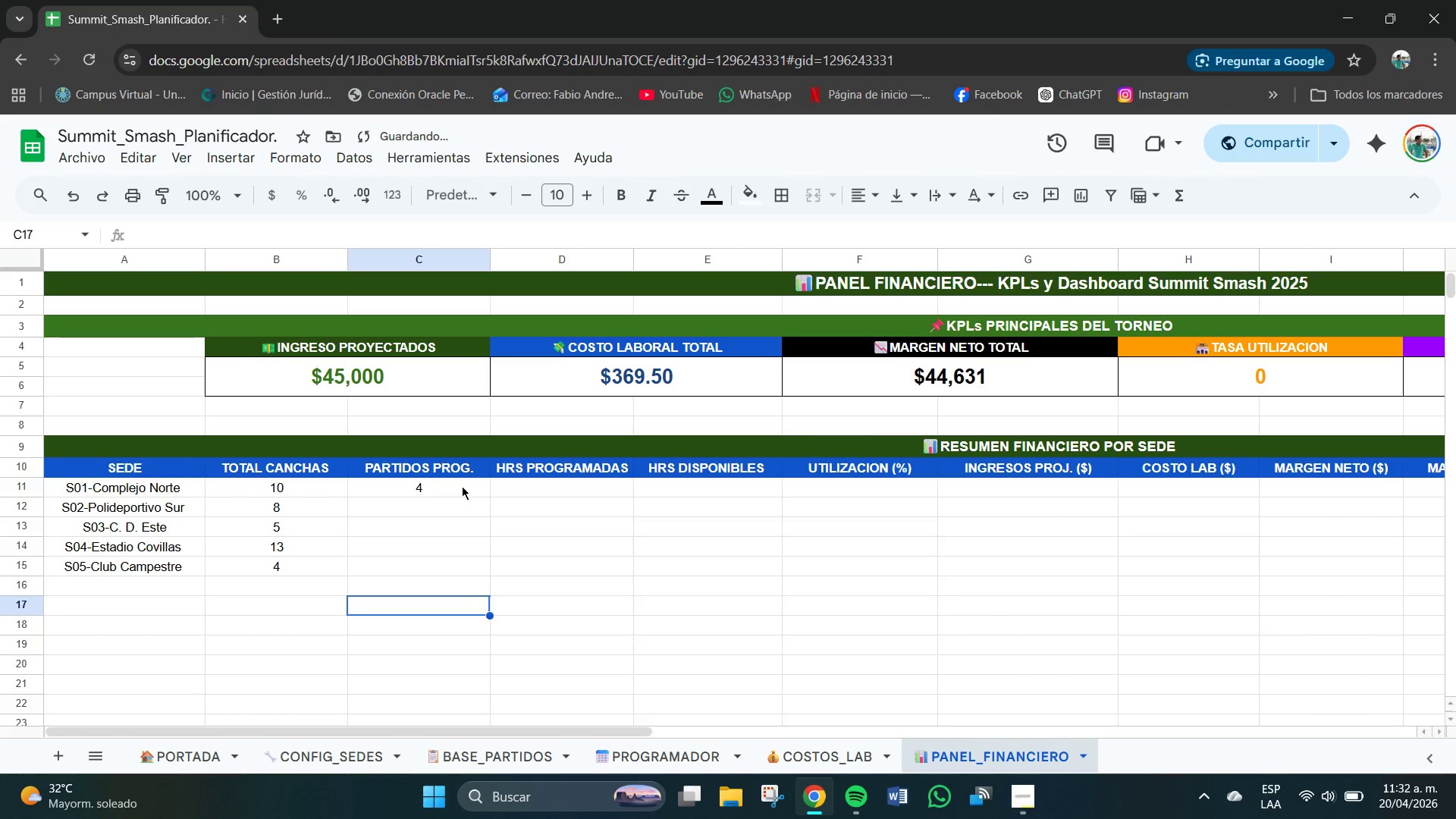 
double_click([460, 489])
 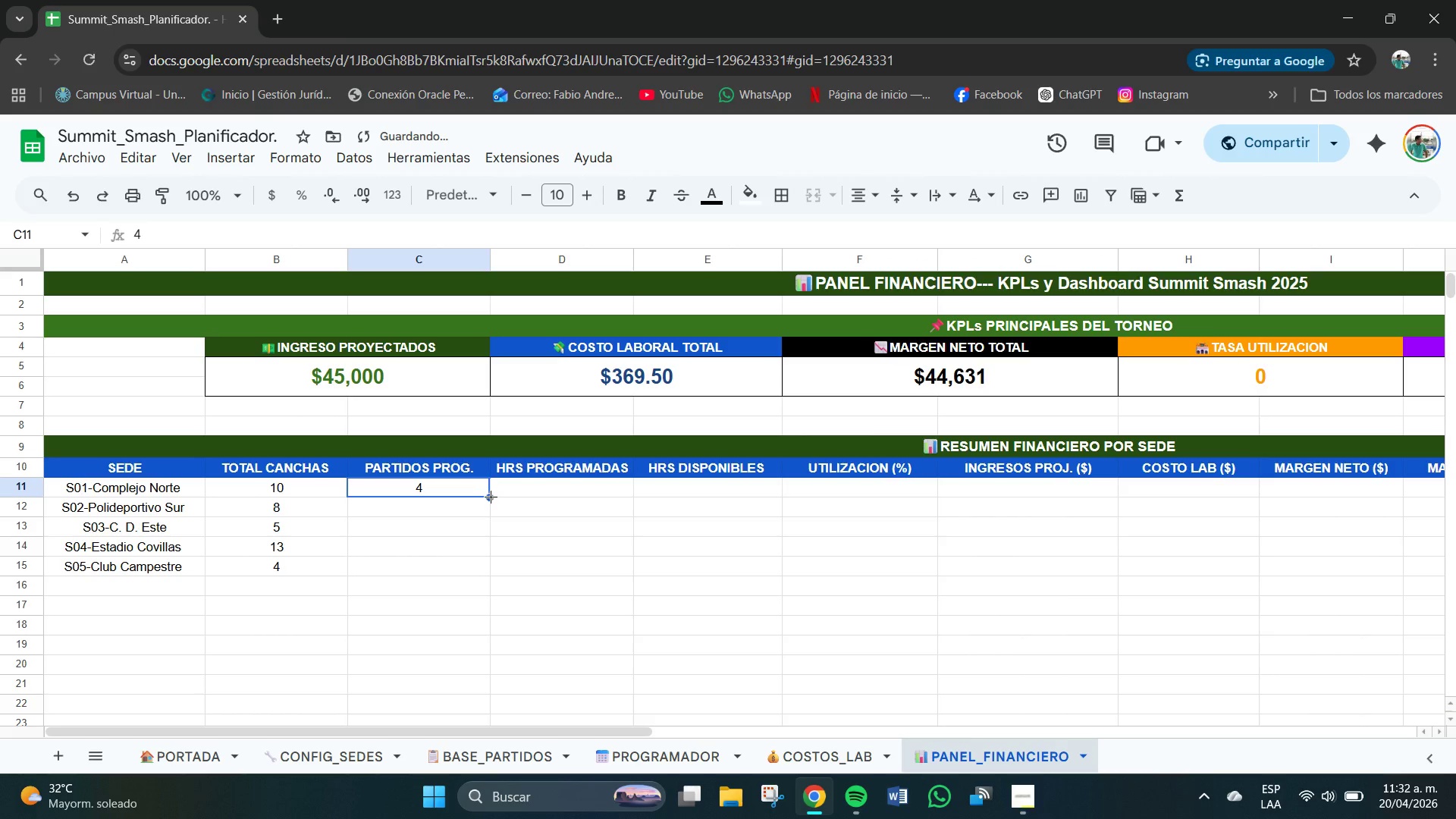 
left_click_drag(start_coordinate=[492, 497], to_coordinate=[488, 573])
 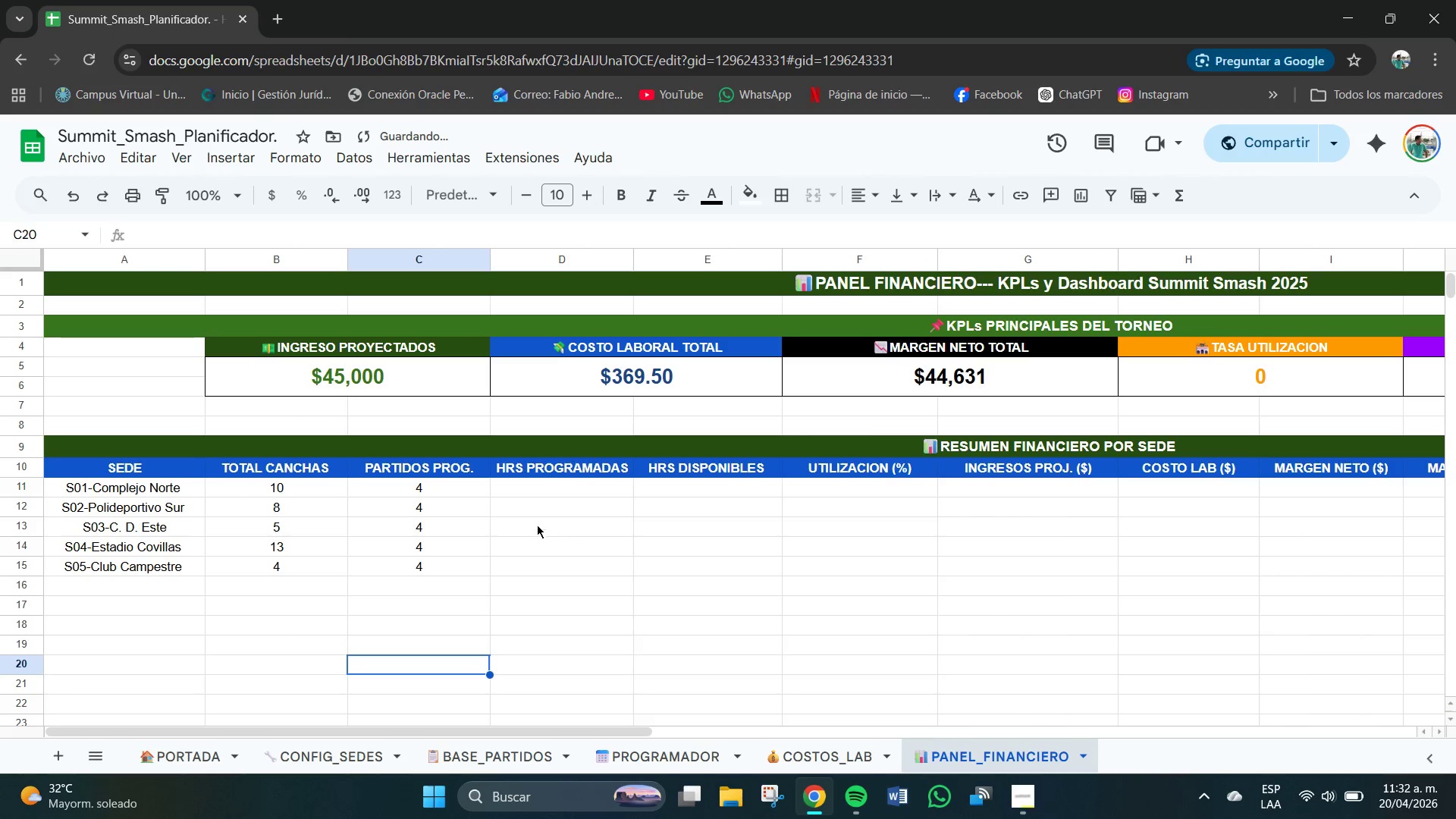 
left_click([544, 483])
 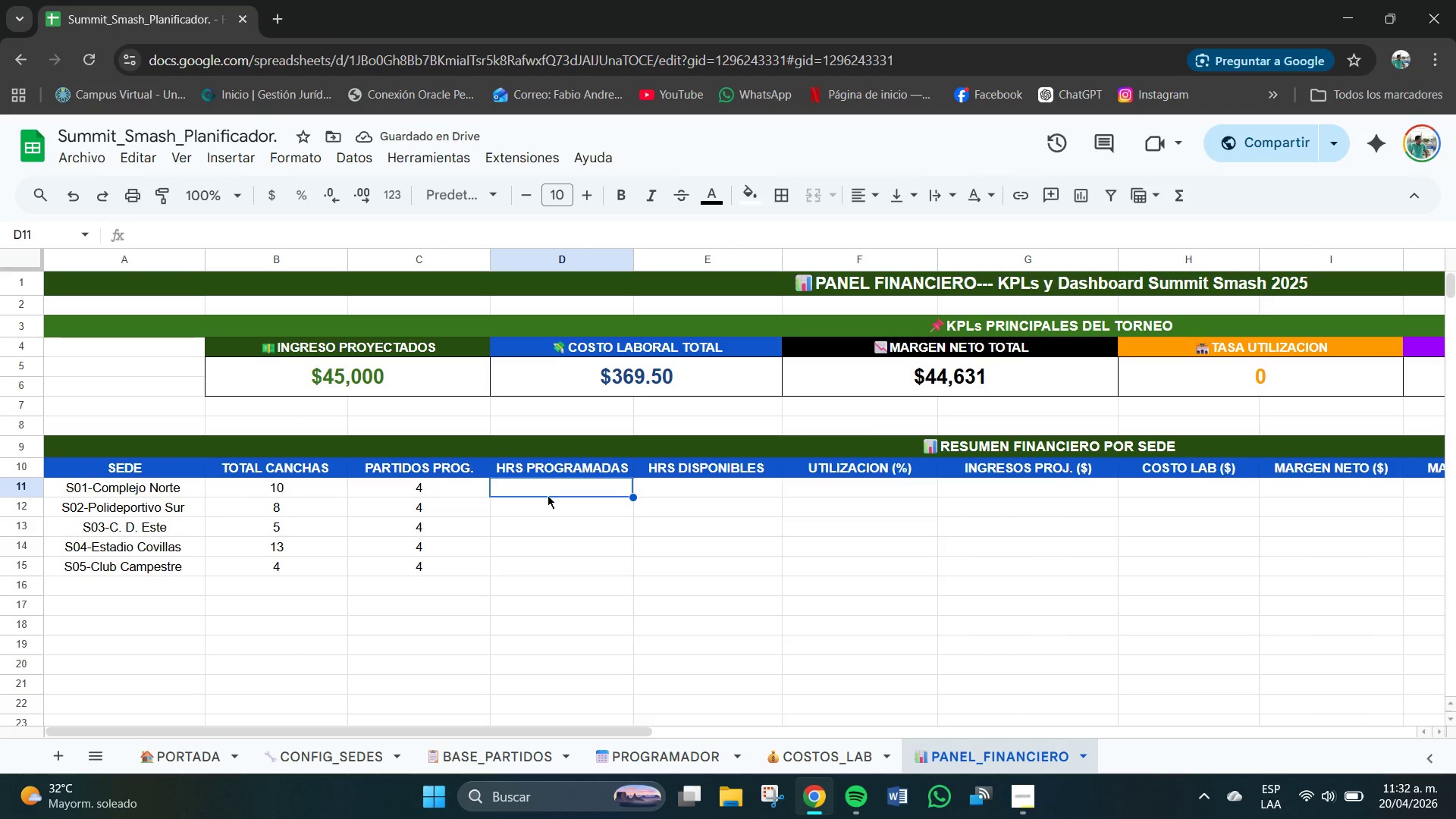 
key(Numpad9)
 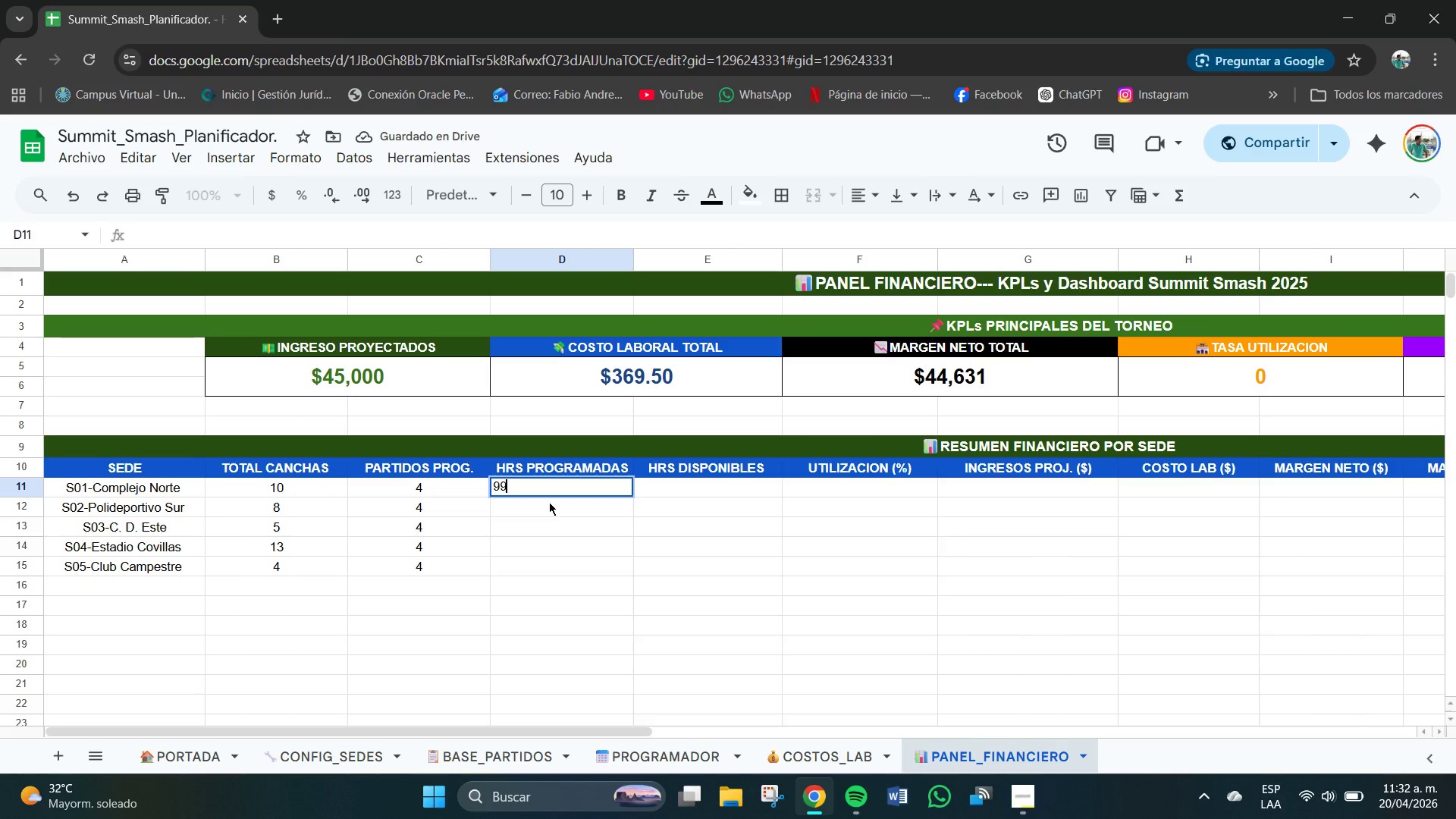 
key(Numpad9)
 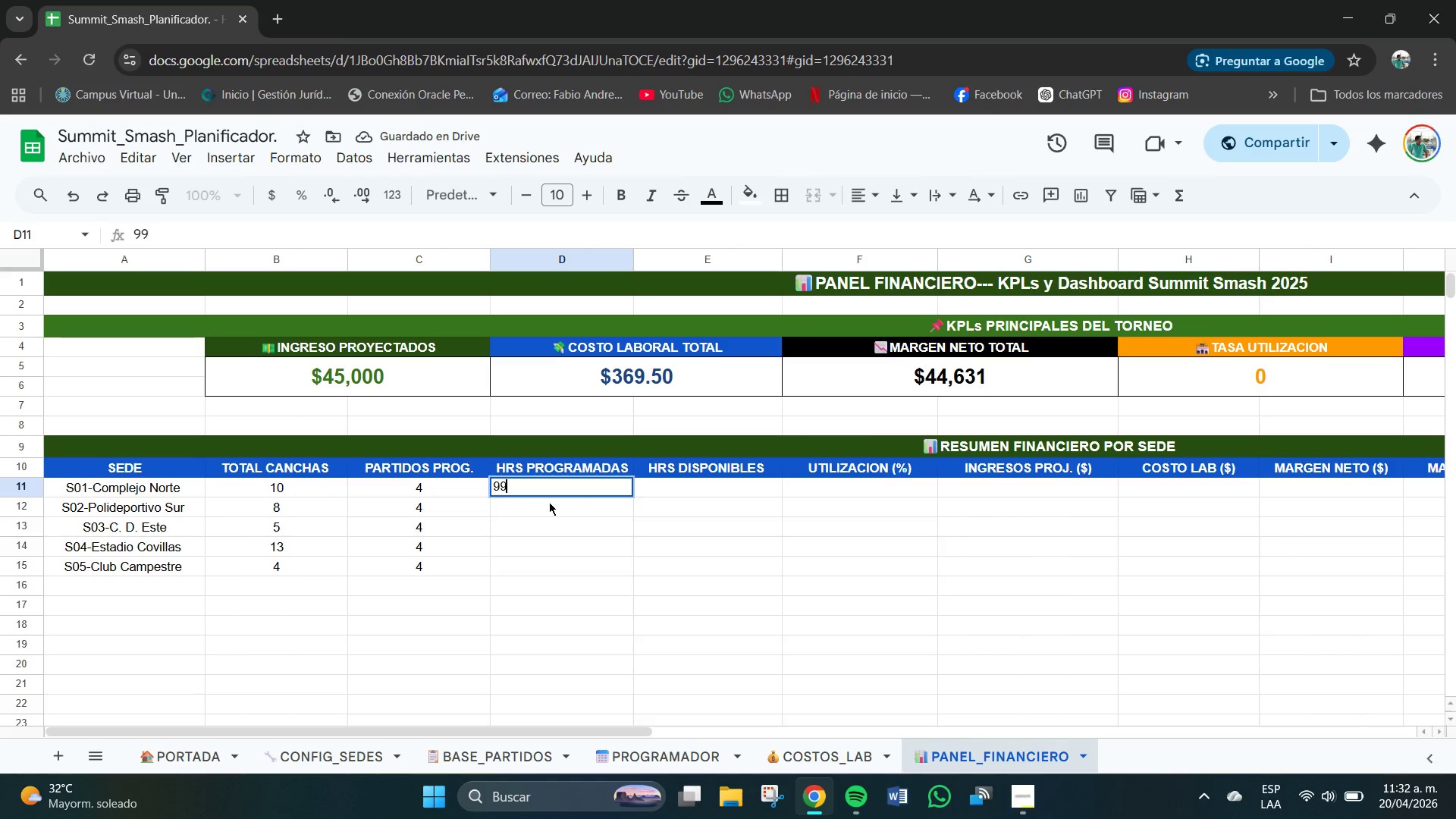 
key(NumpadDecimal)
 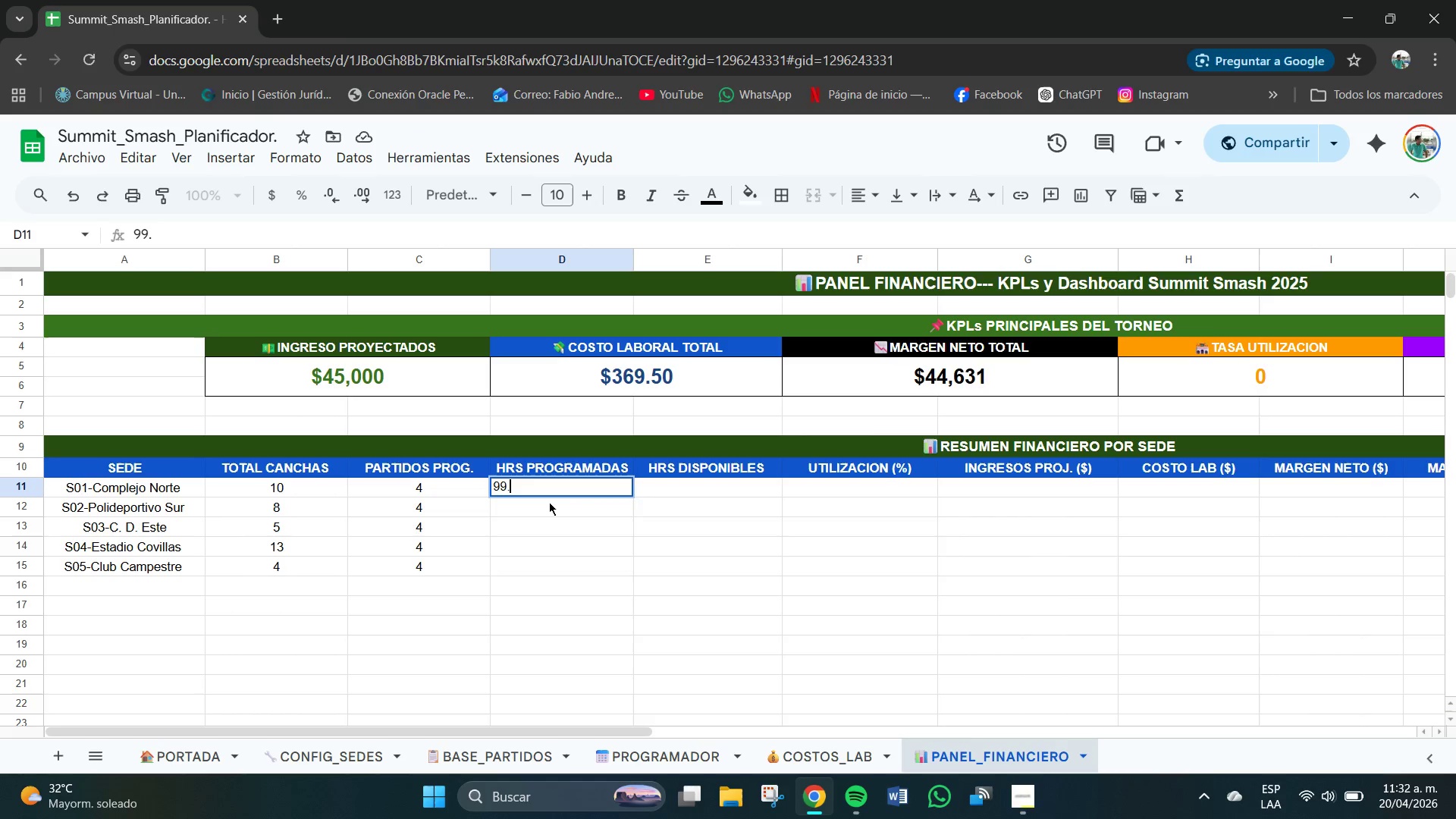 
key(Numpad4)
 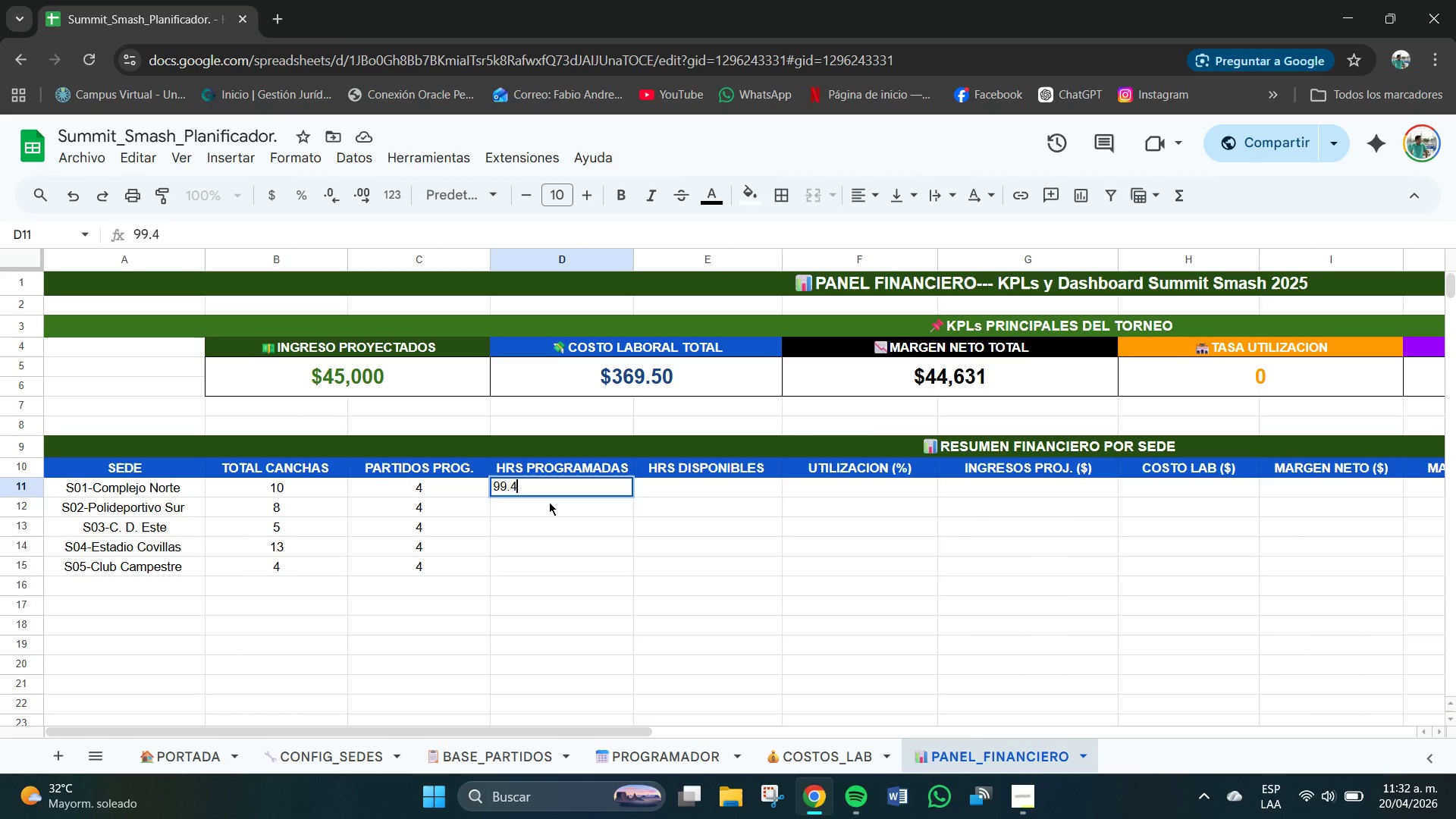 
key(NumpadEnter)
 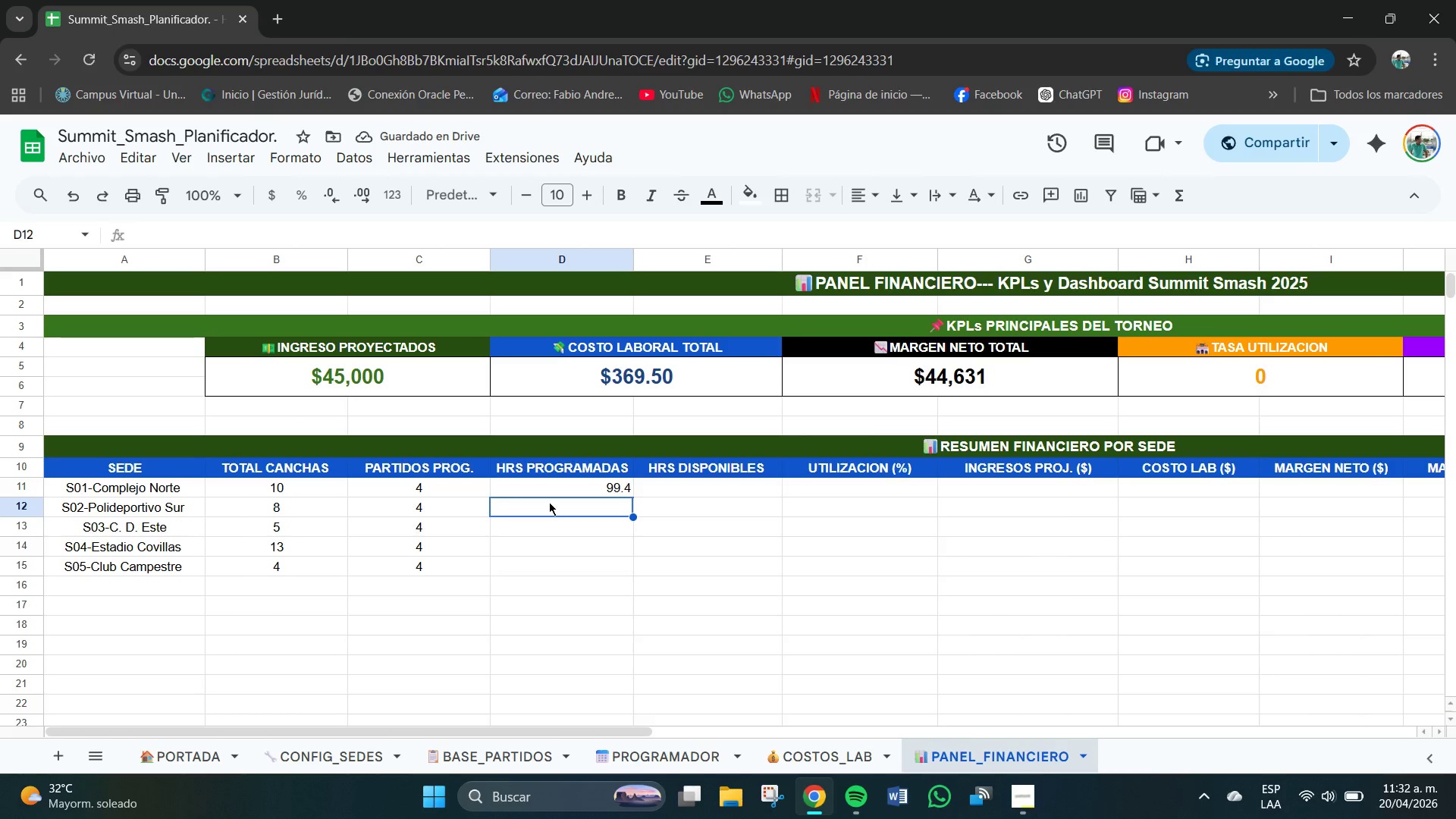 
key(Numpad1)
 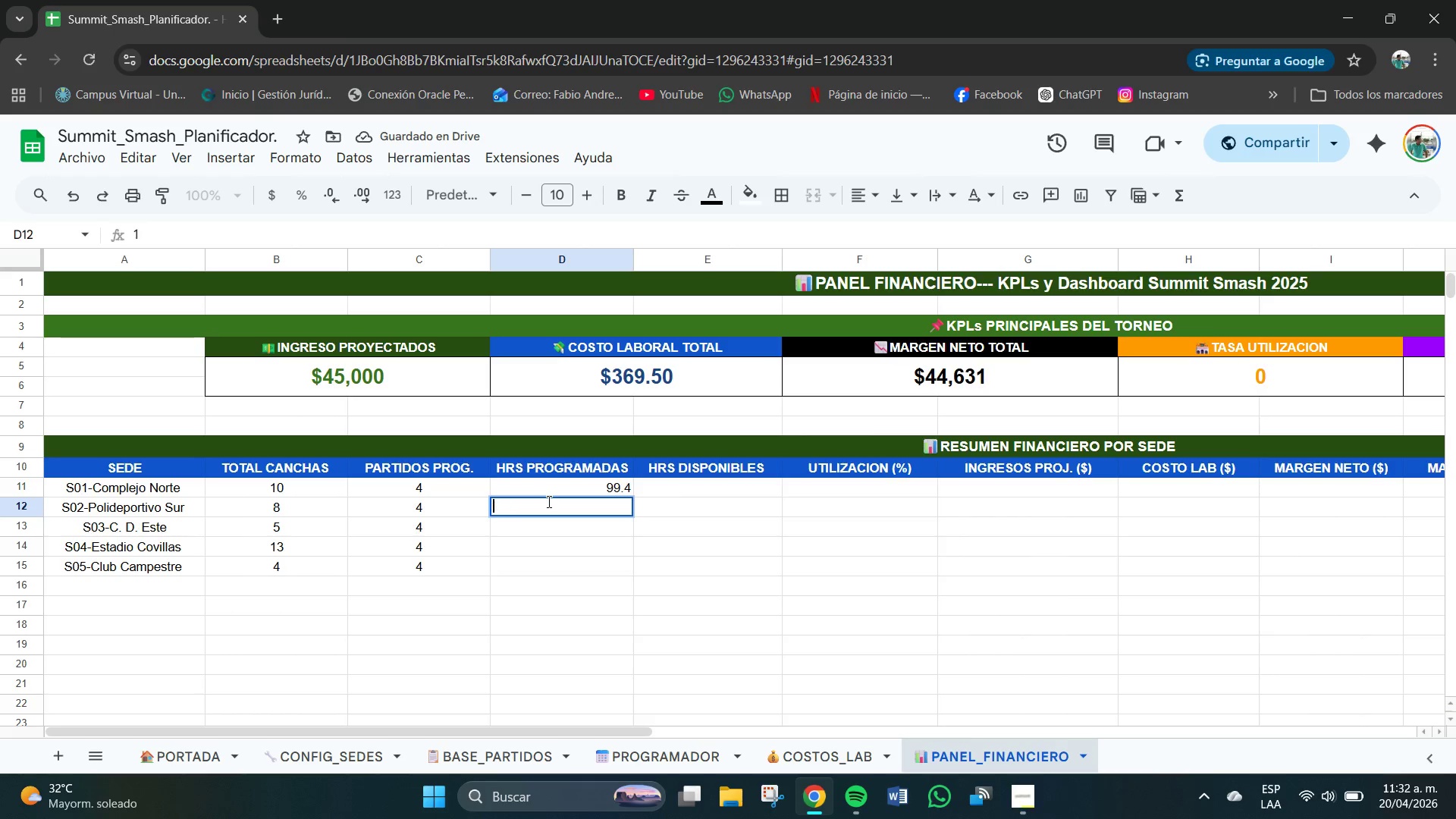 
key(Backspace)
 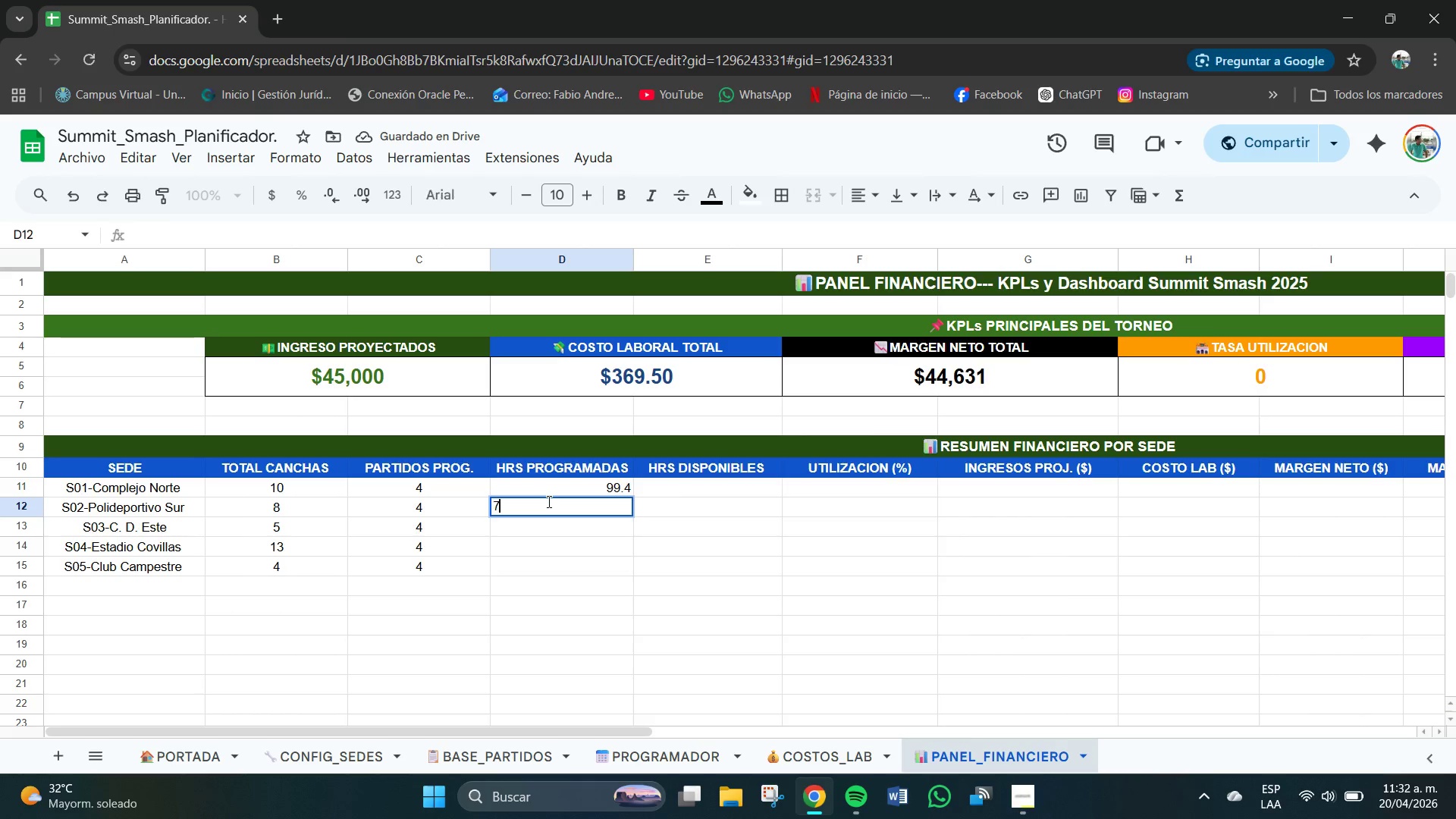 
key(Numpad7)
 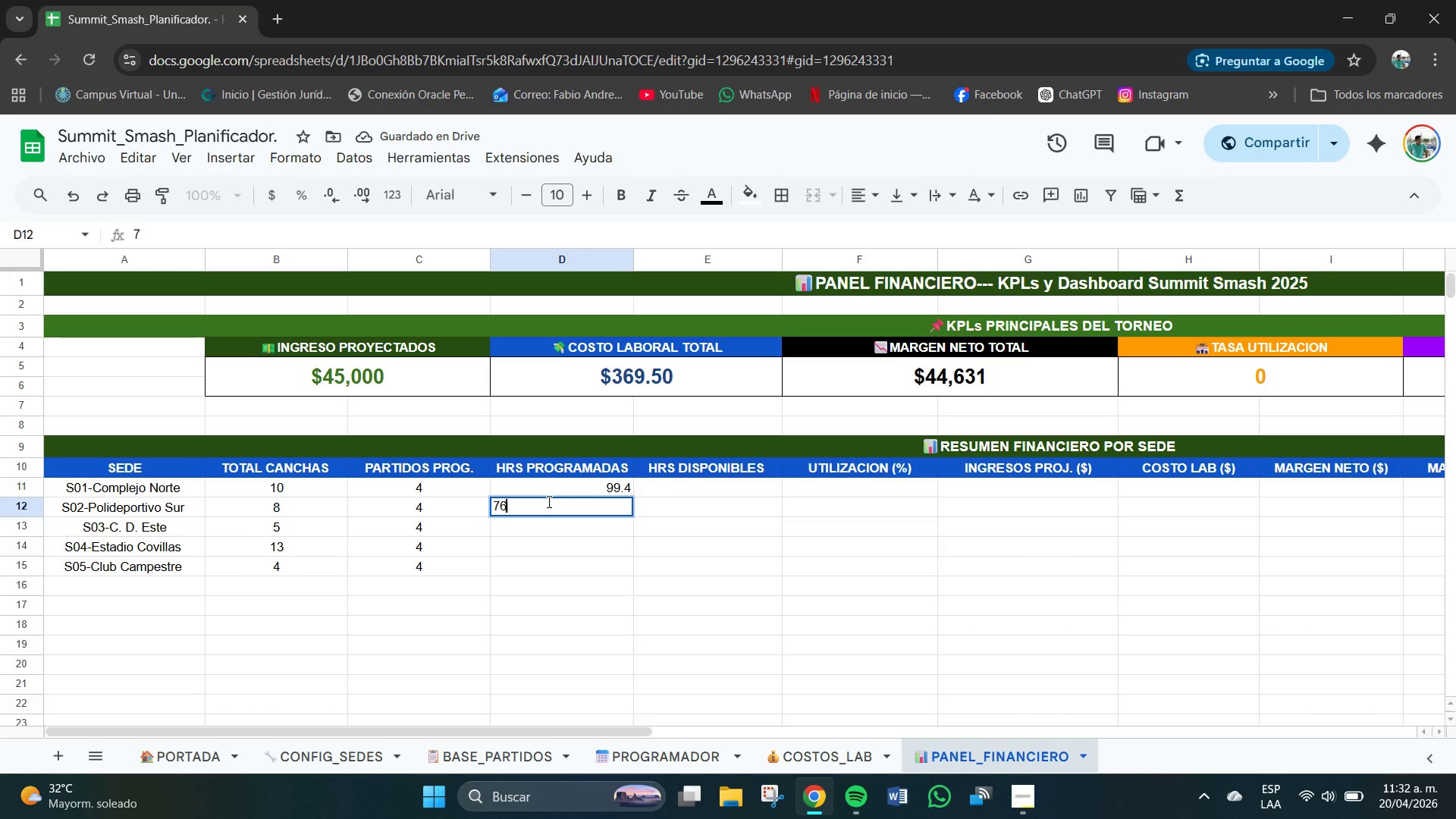 
key(Numpad6)
 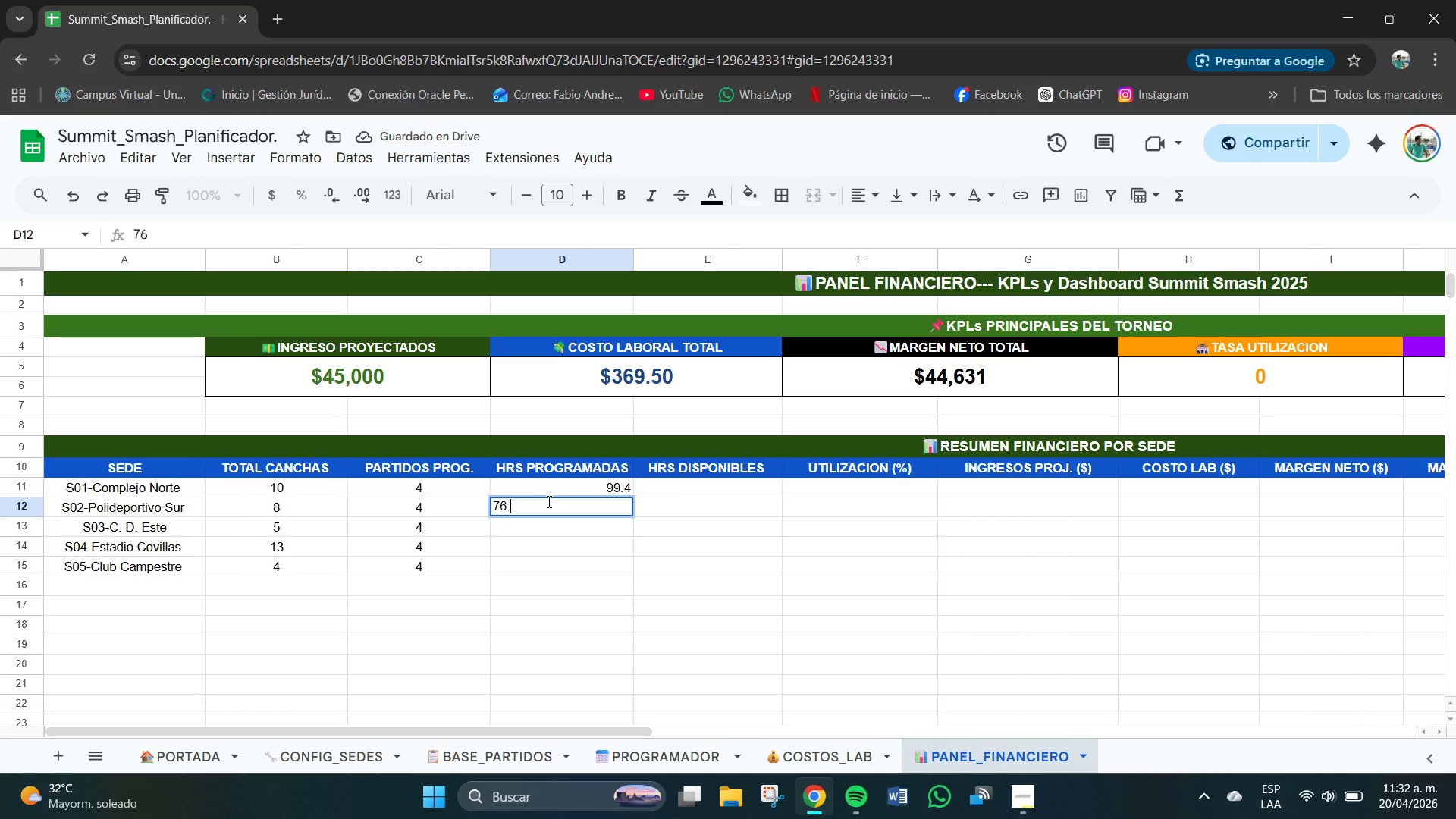 
key(NumpadDecimal)
 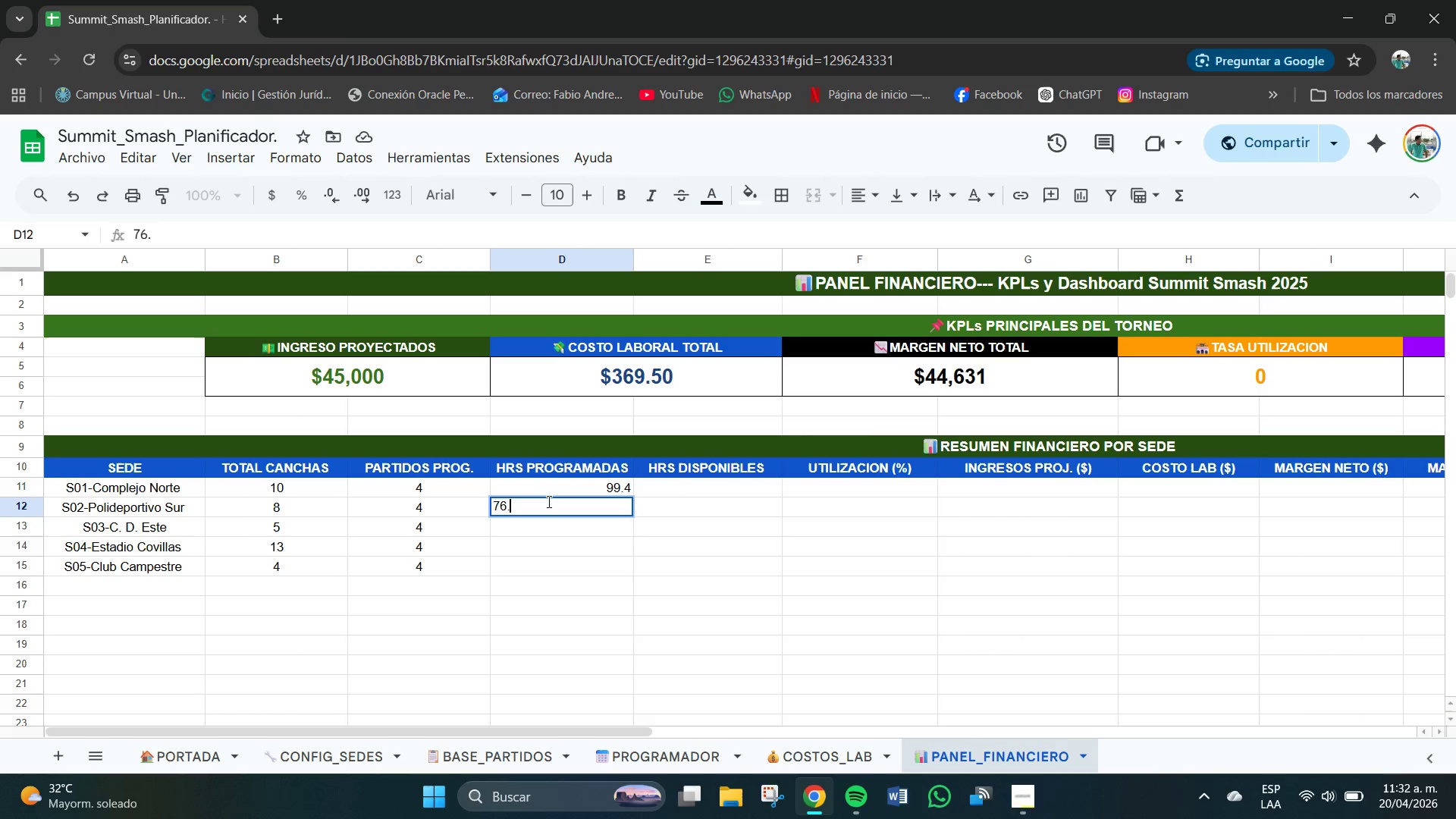 
key(Numpad2)
 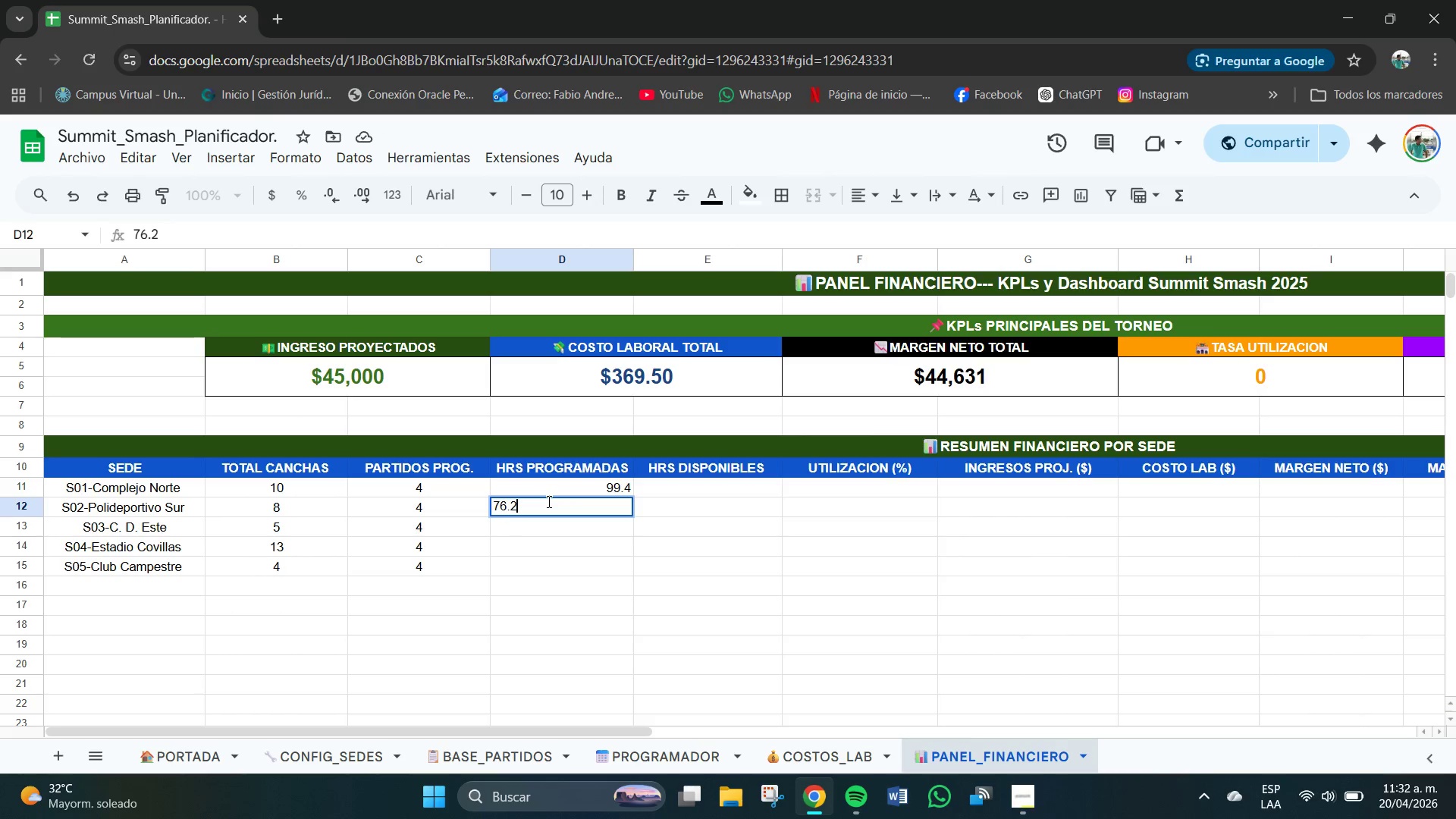 
key(NumpadEnter)
 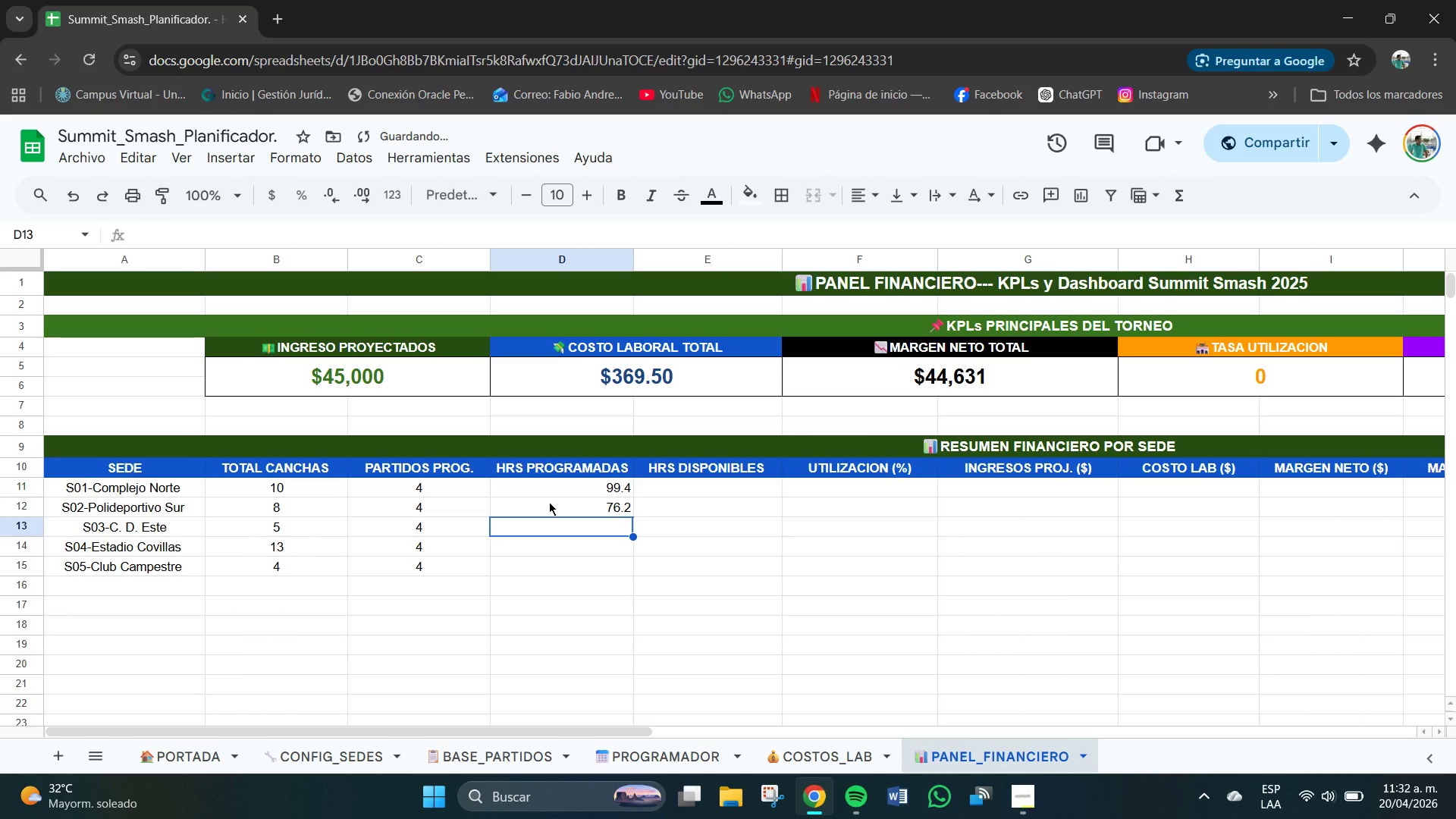 
key(Numpad3)
 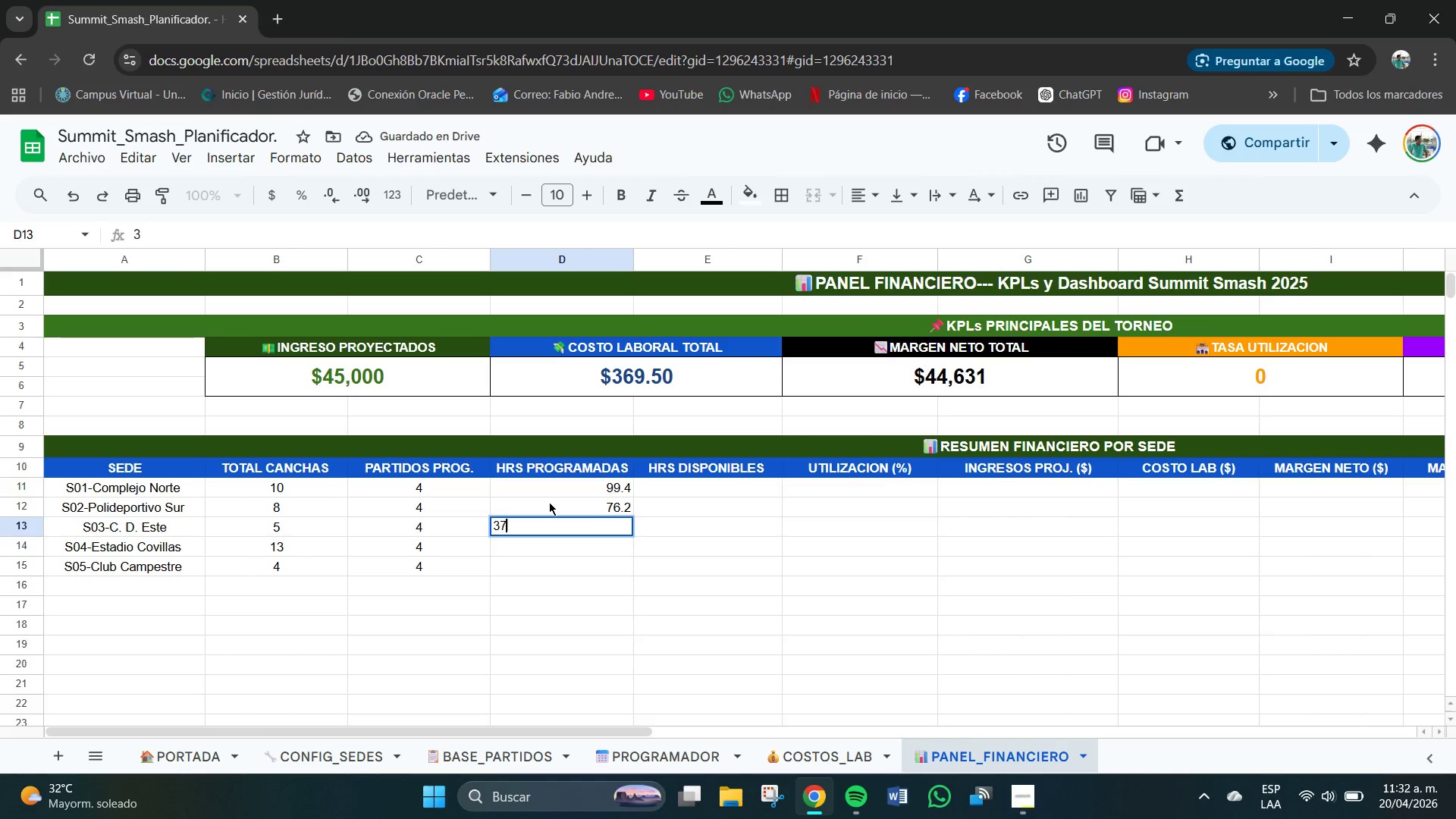 
key(Numpad7)
 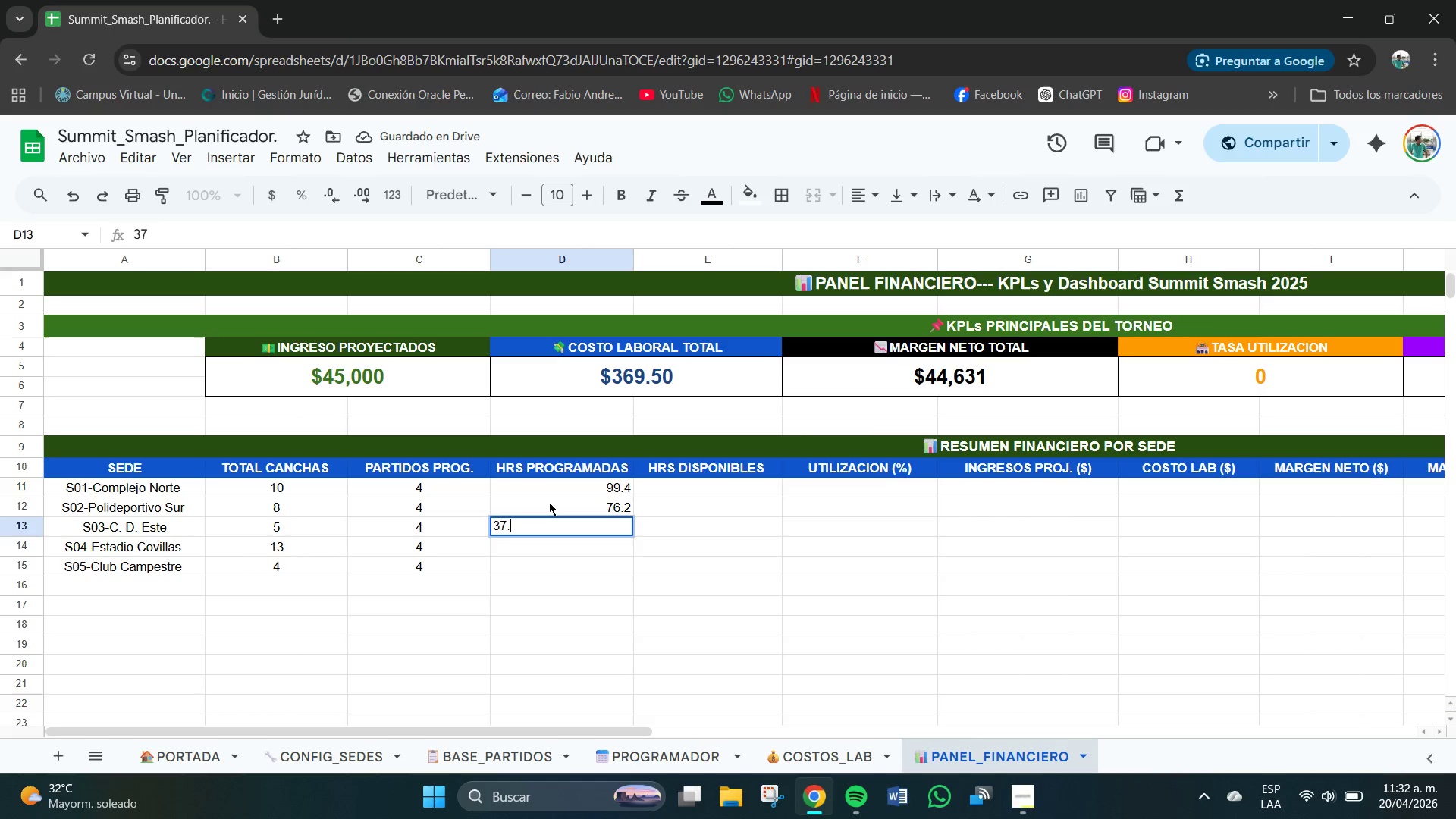 
key(NumpadDecimal)
 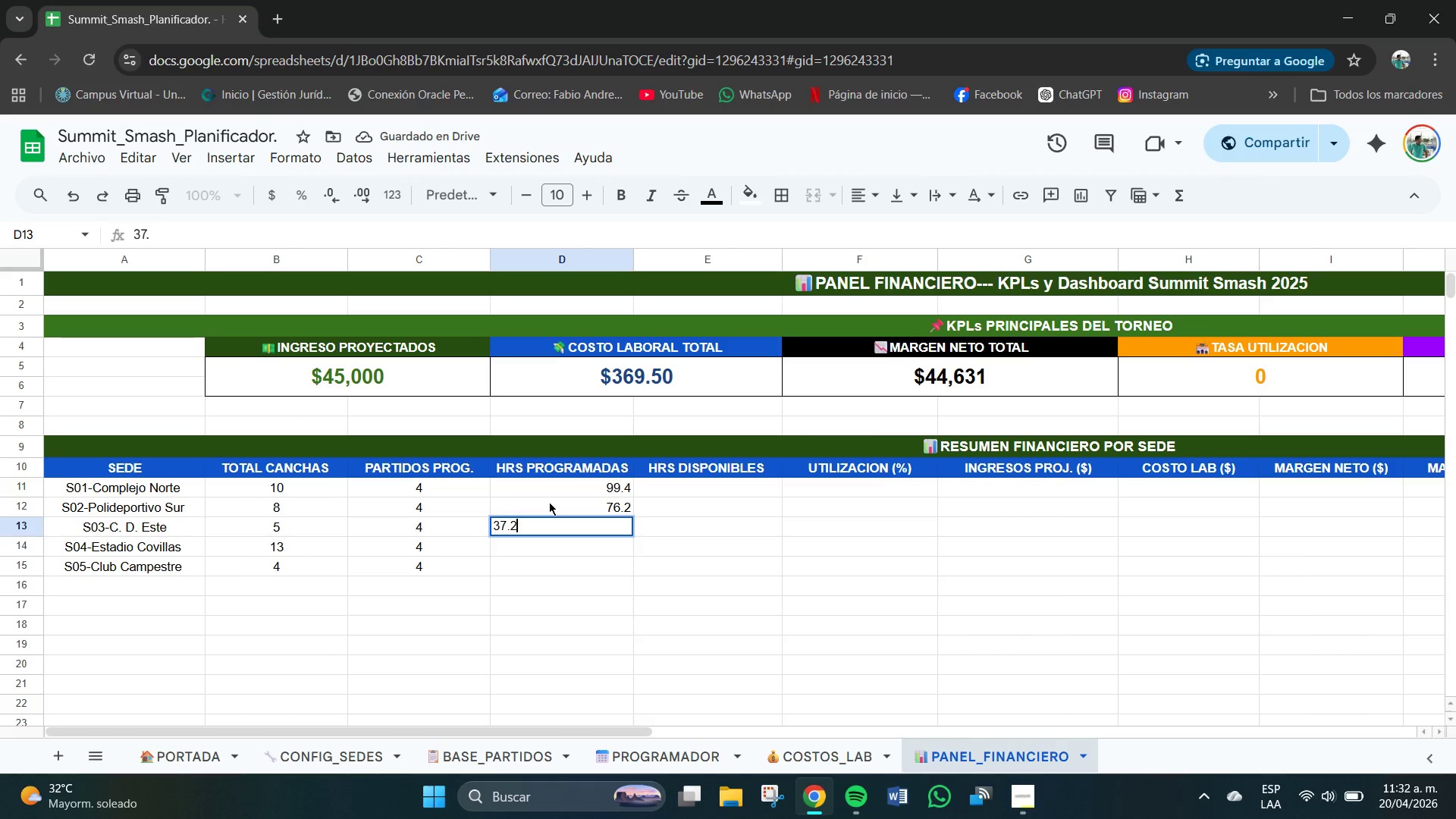 
key(Numpad2)
 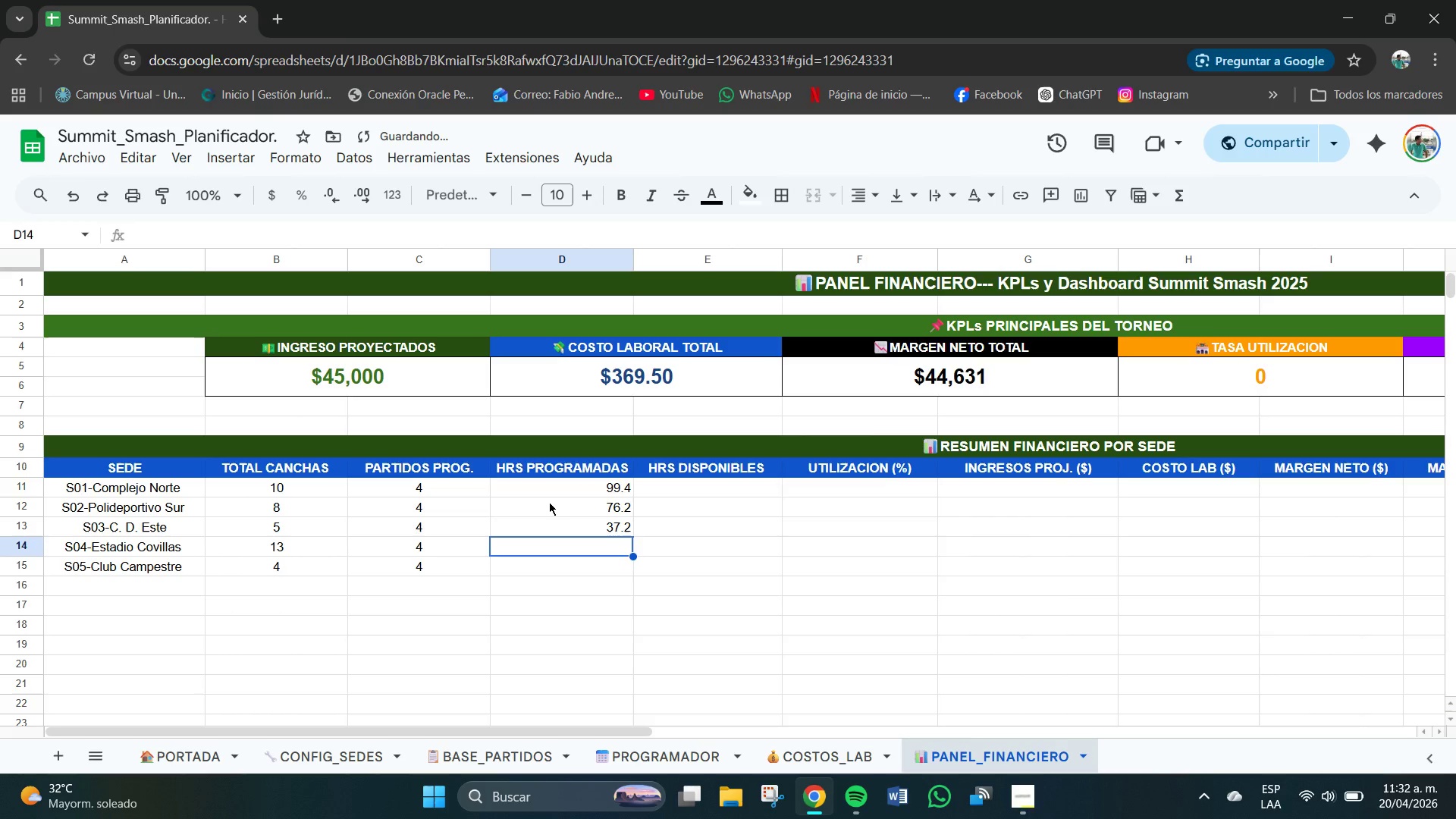 
key(NumpadEnter)
 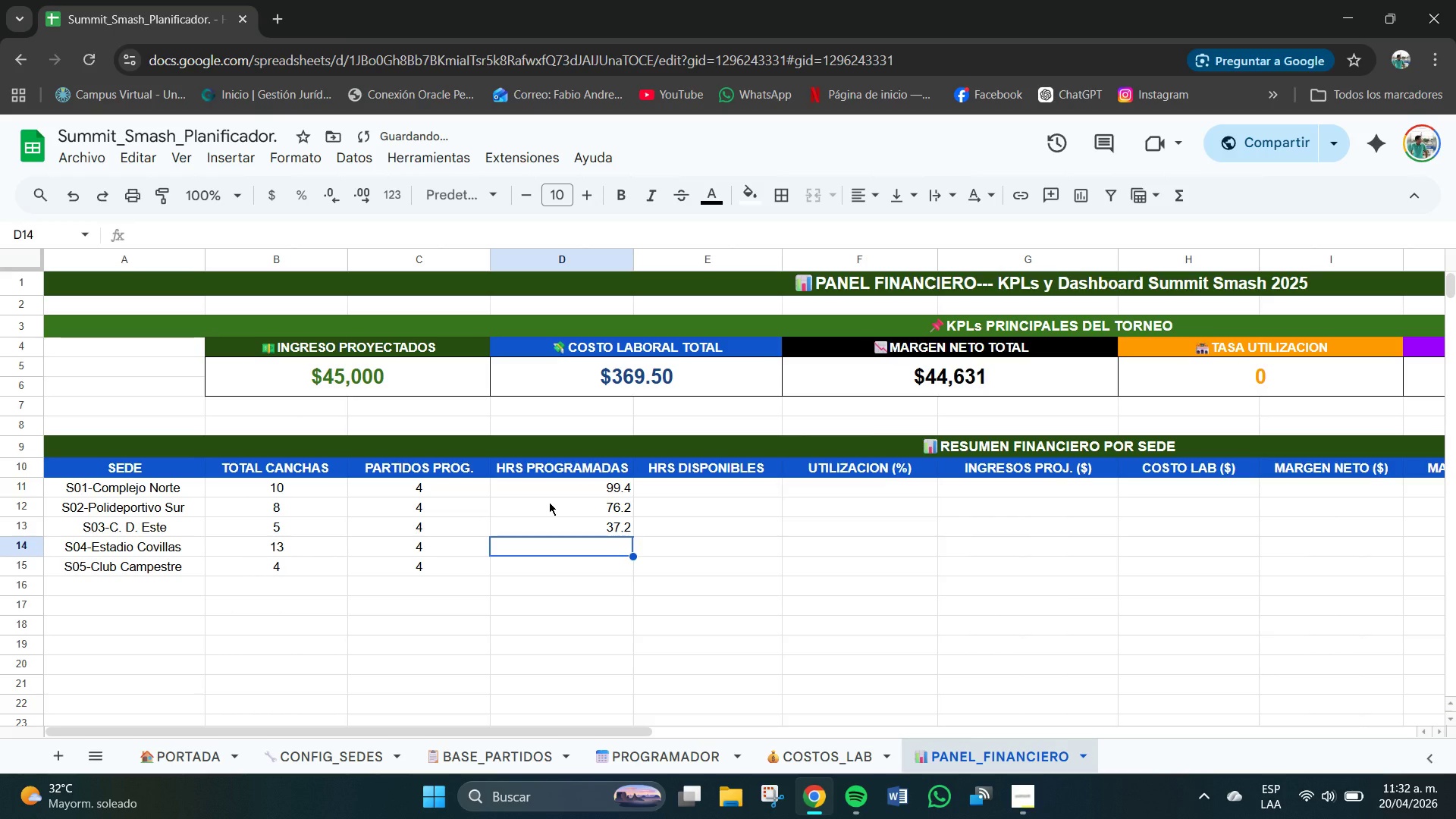 
key(Numpad1)
 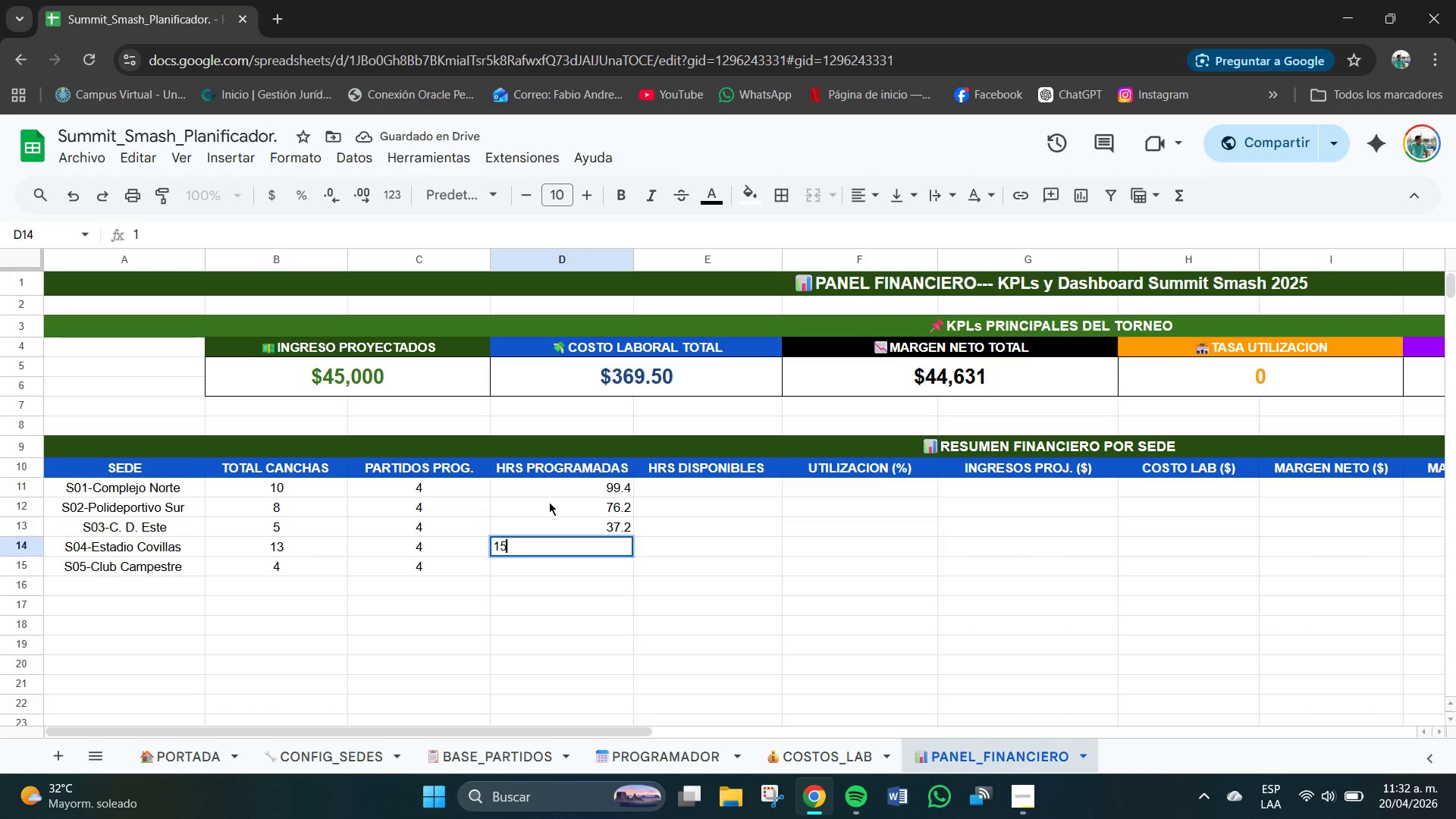 
key(Numpad5)
 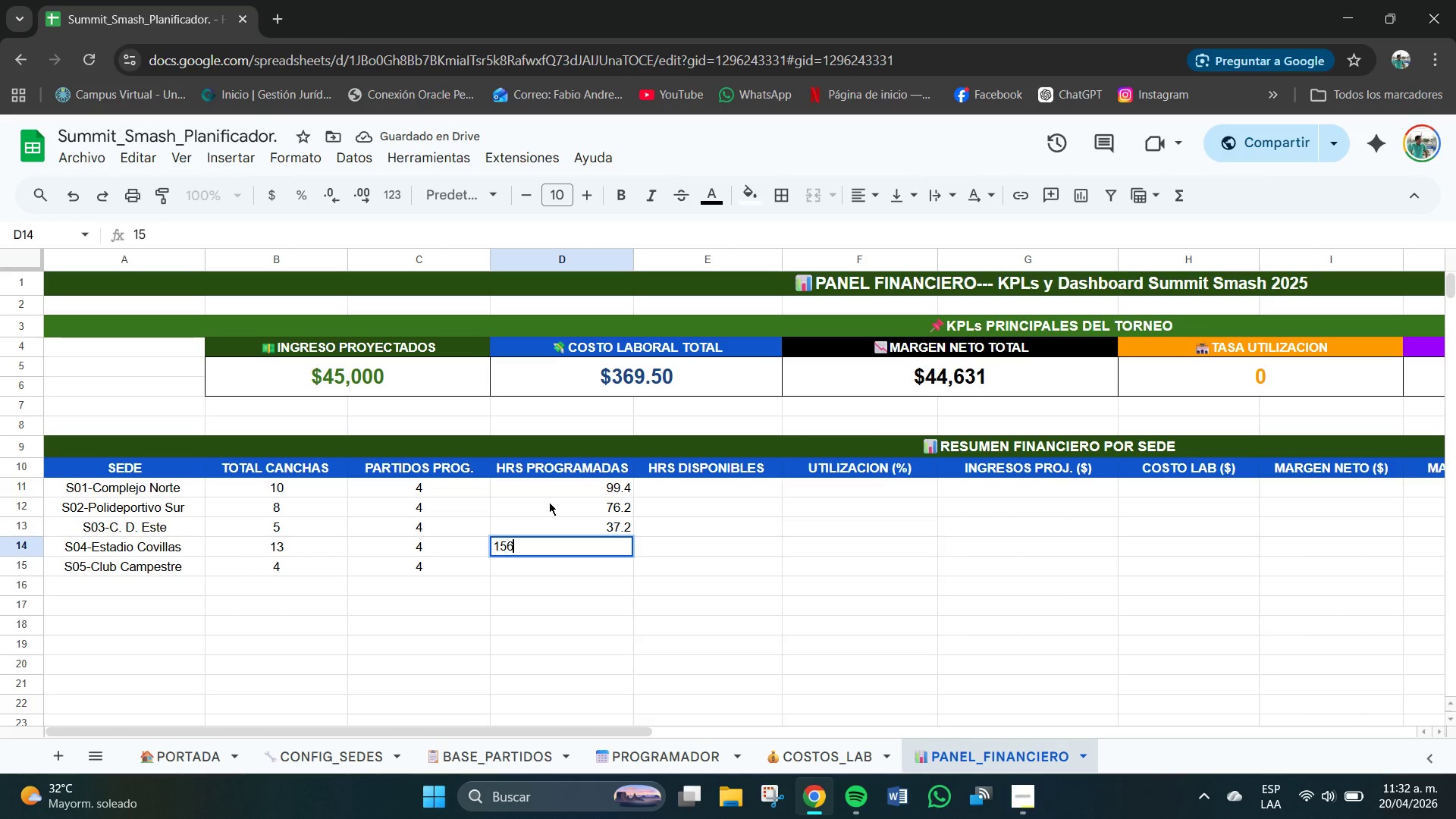 
key(Numpad6)
 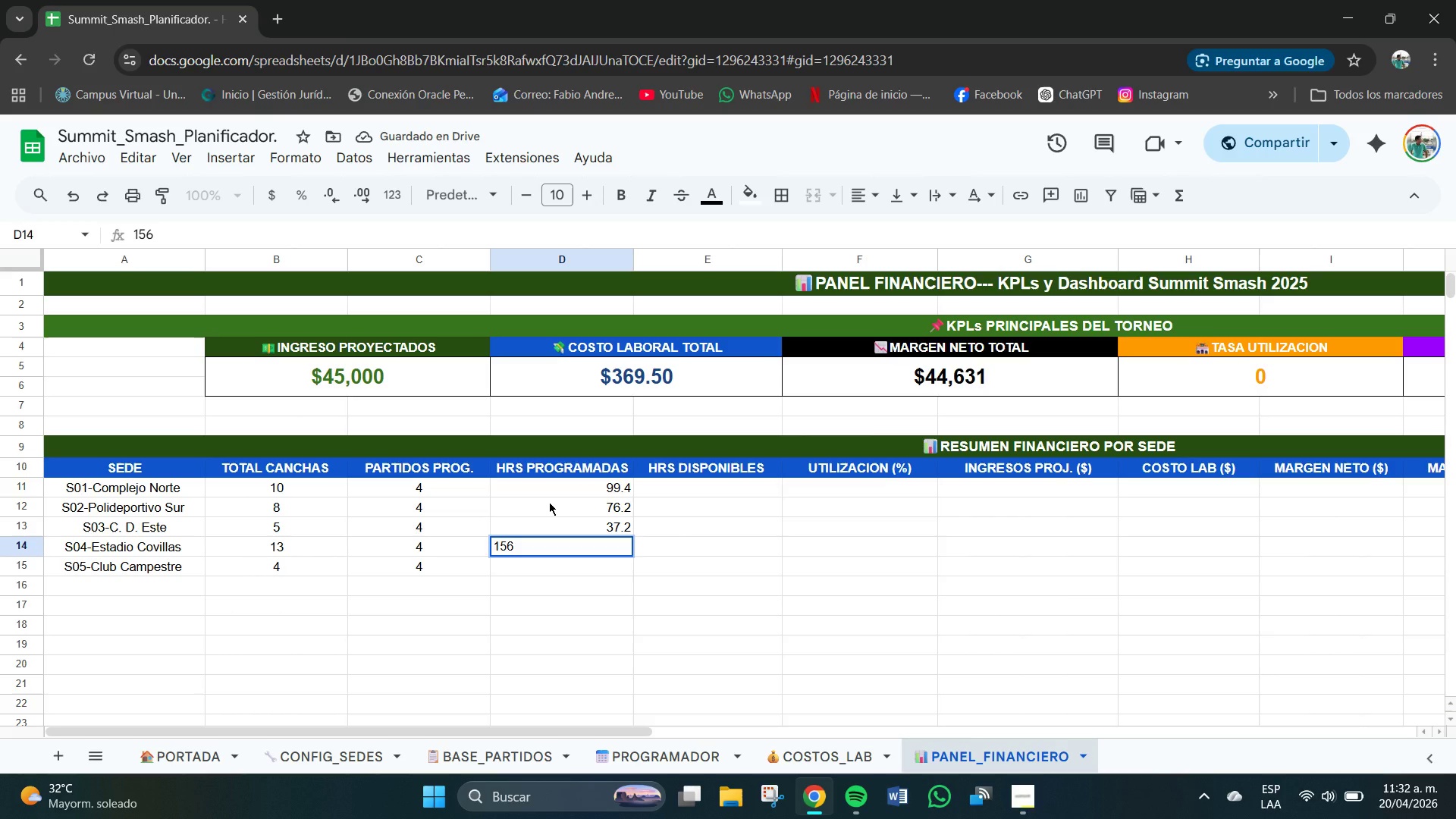 
hold_key(key=NumpadEnter, duration=4.28)
 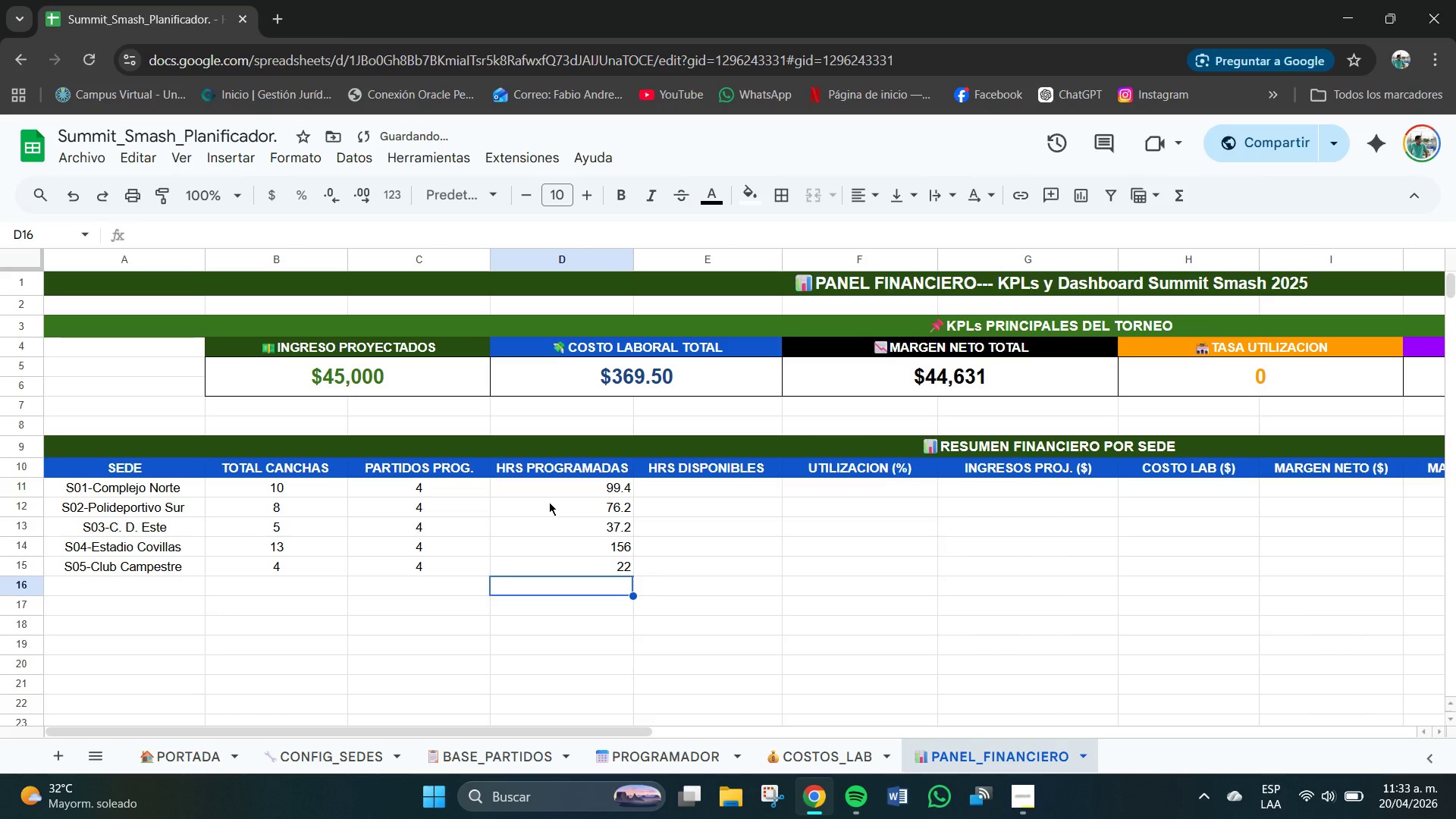 
key(Numpad2)
 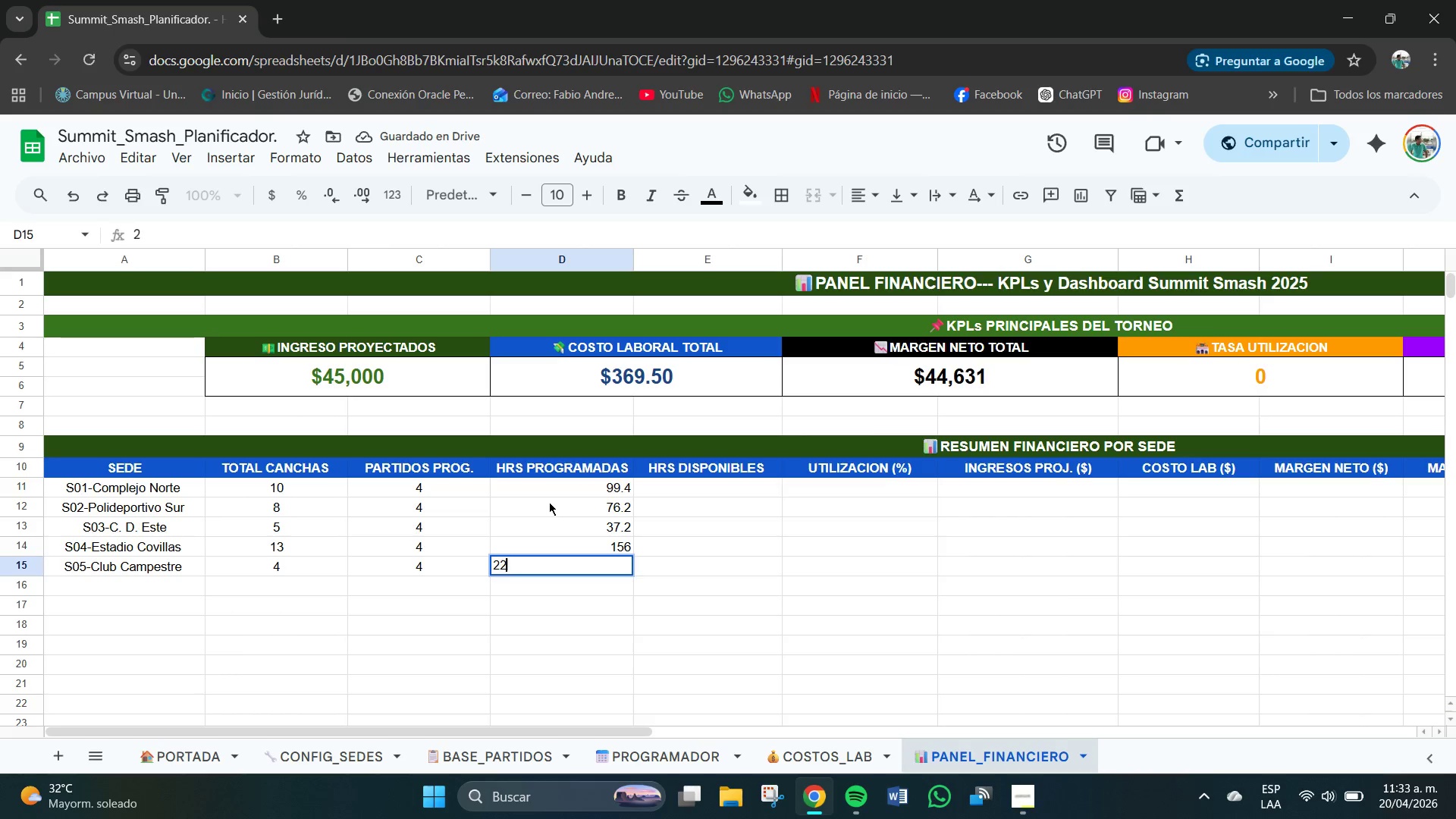 
key(Numpad2)
 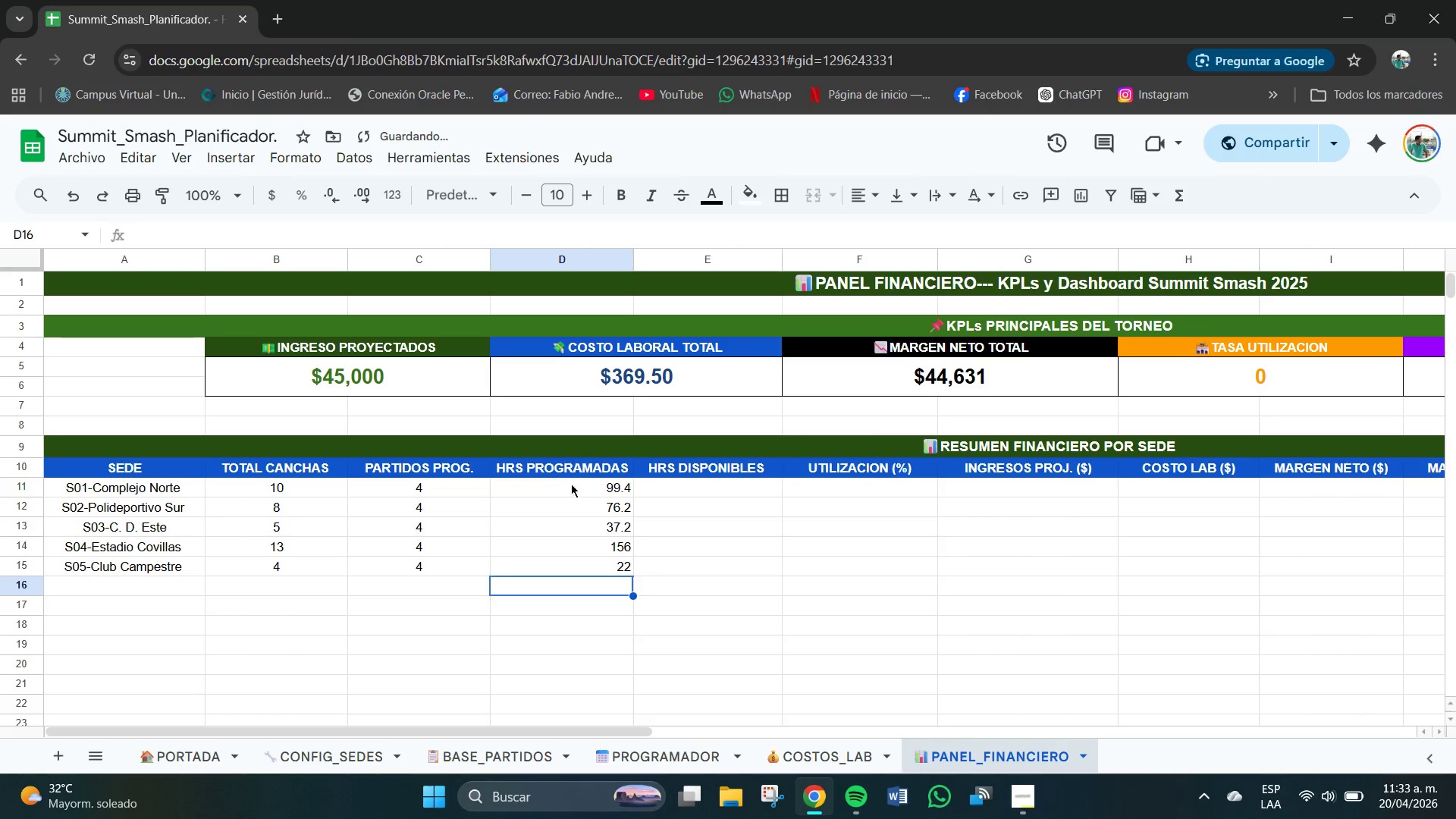 
left_click_drag(start_coordinate=[585, 485], to_coordinate=[604, 563])
 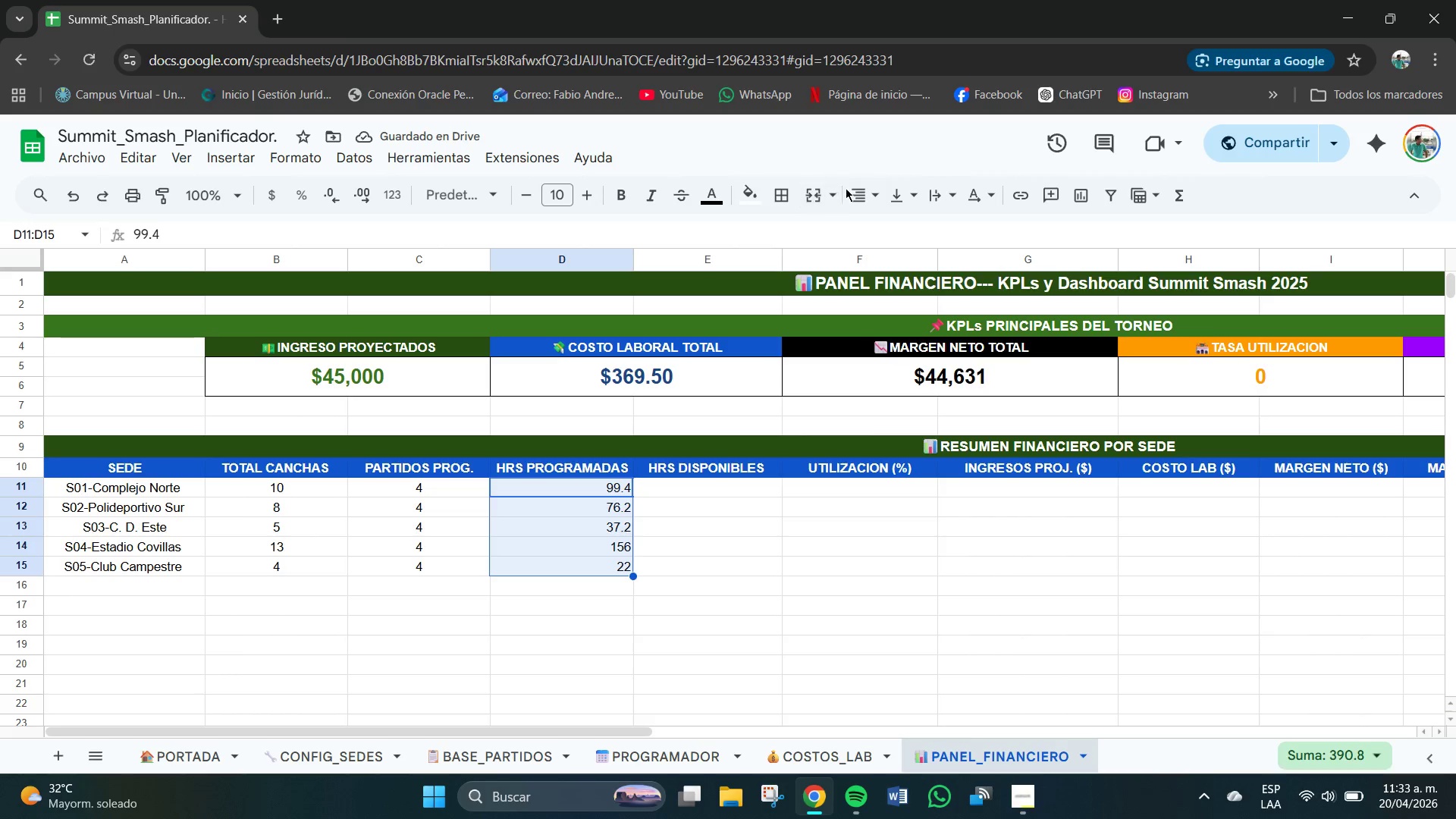 
left_click([859, 193])
 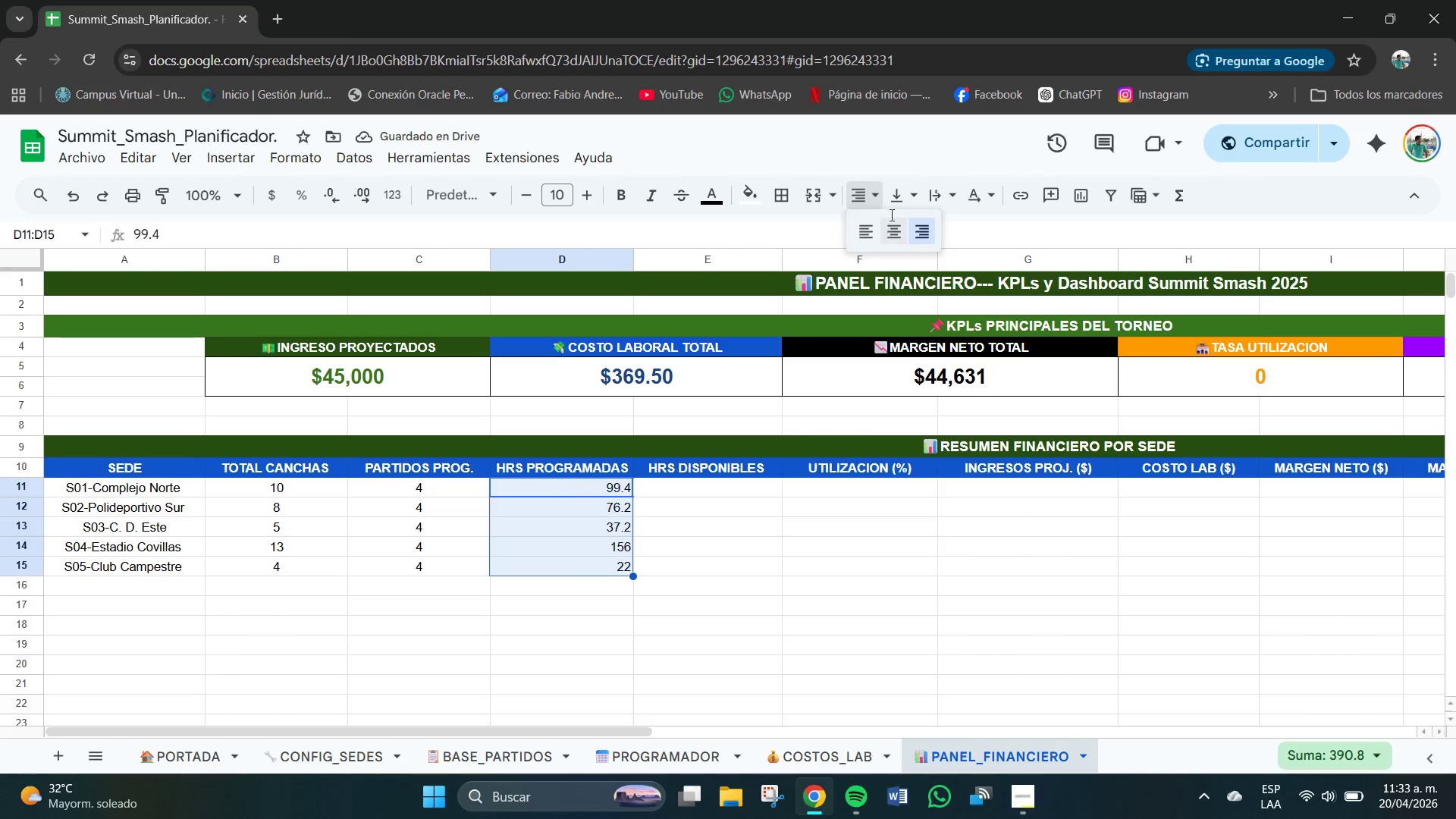 
double_click([902, 184])
 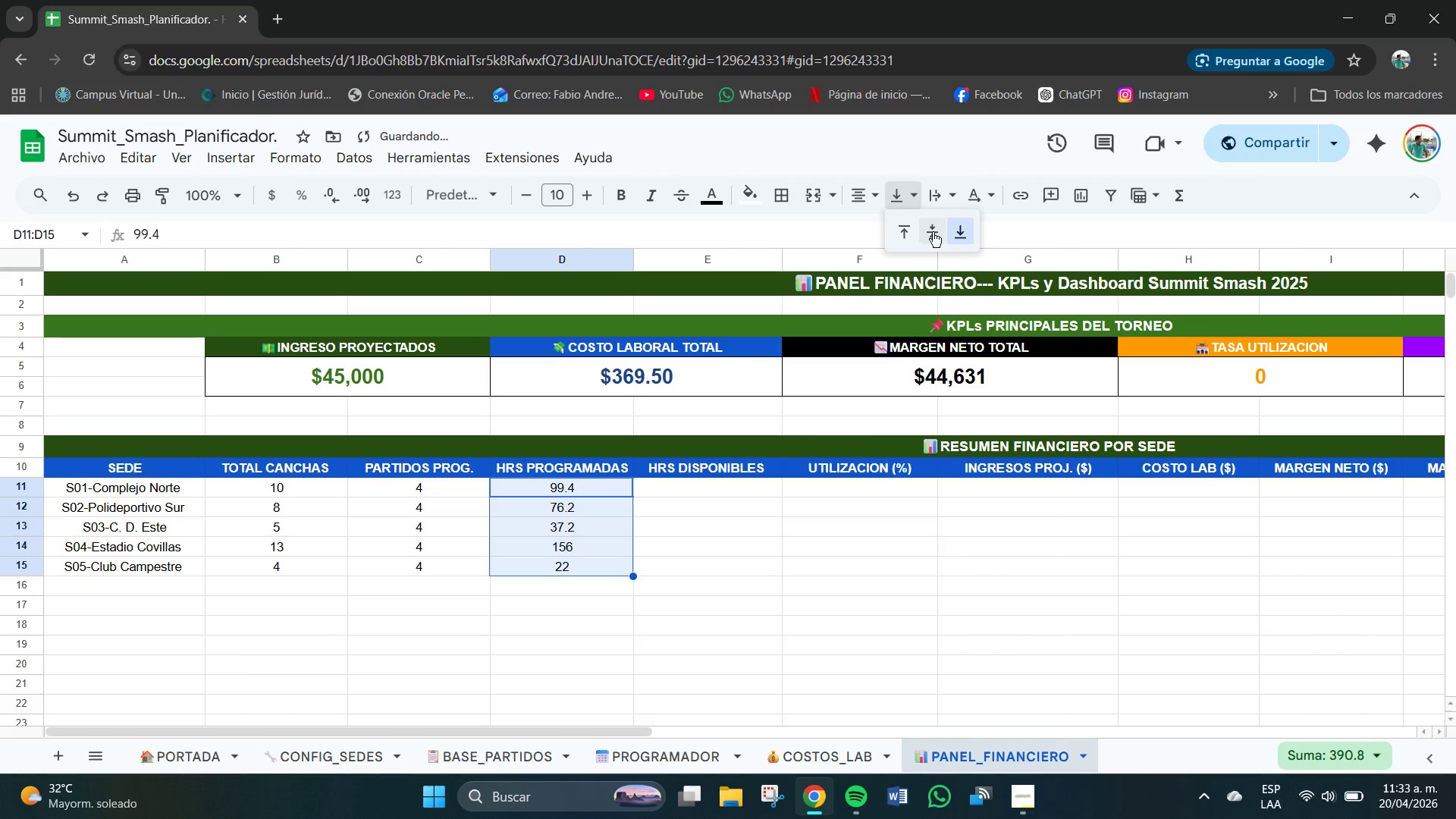 
left_click([931, 232])
 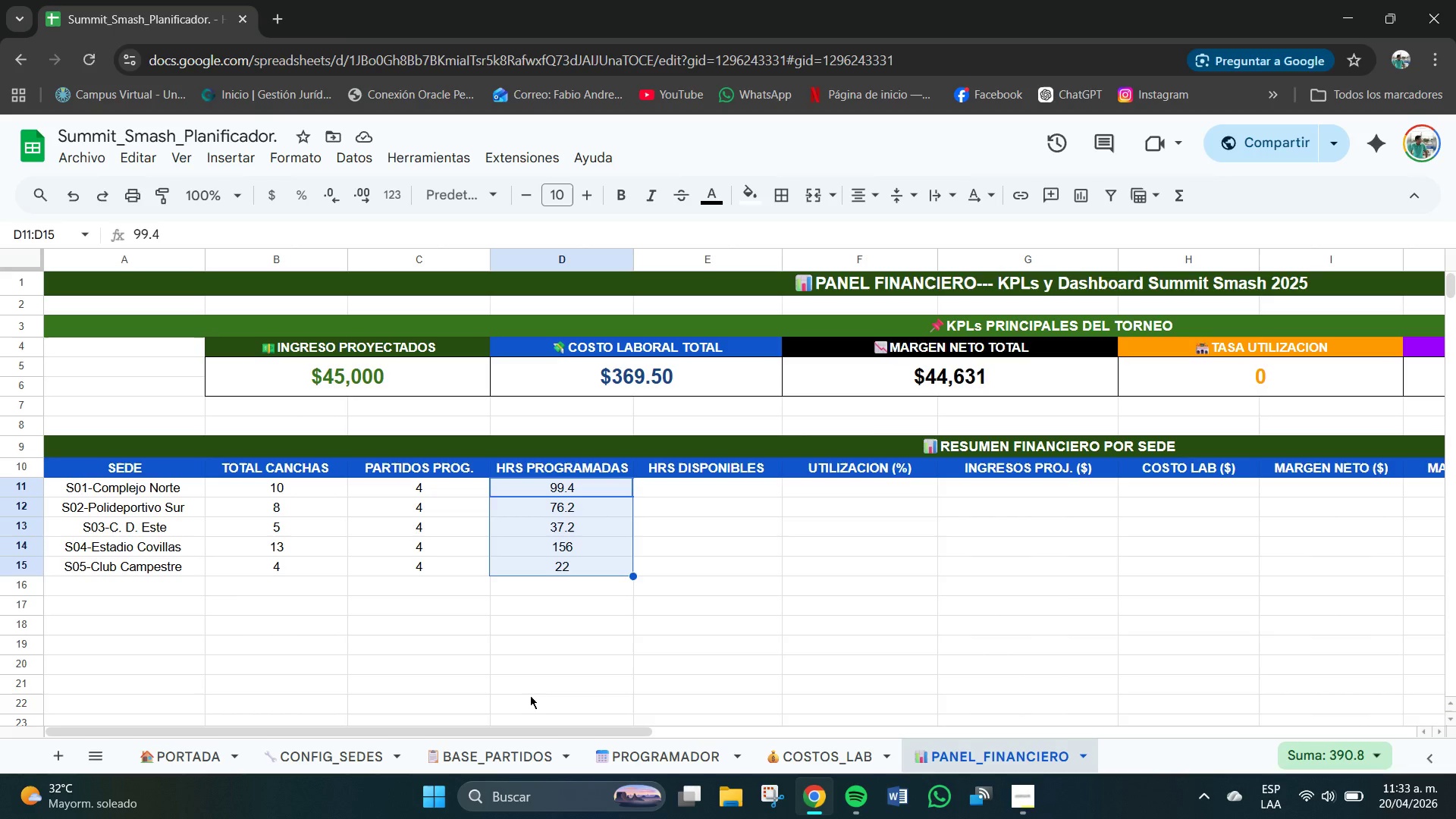 
wait(18.34)
 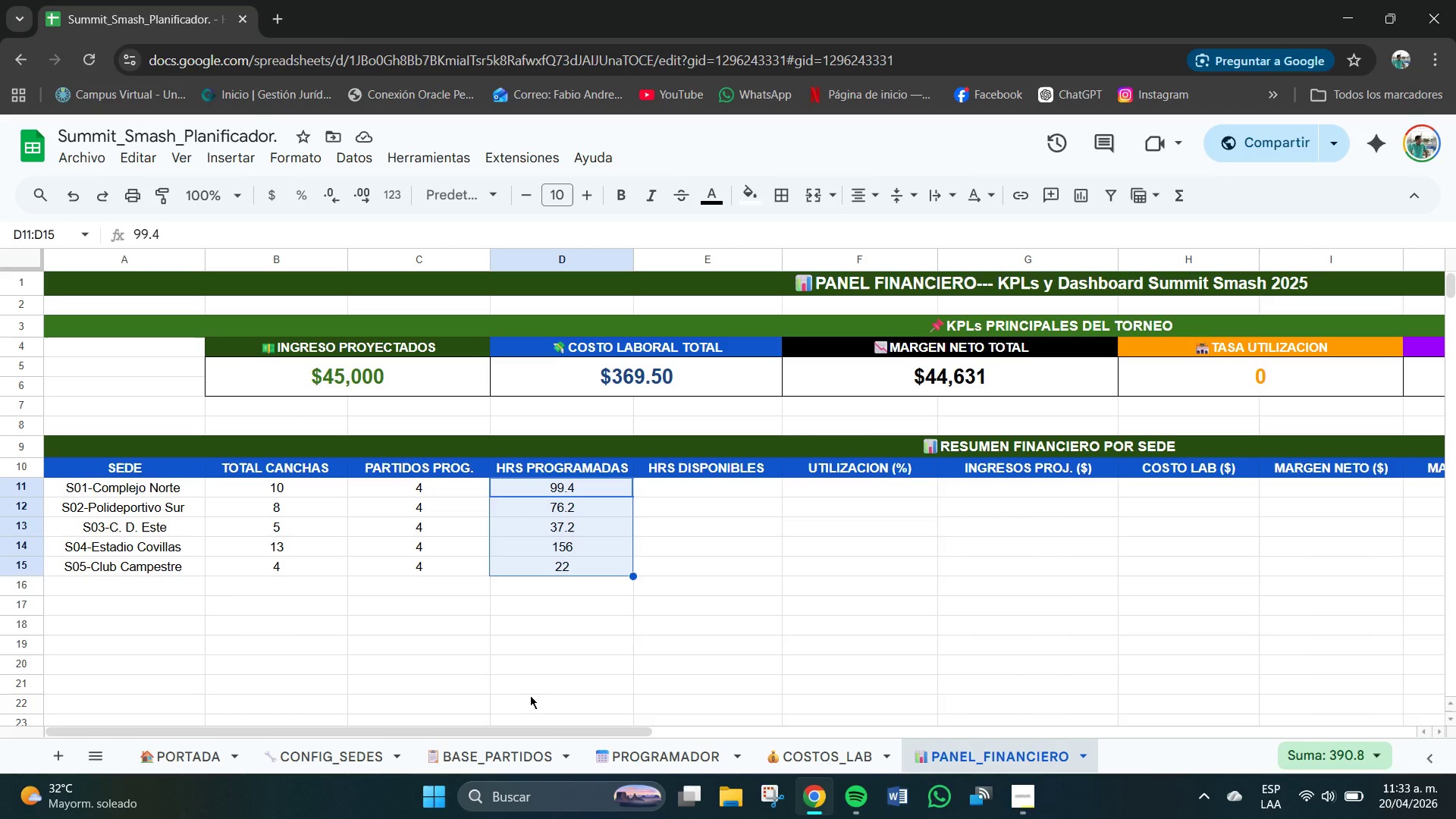 
left_click([705, 482])
 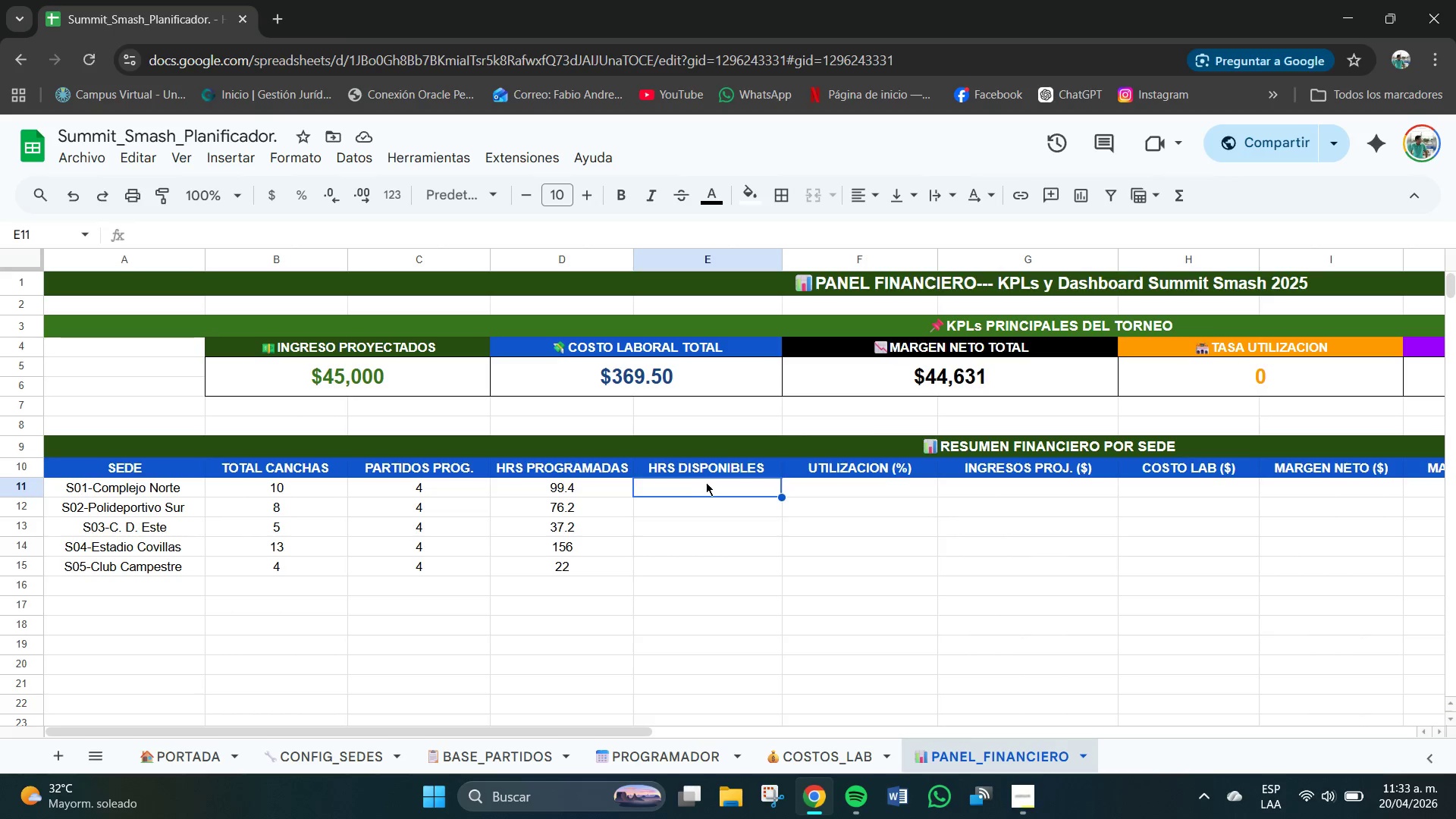 
left_click_drag(start_coordinate=[706, 482], to_coordinate=[710, 572])
 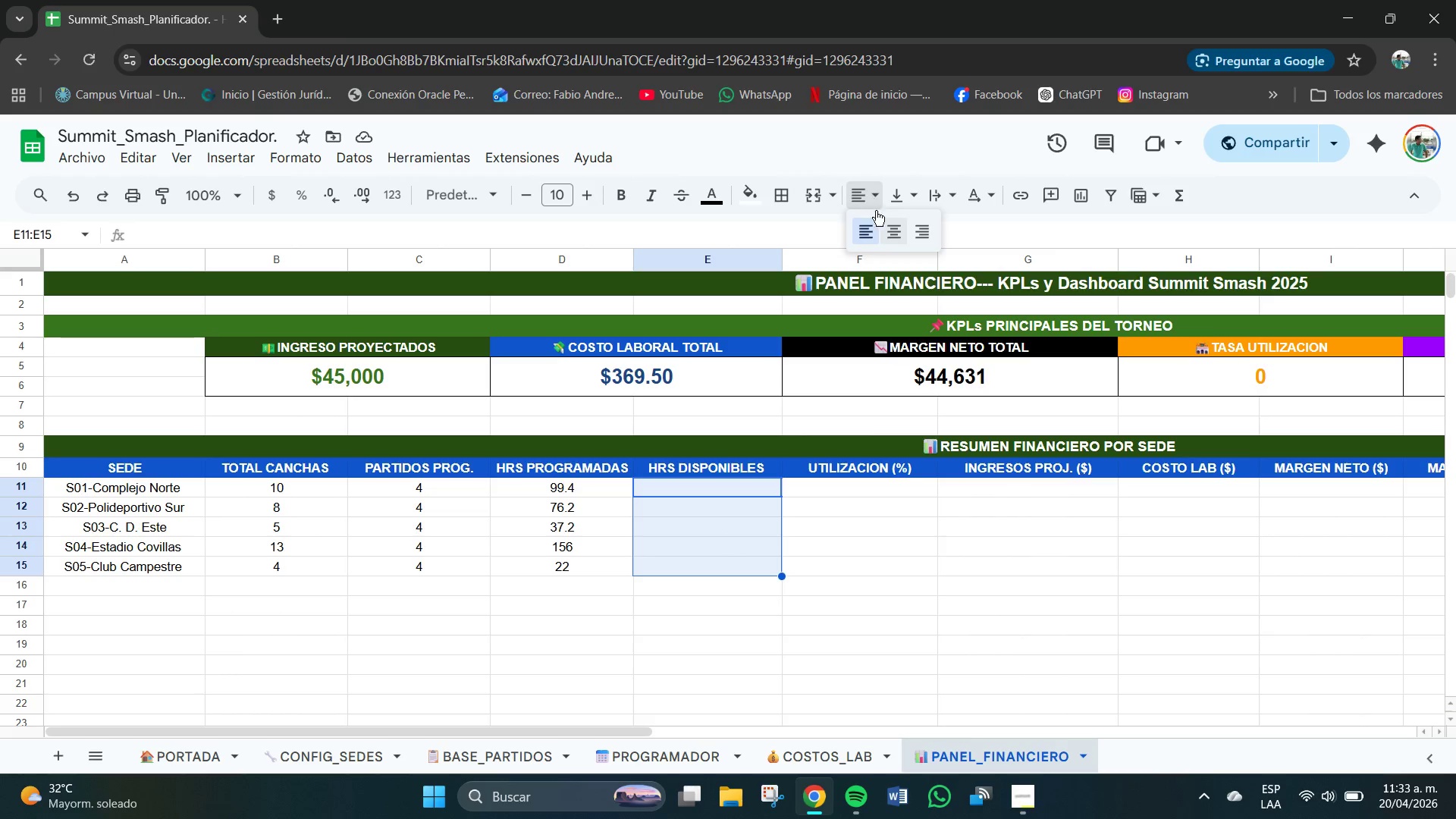 
double_click([893, 234])
 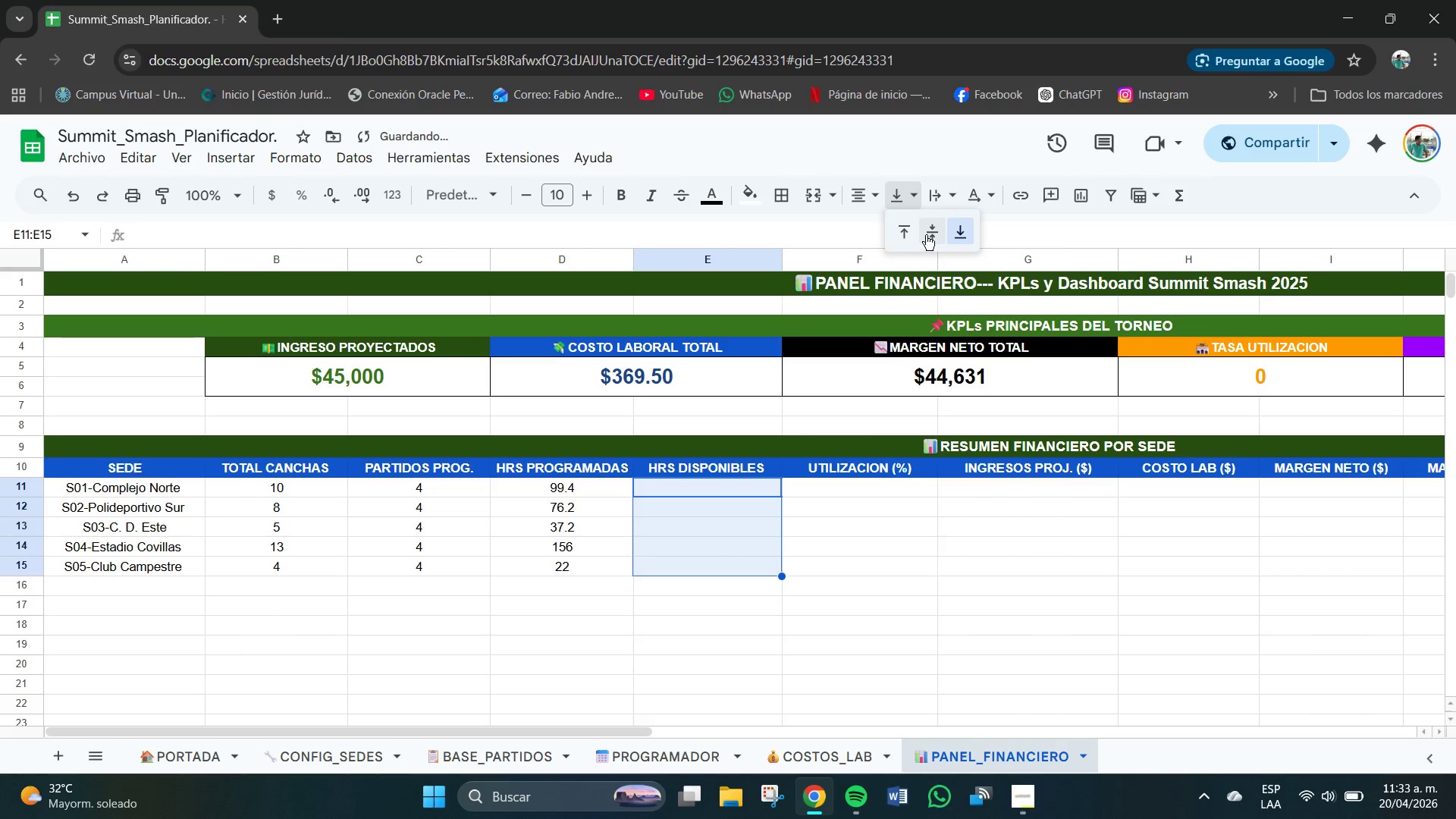 
triple_click([929, 237])
 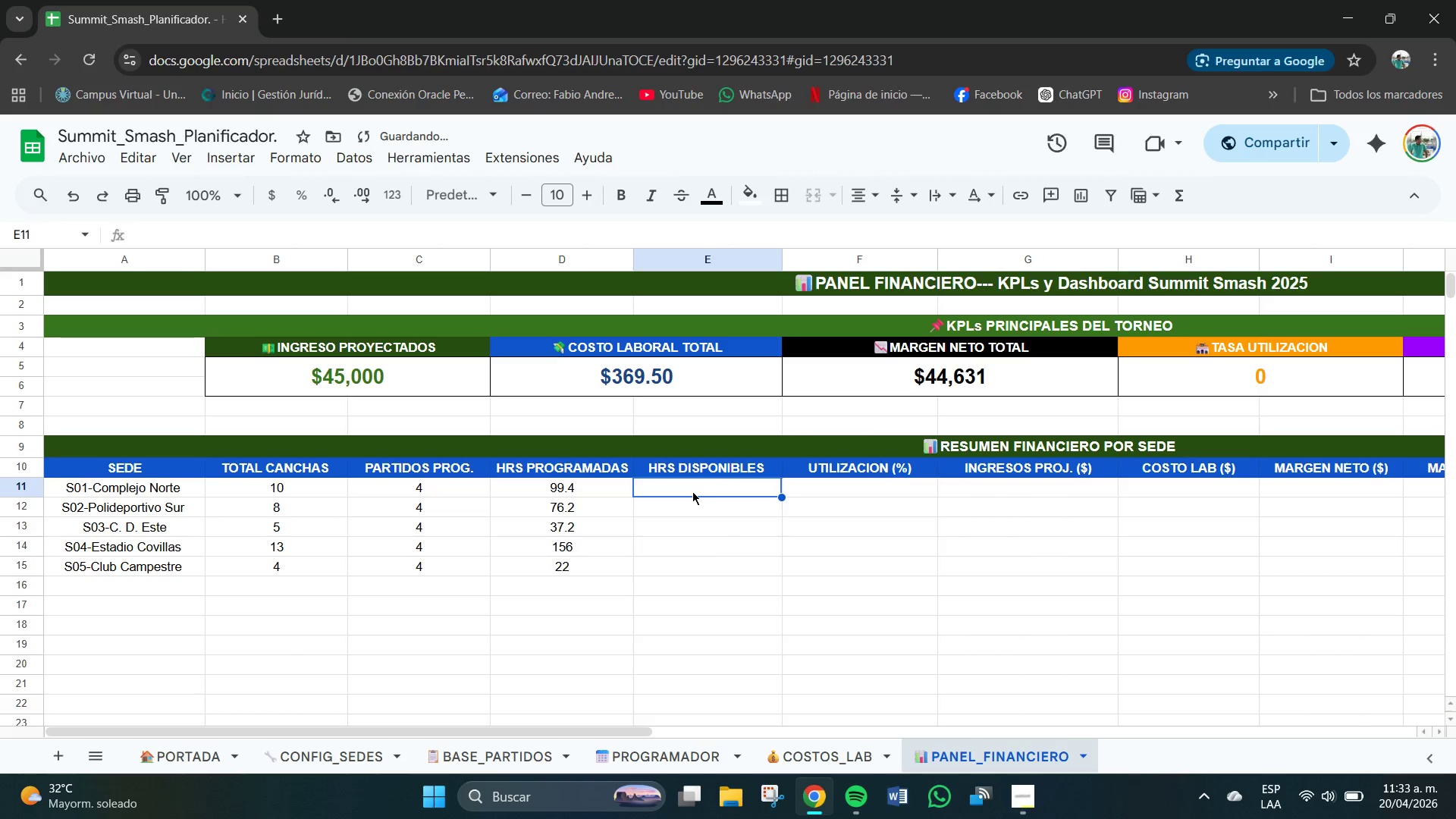 
key(Numpad1)
 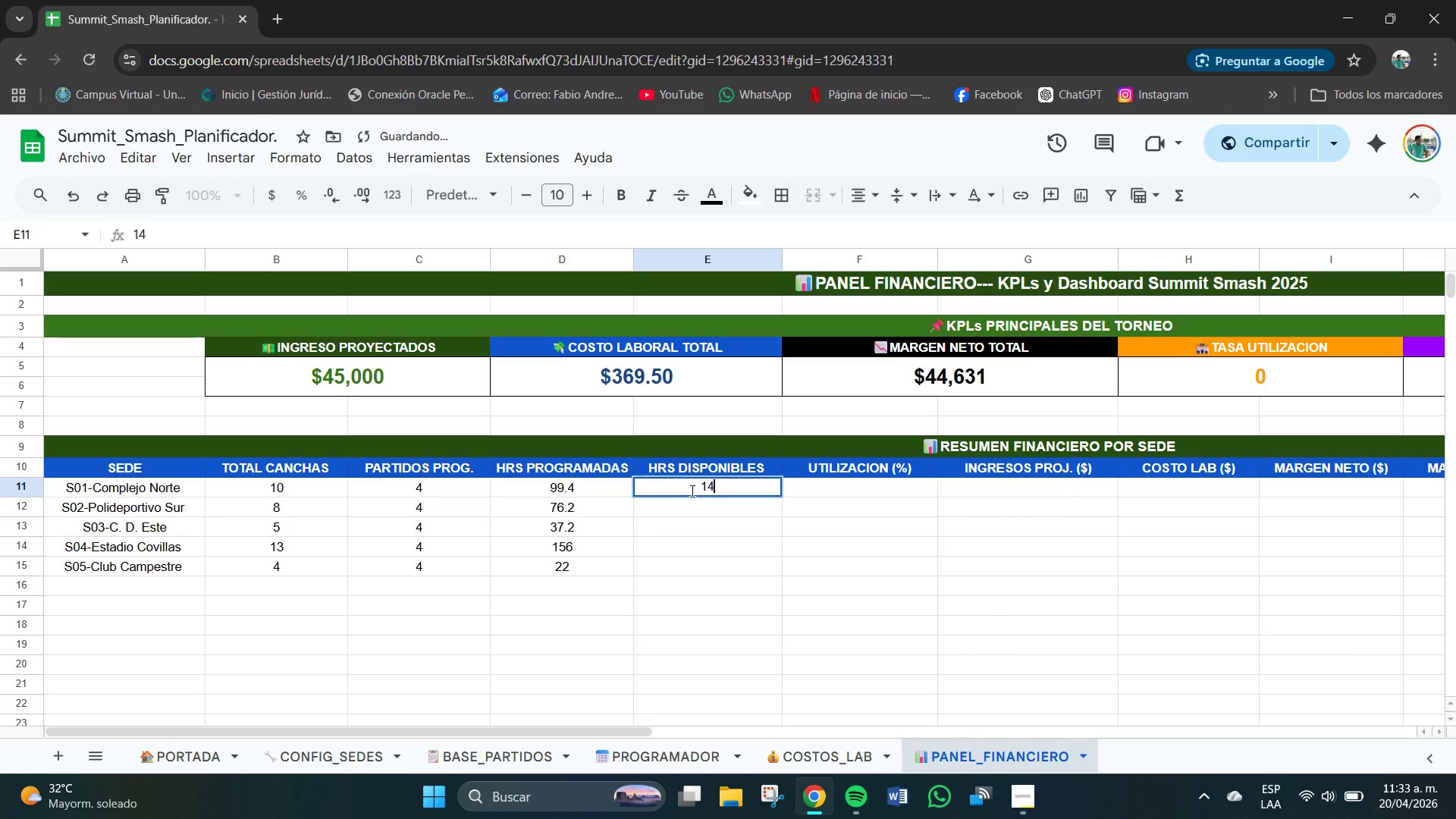 
key(Numpad4)
 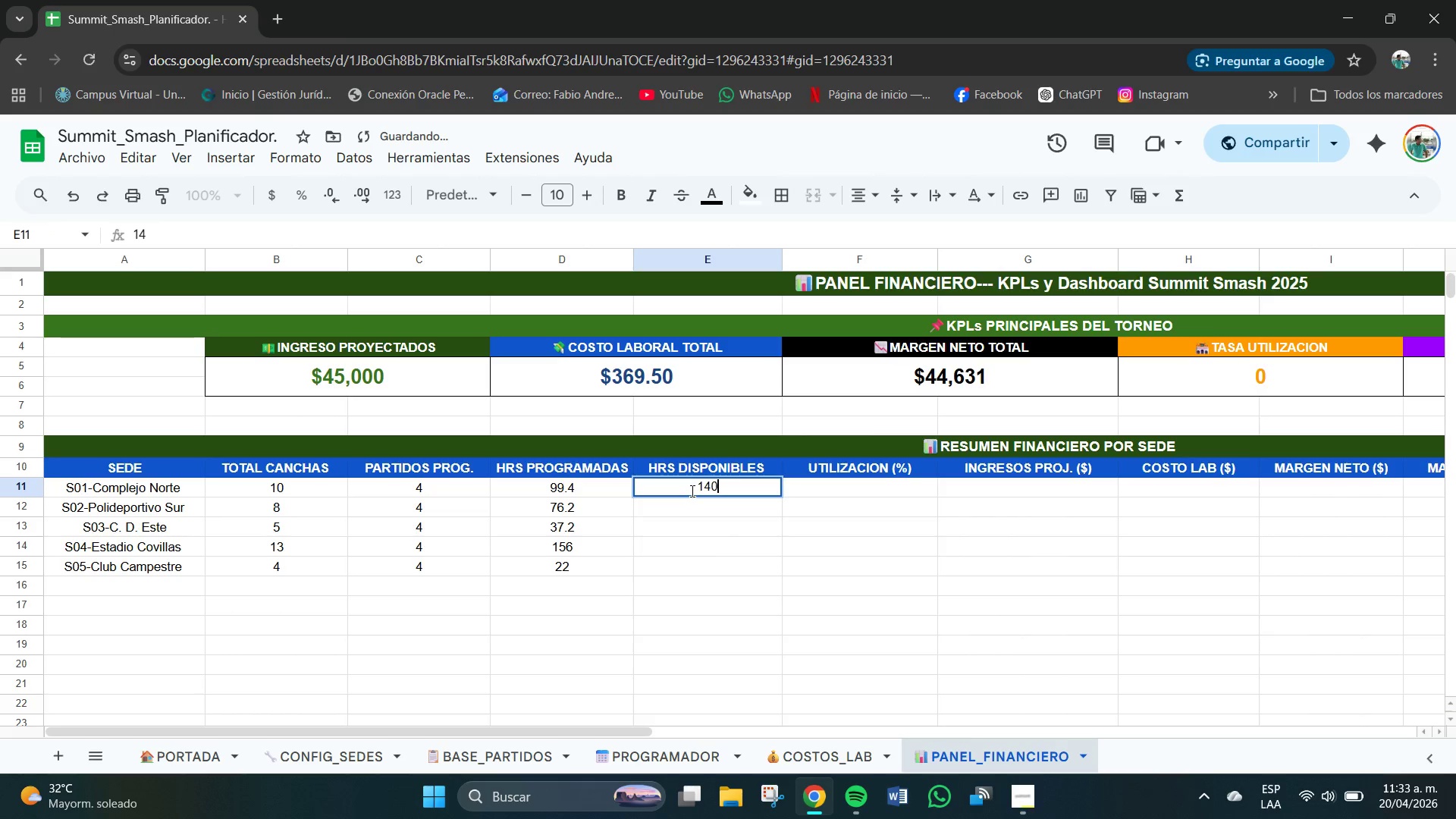 
key(Numpad0)
 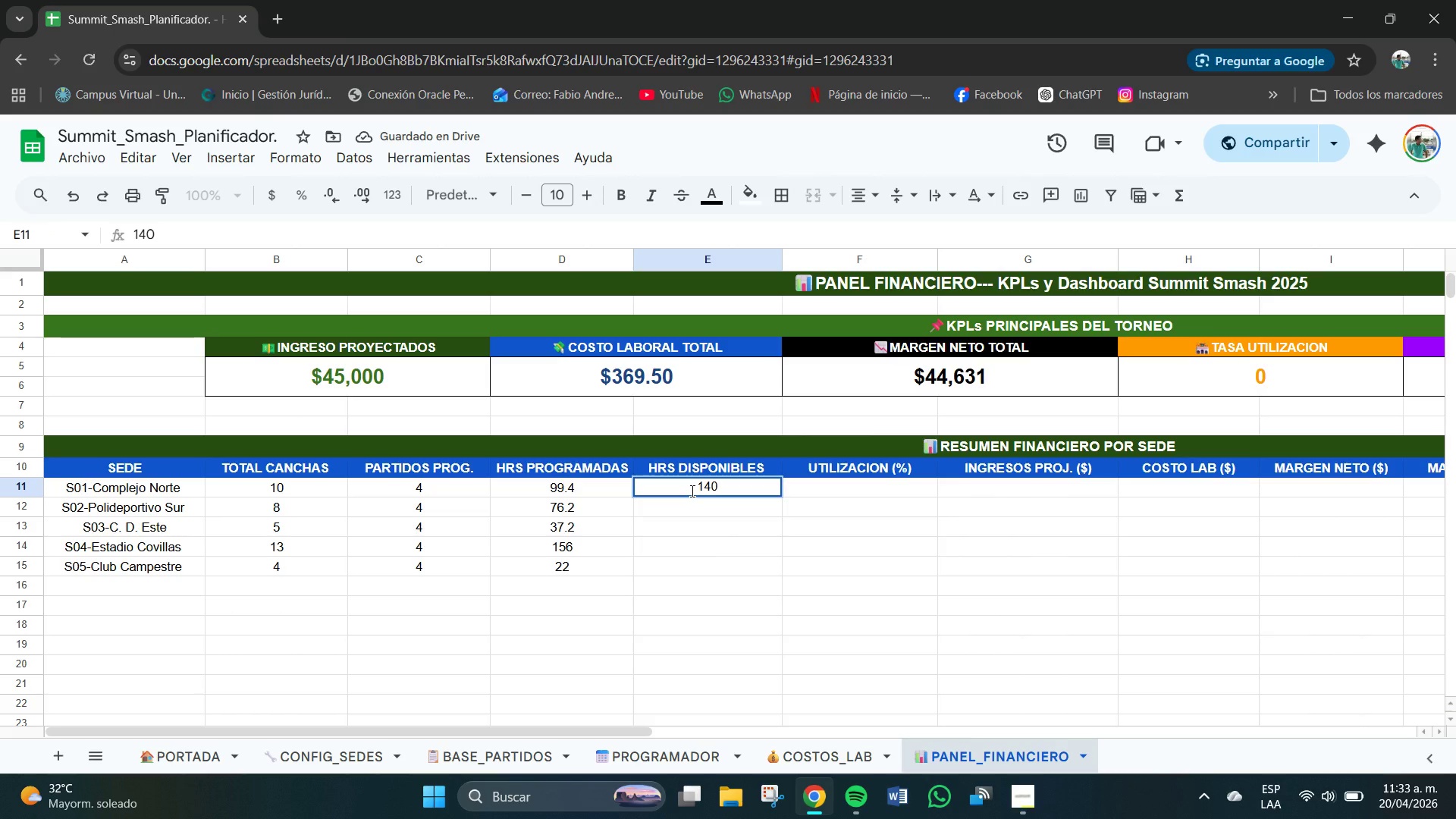 
key(NumpadEnter)
 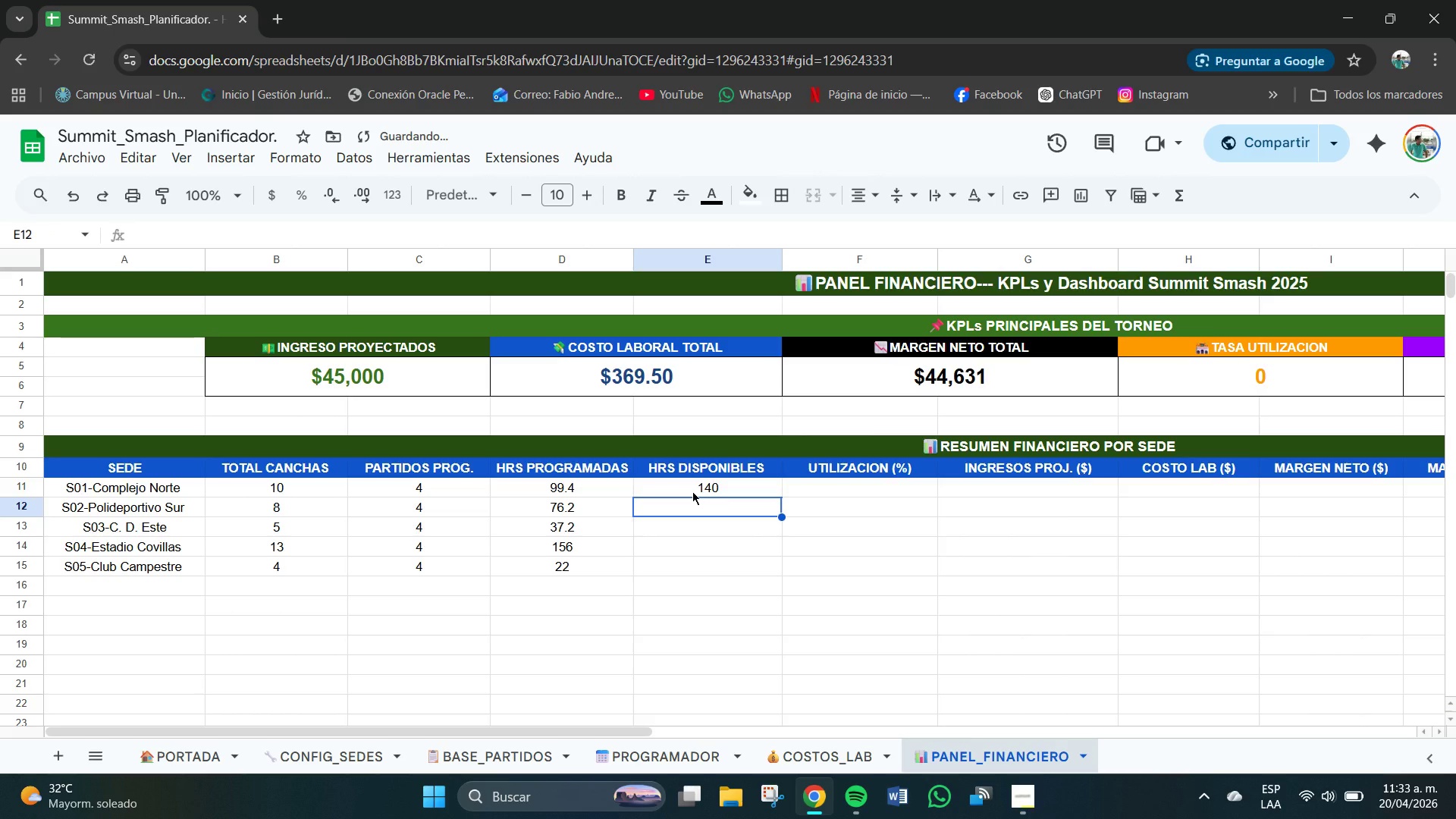 
key(Numpad1)
 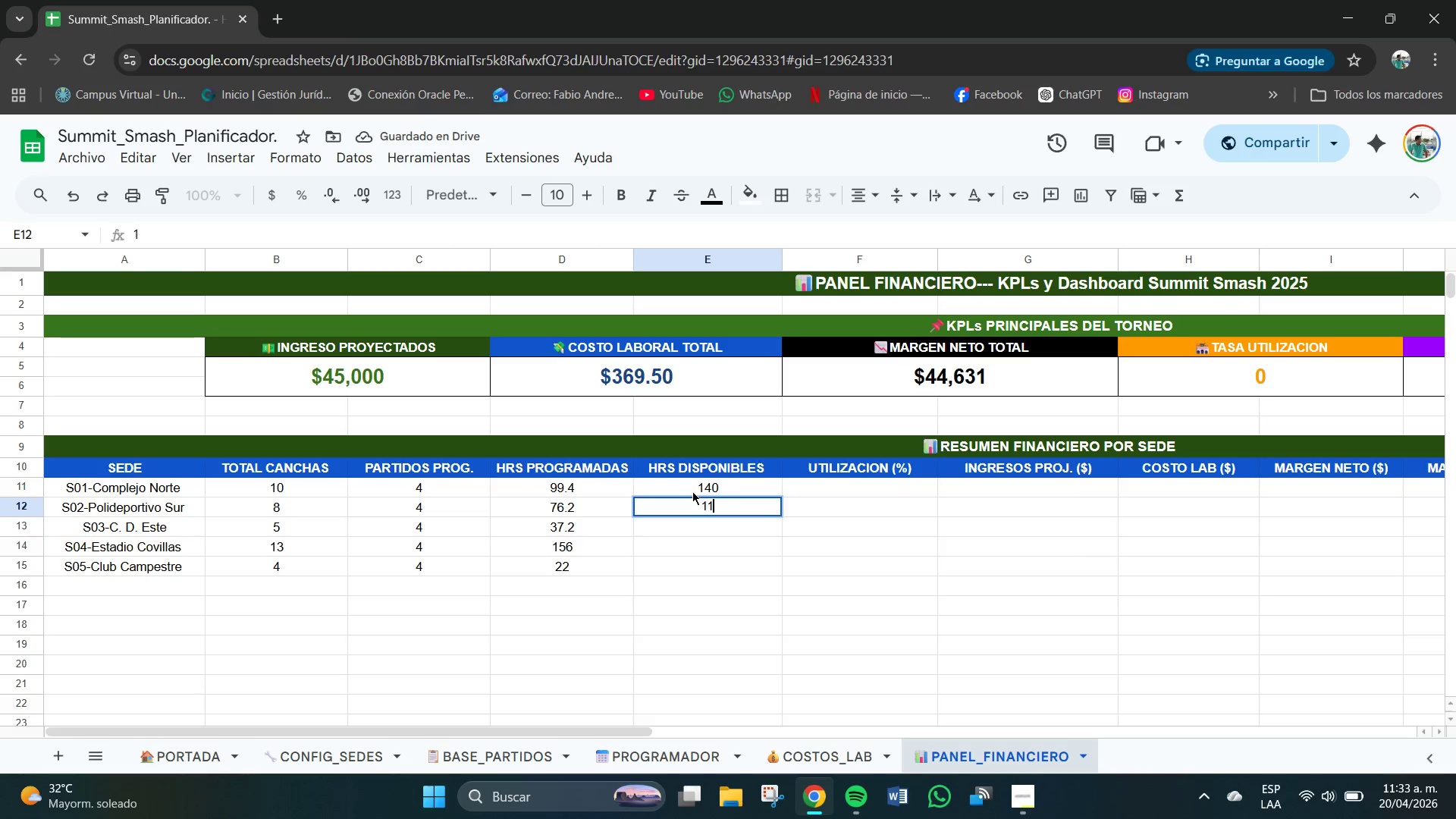 
key(Numpad1)
 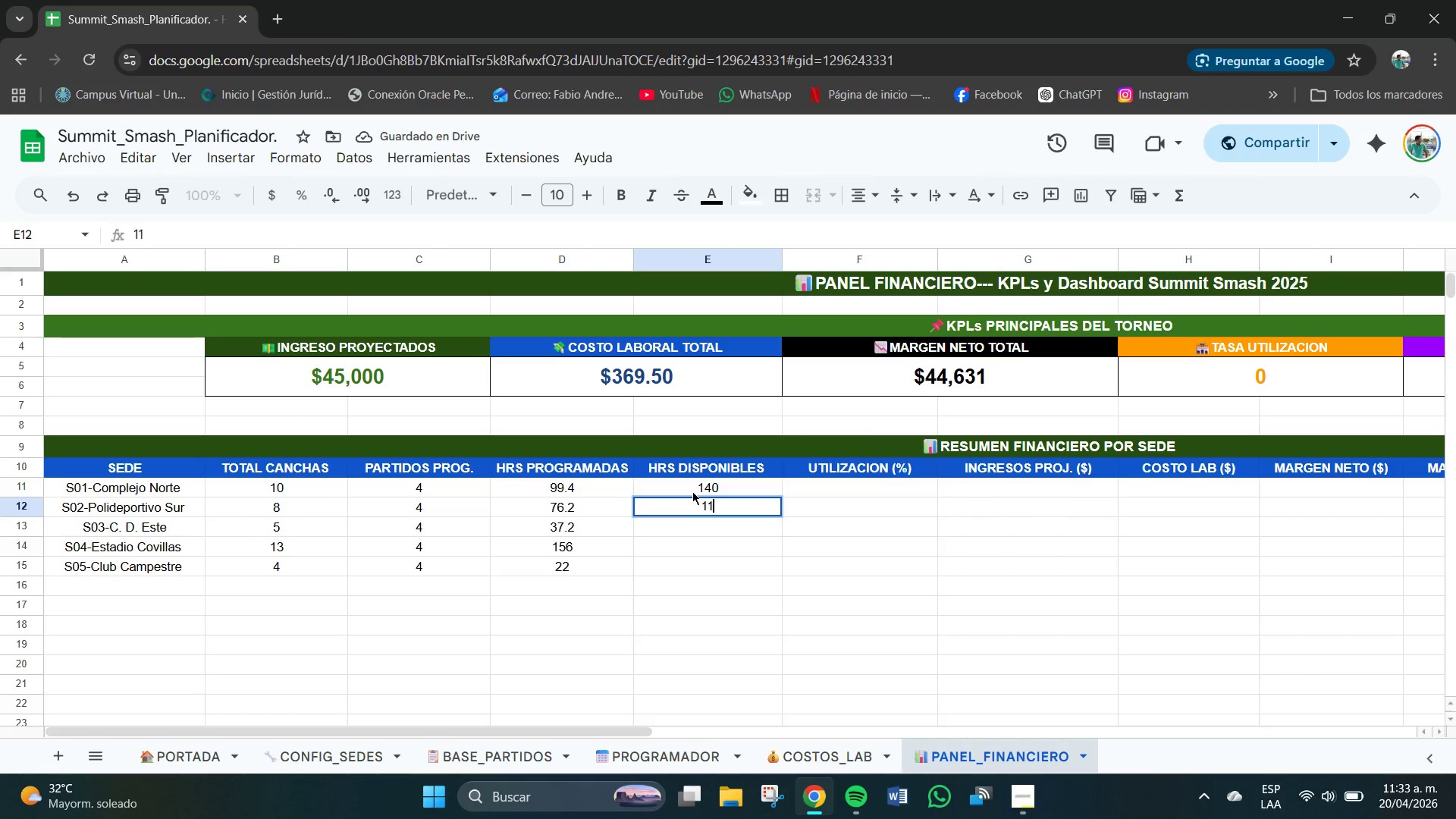 
key(Numpad2)
 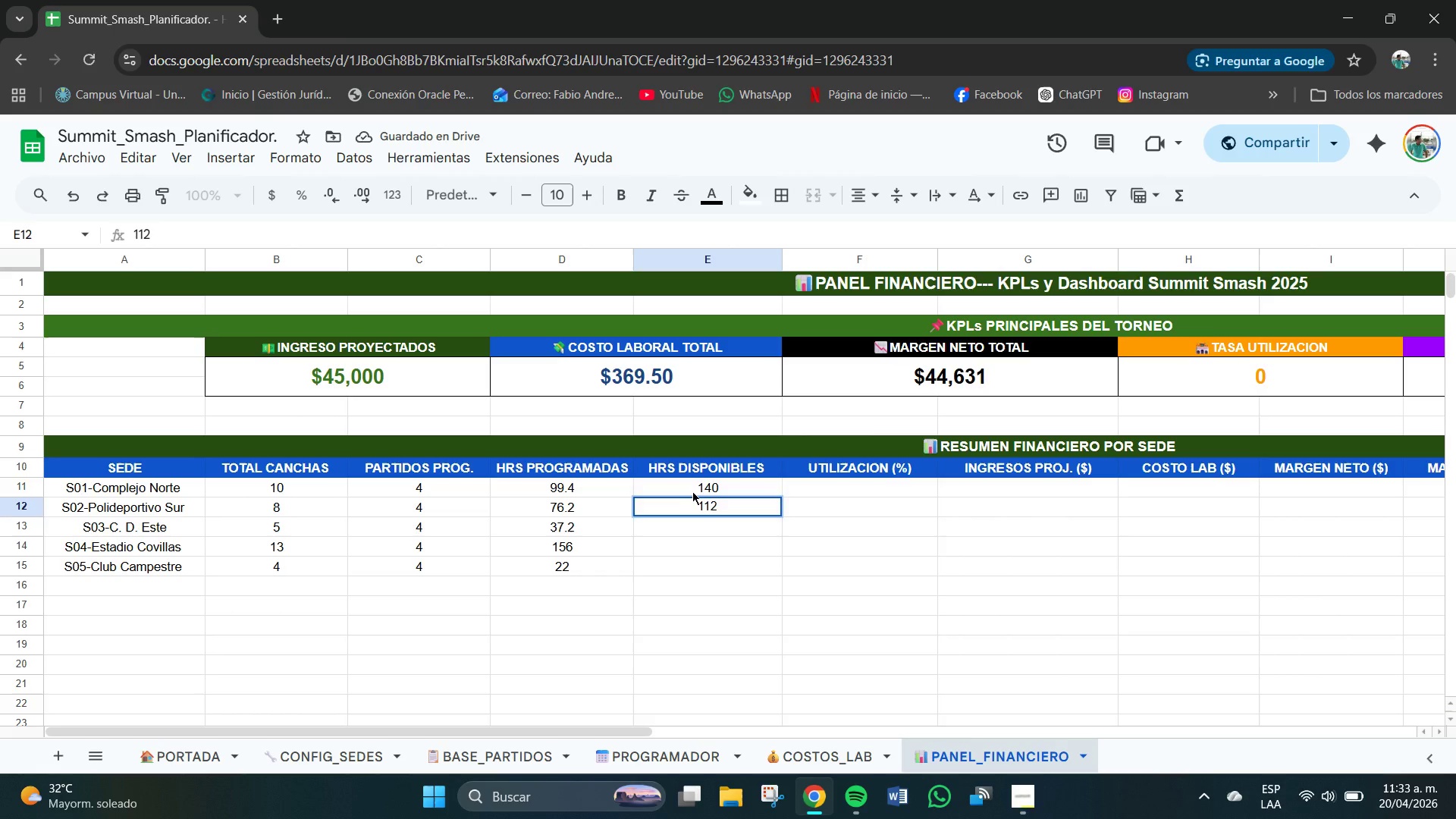 
key(NumpadEnter)
 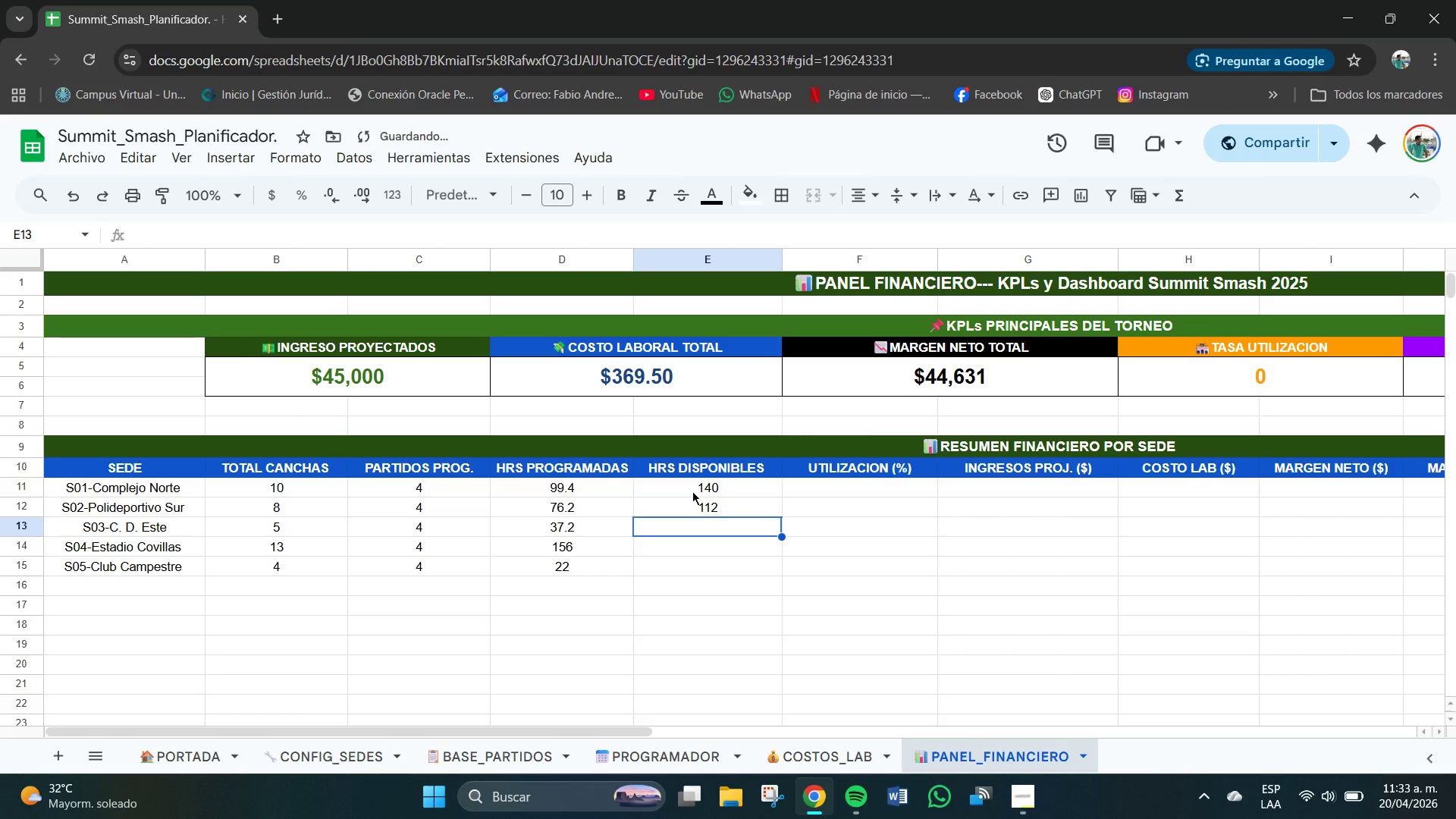 
key(Numpad6)
 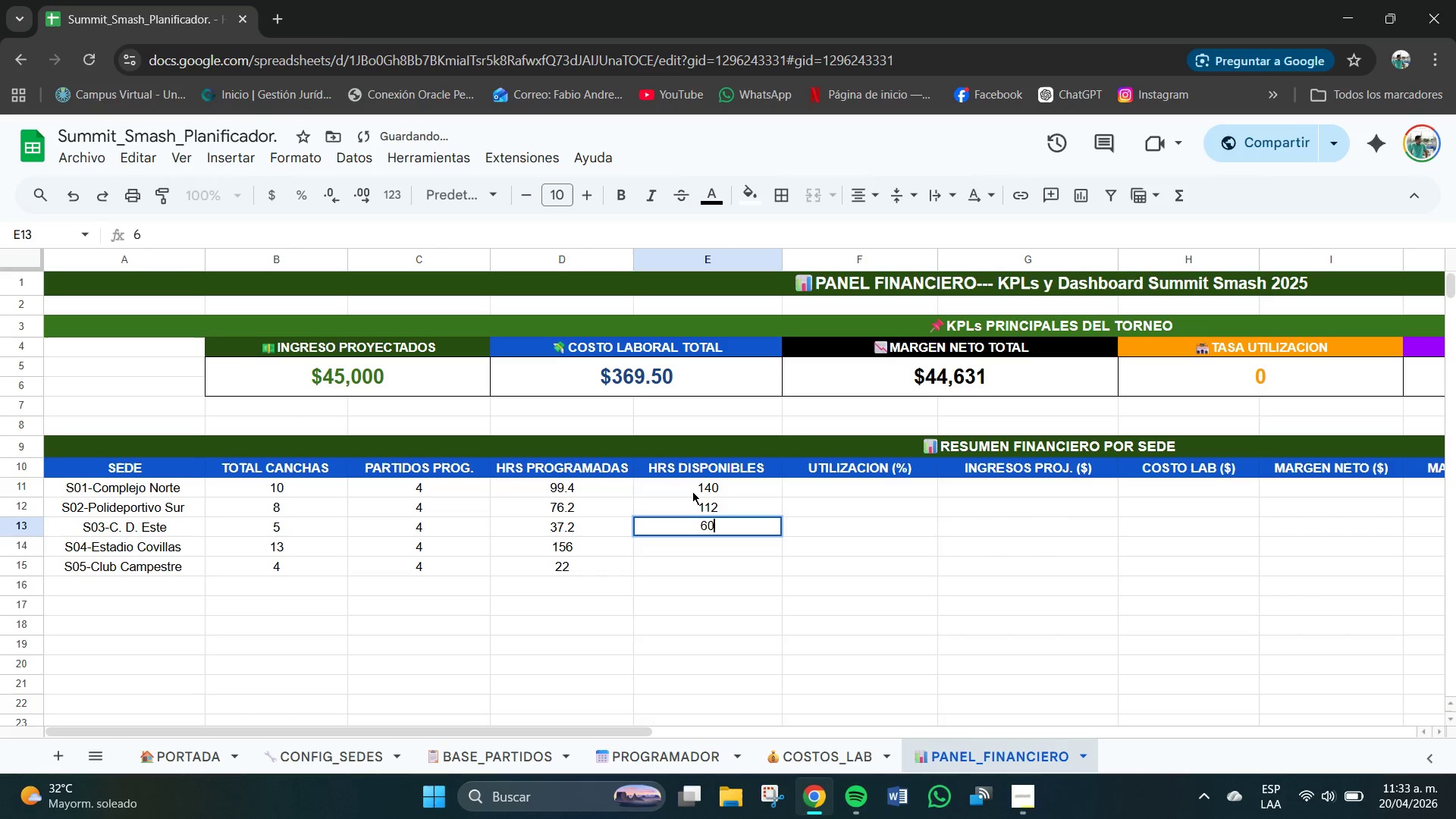 
key(Numpad0)
 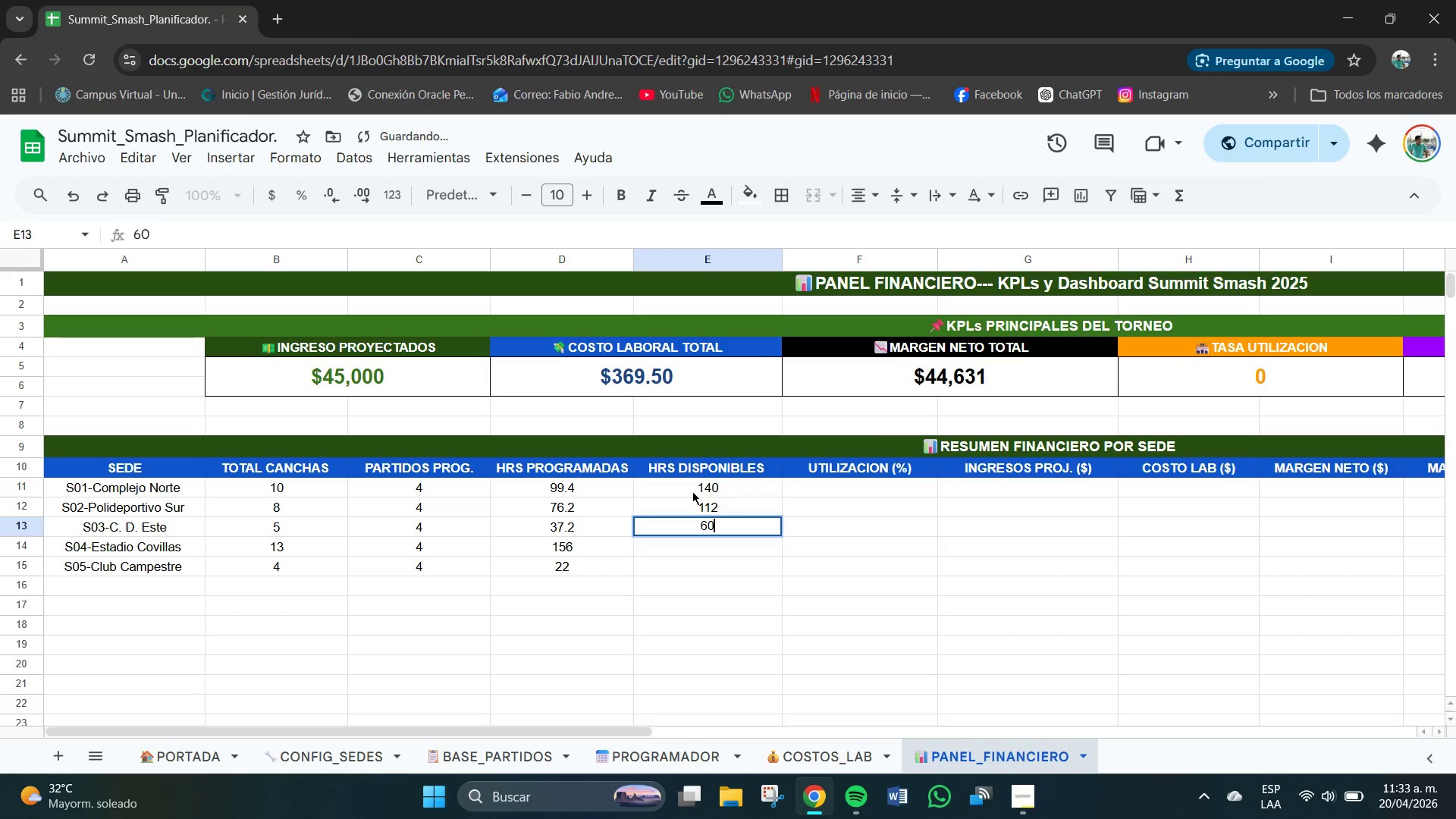 
key(NumpadEnter)
 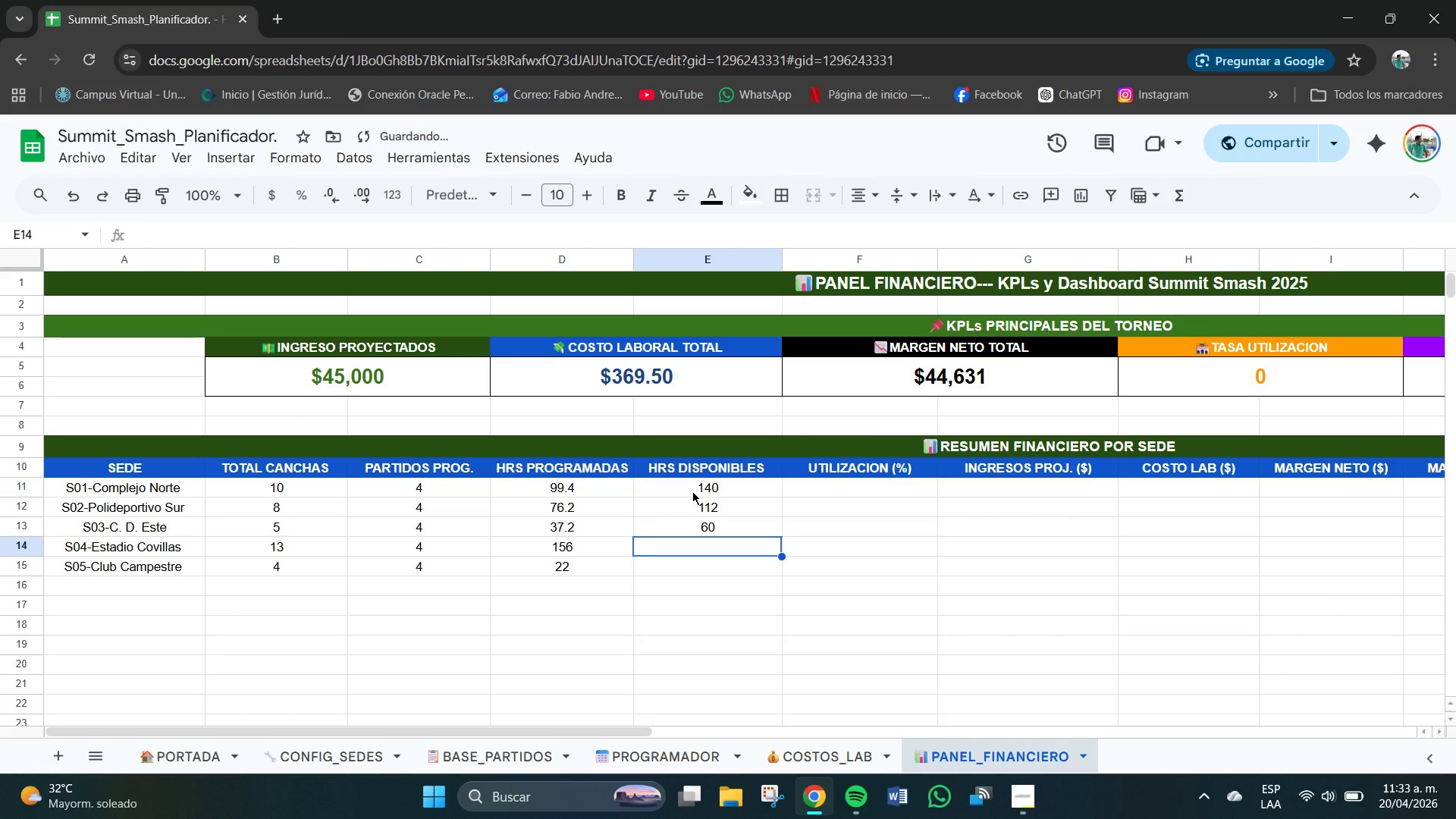 
key(Numpad2)
 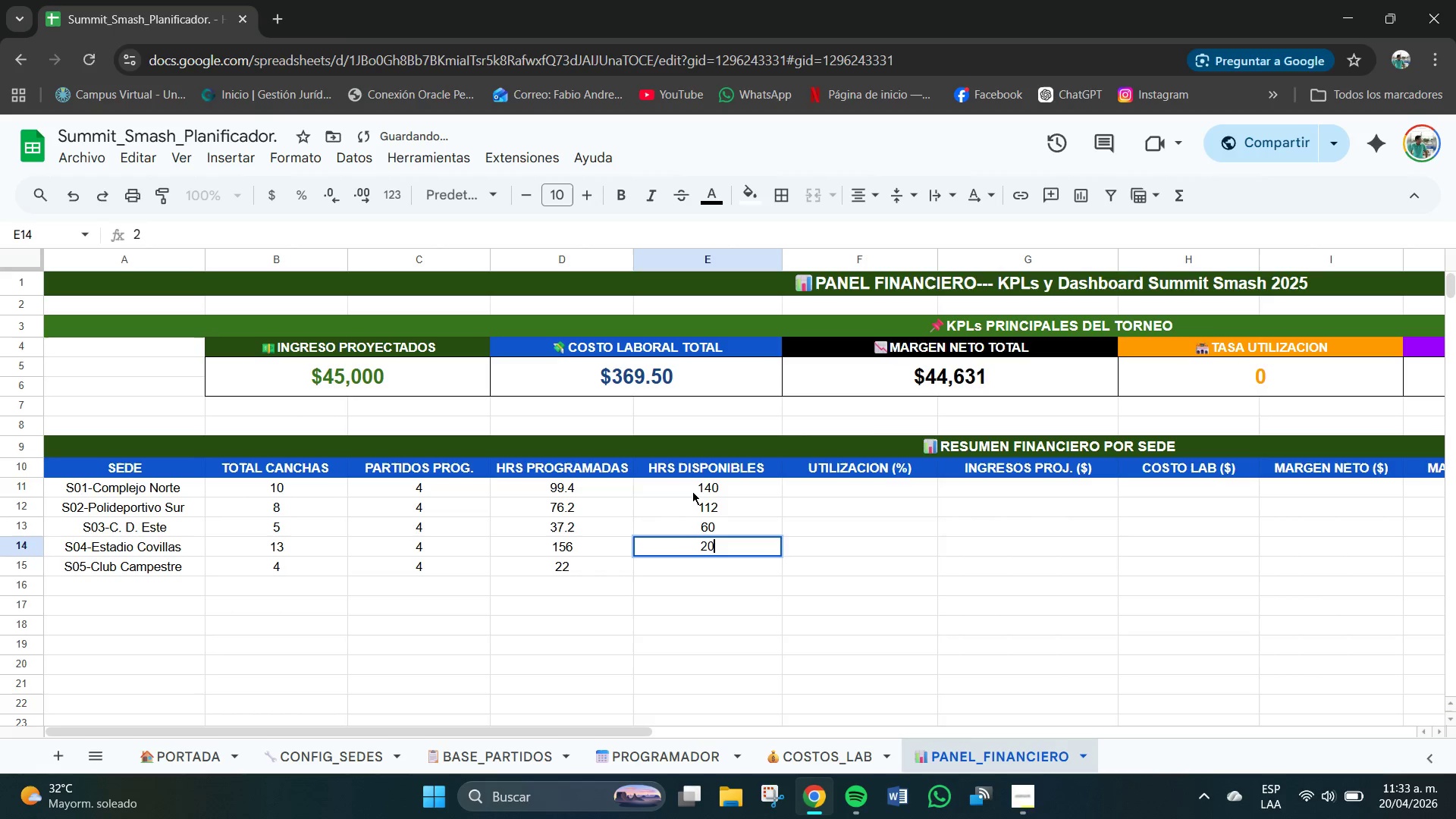 
key(Numpad0)
 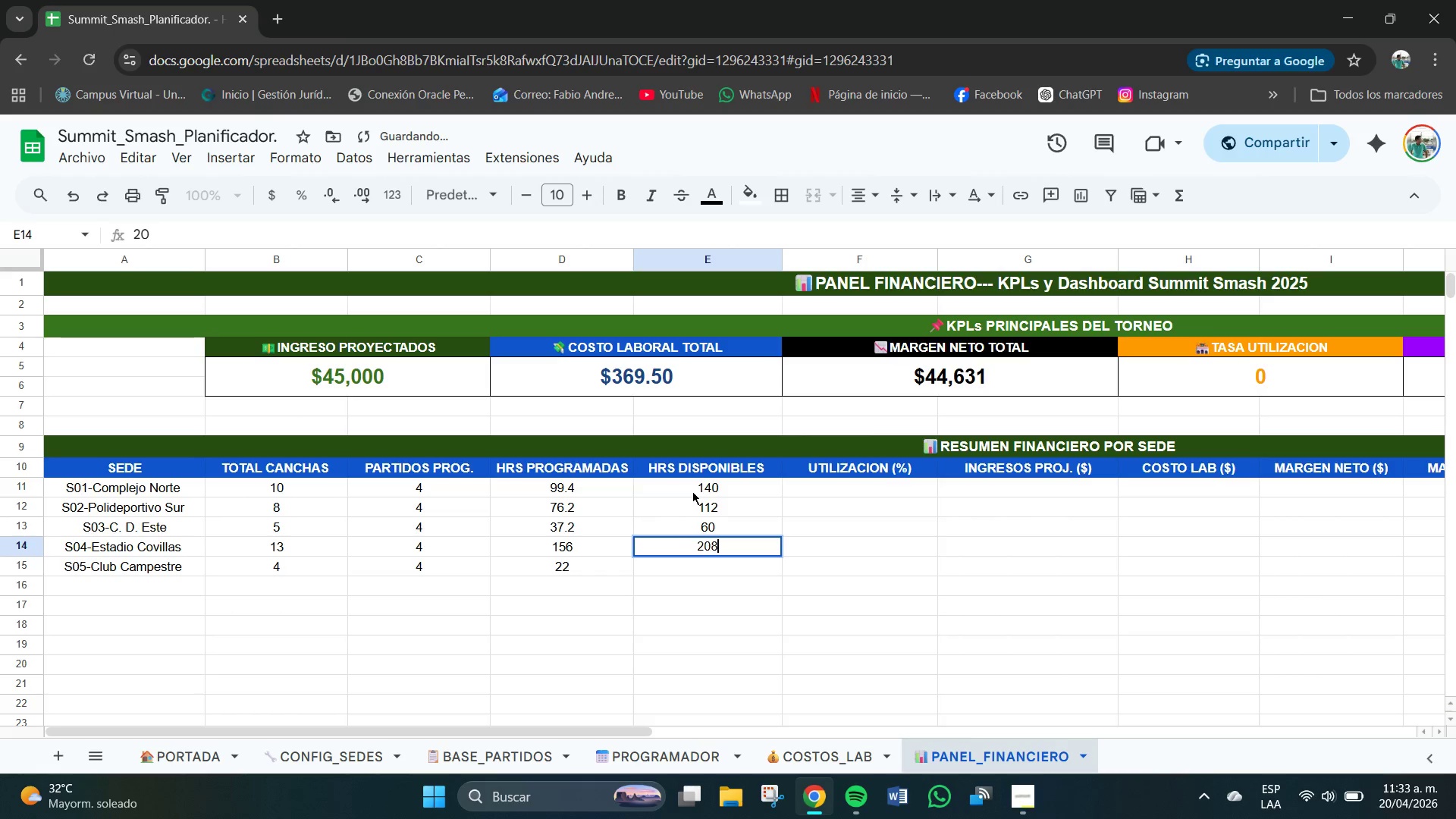 
key(Numpad8)
 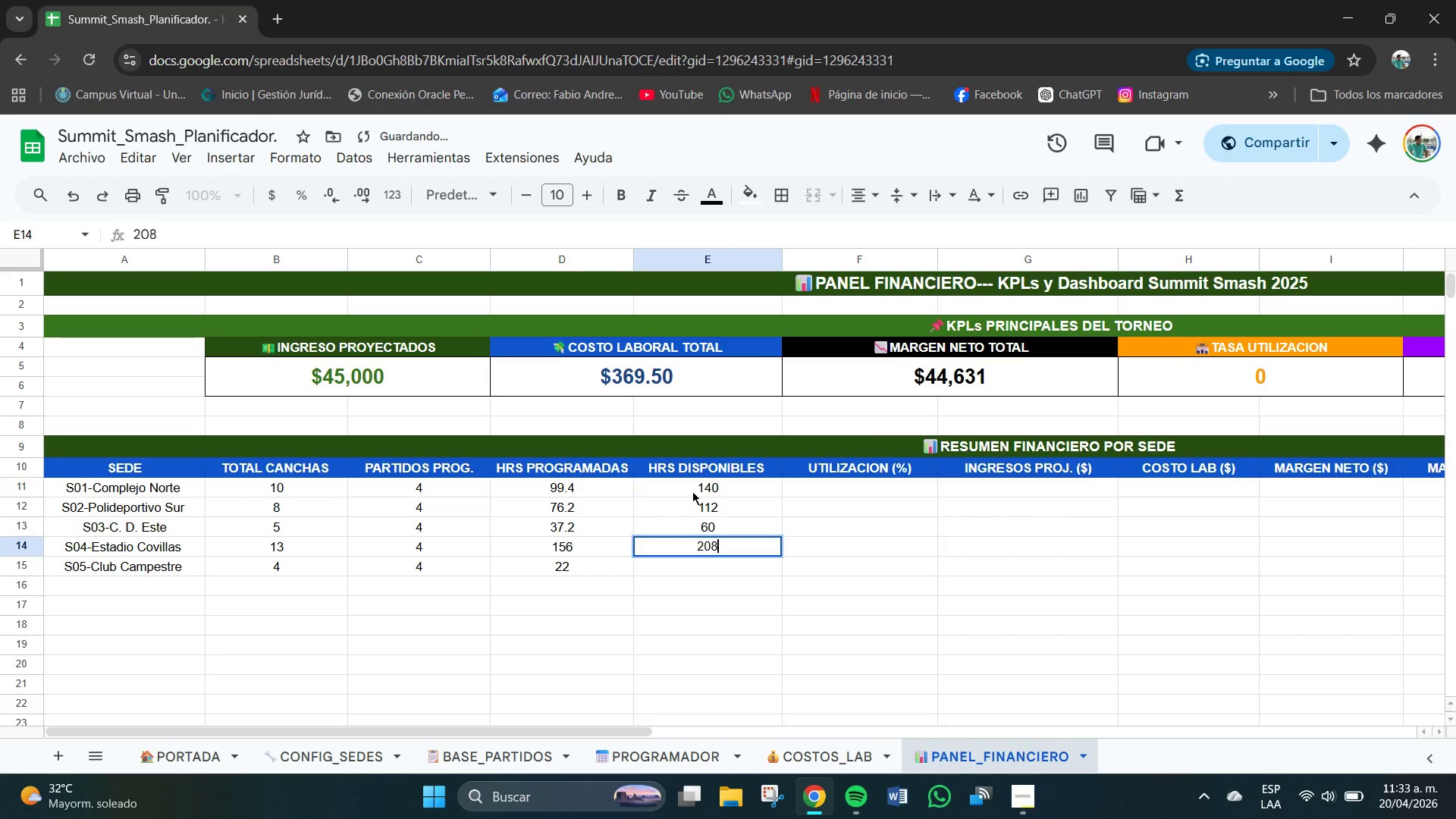 
key(NumpadEnter)
 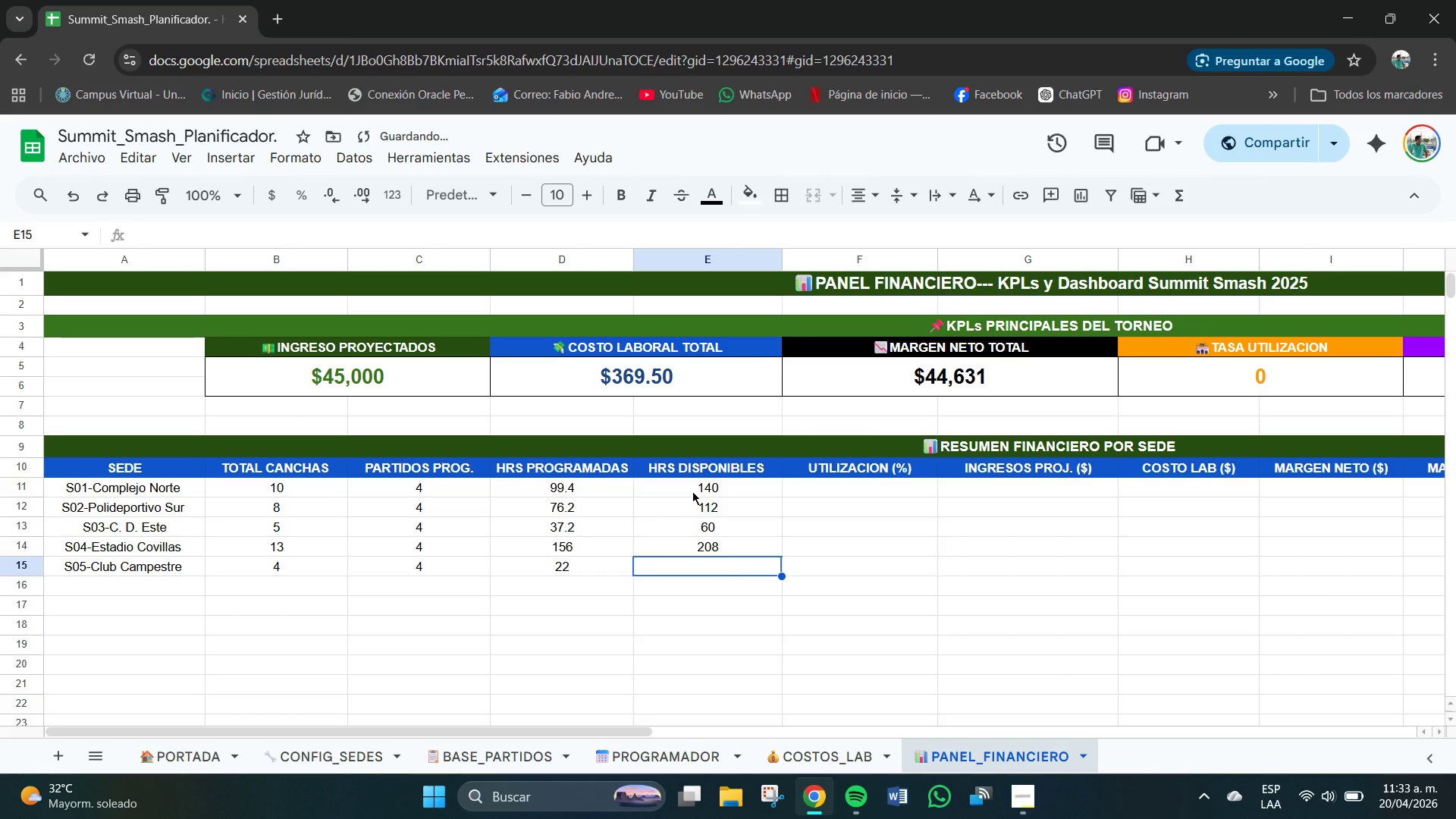 
key(Numpad4)
 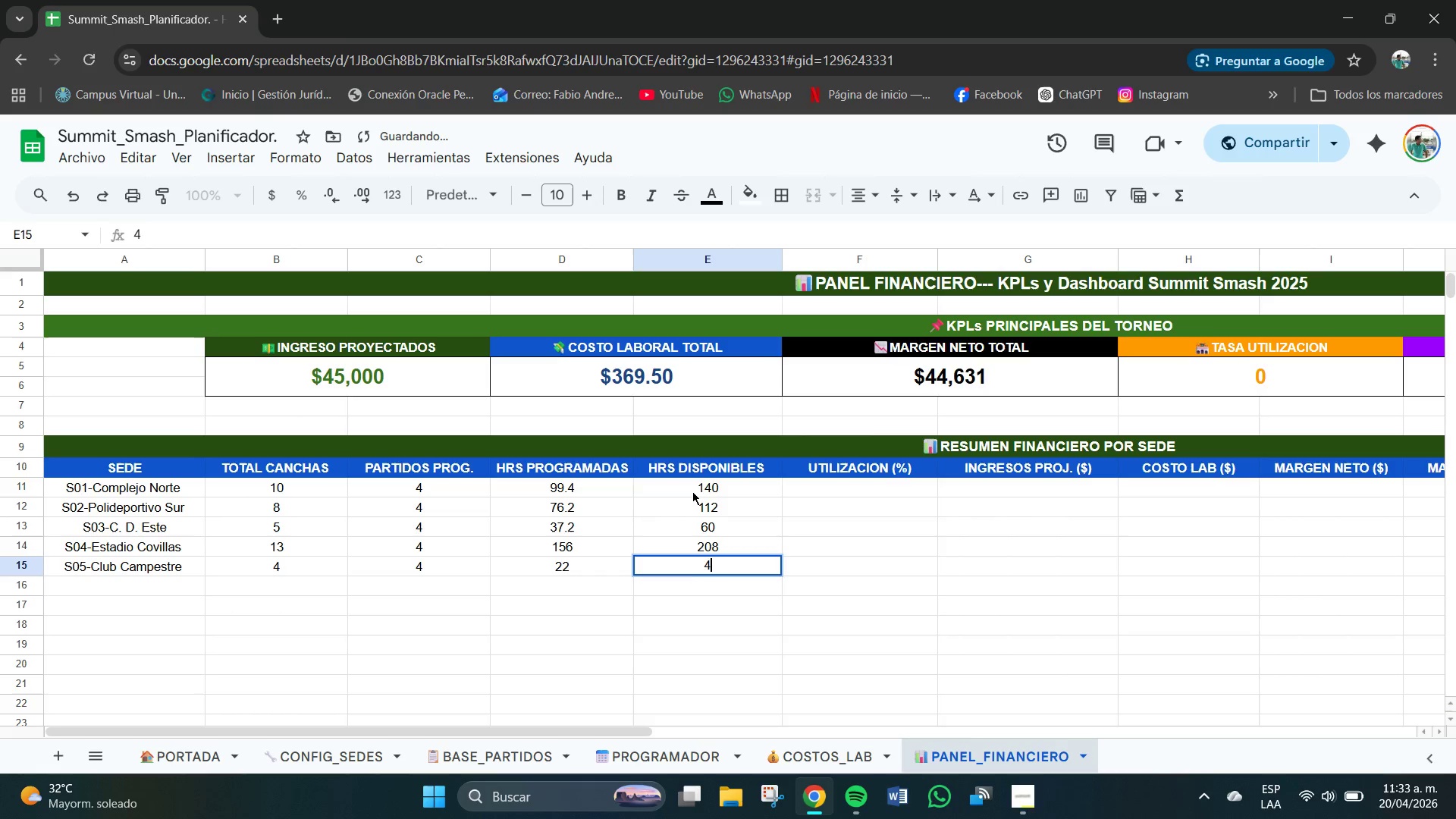 
key(Numpad0)
 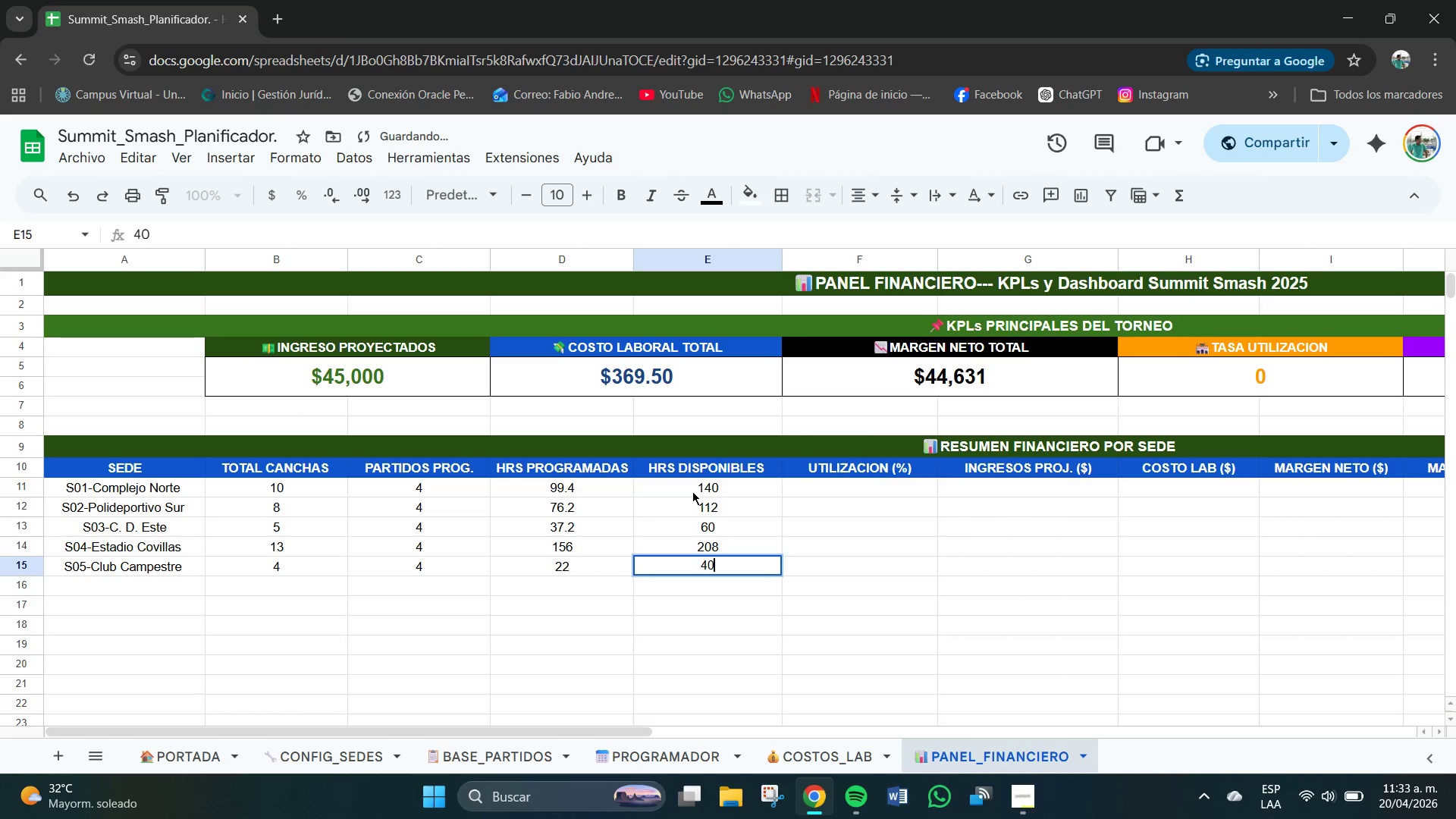 
key(NumpadEnter)
 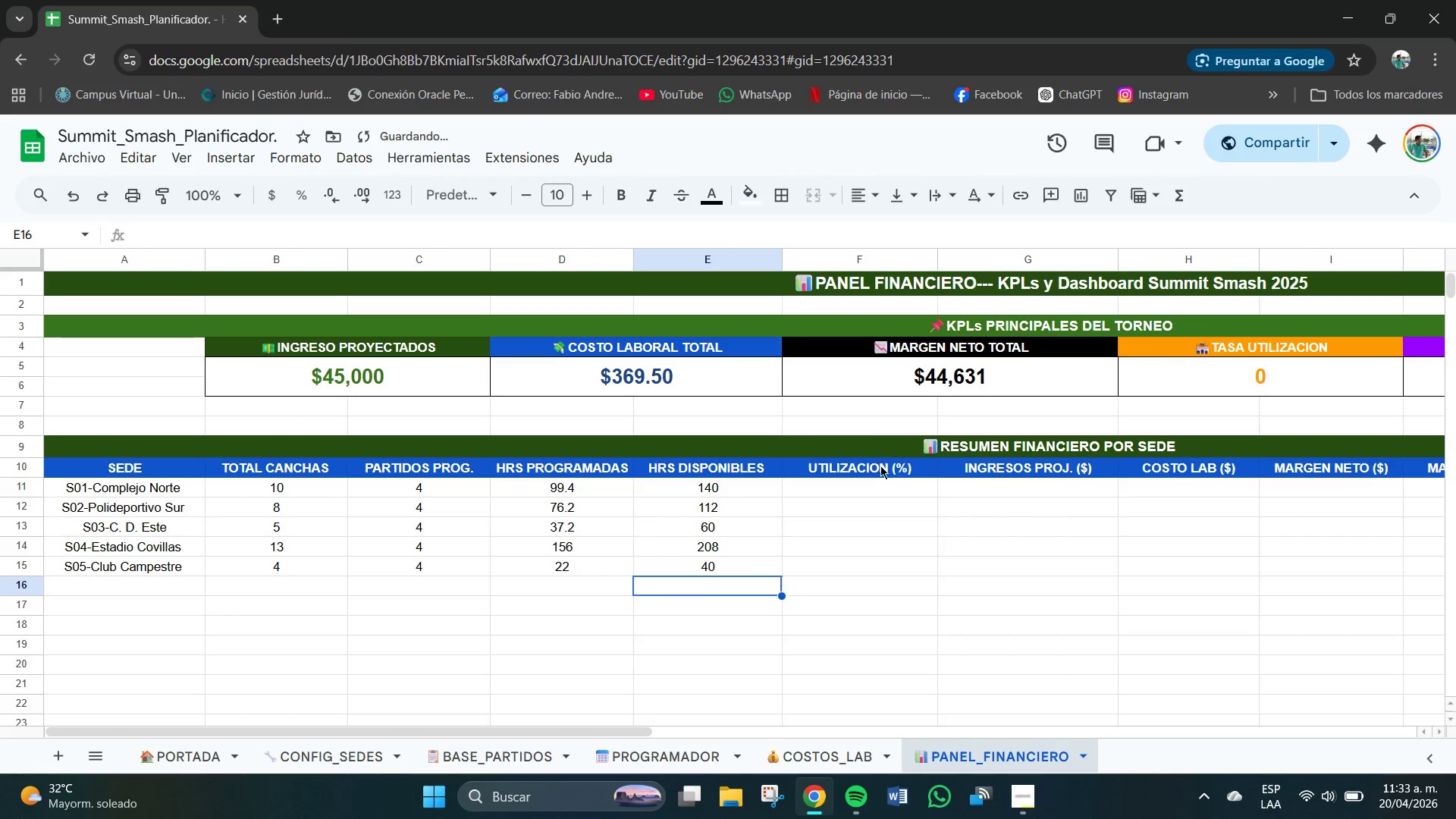 
left_click([874, 499])
 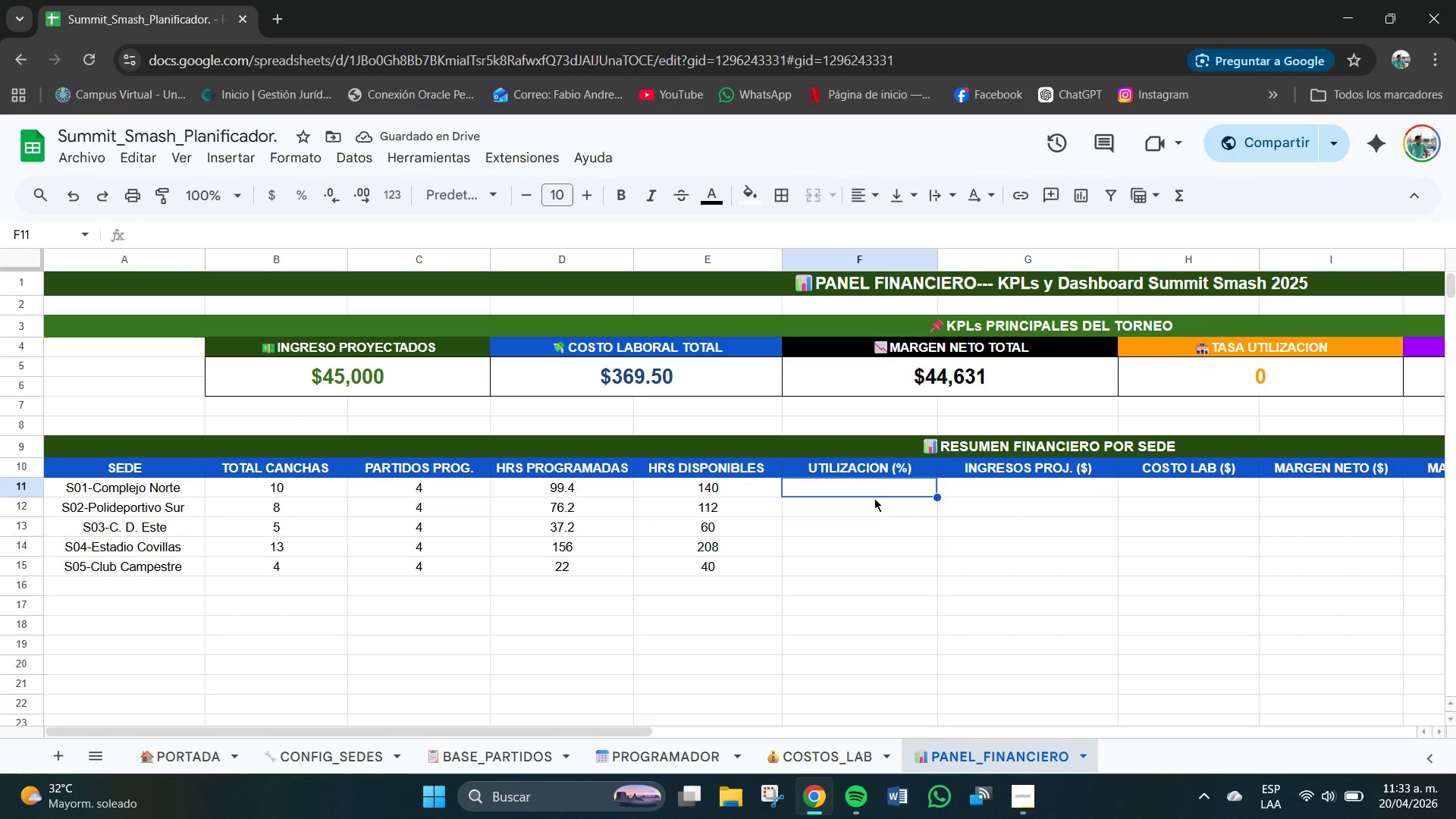 
type()d11&e11)
key(Backspace)
key(Backspace)
key(Backspace)
key(Backspace)
key(Backspace)
key(Backspace)
key(Backspace)
type(D11>E11)
 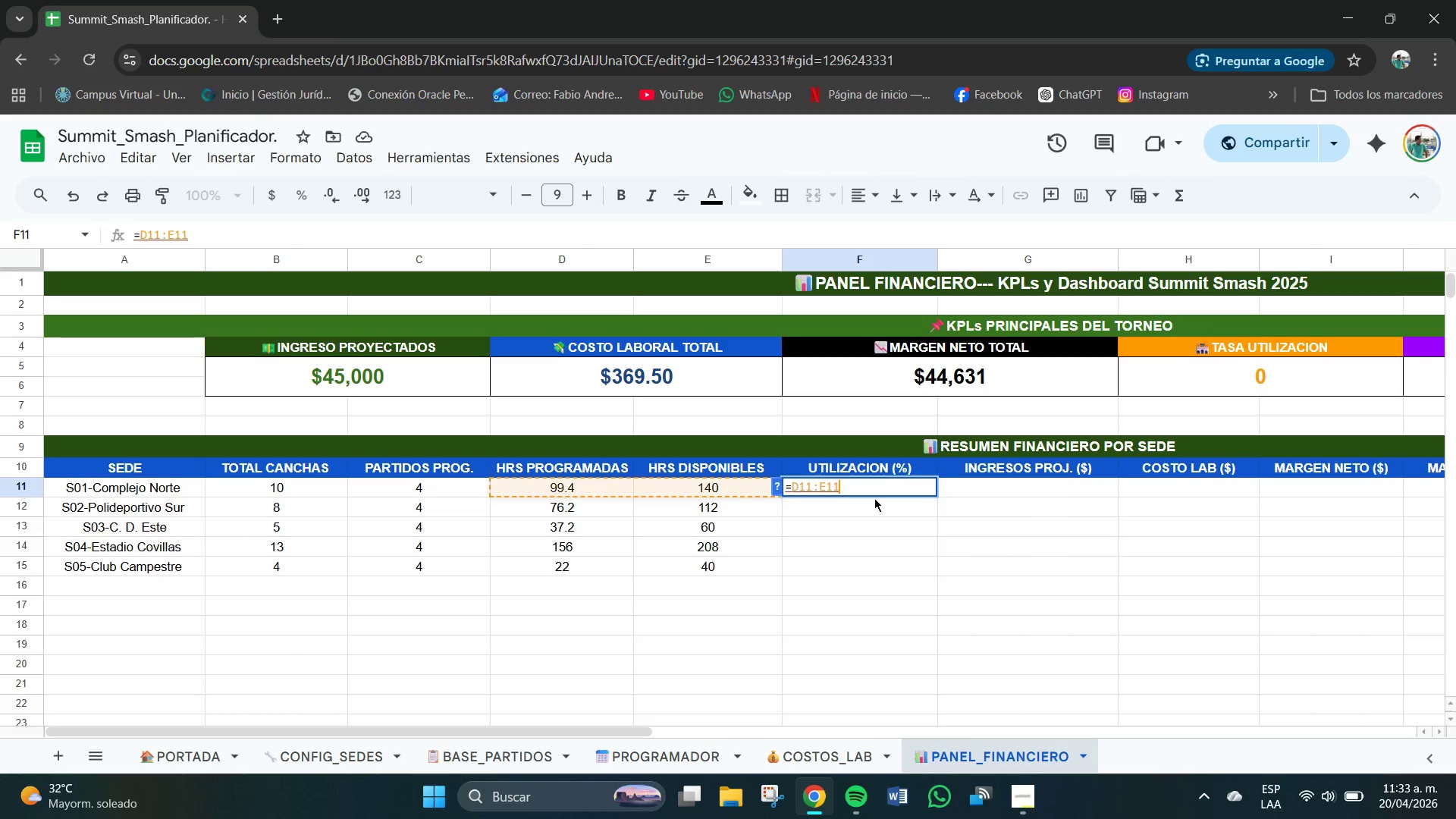 
key(Enter)
 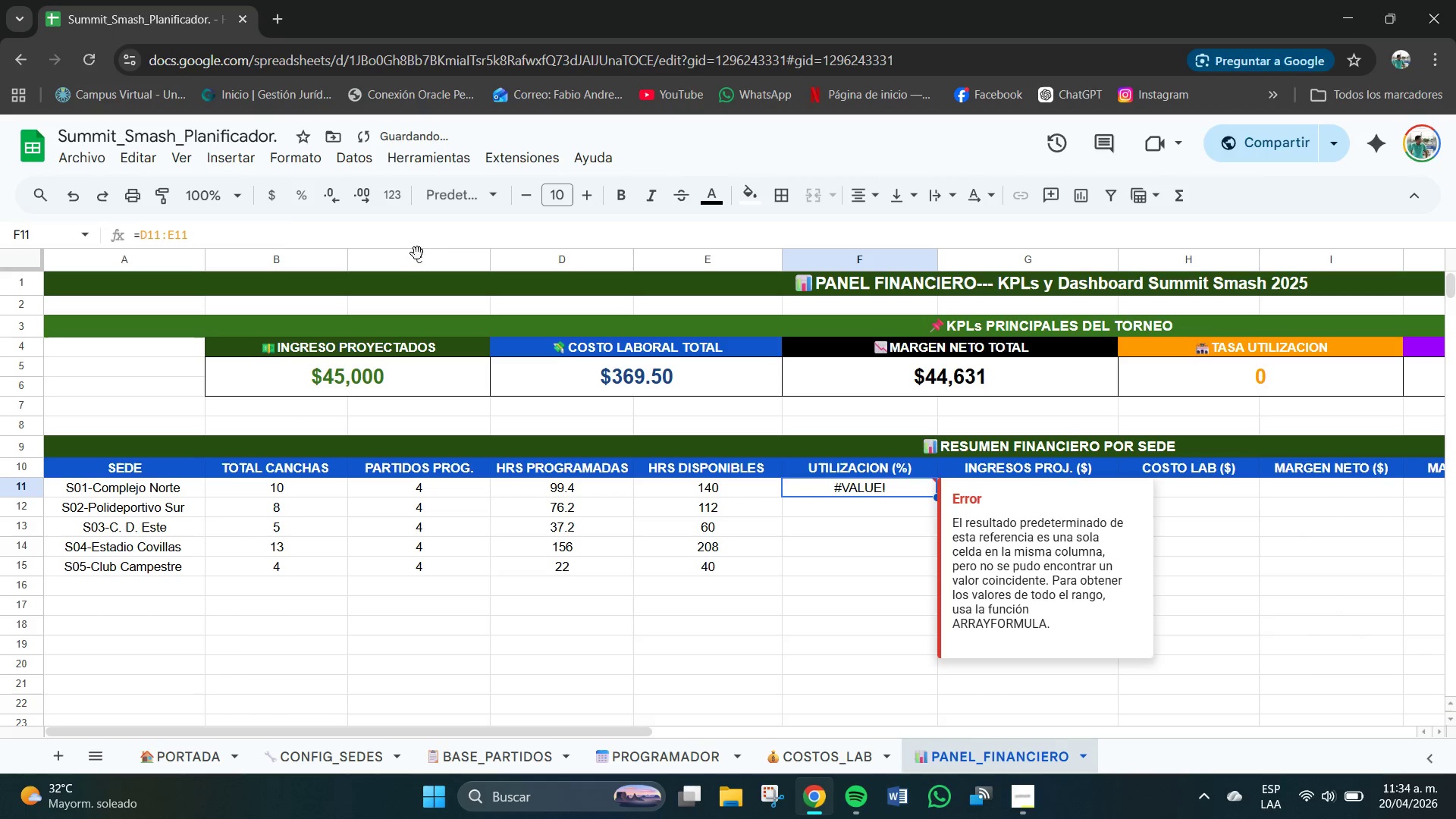 
left_click([205, 236])
 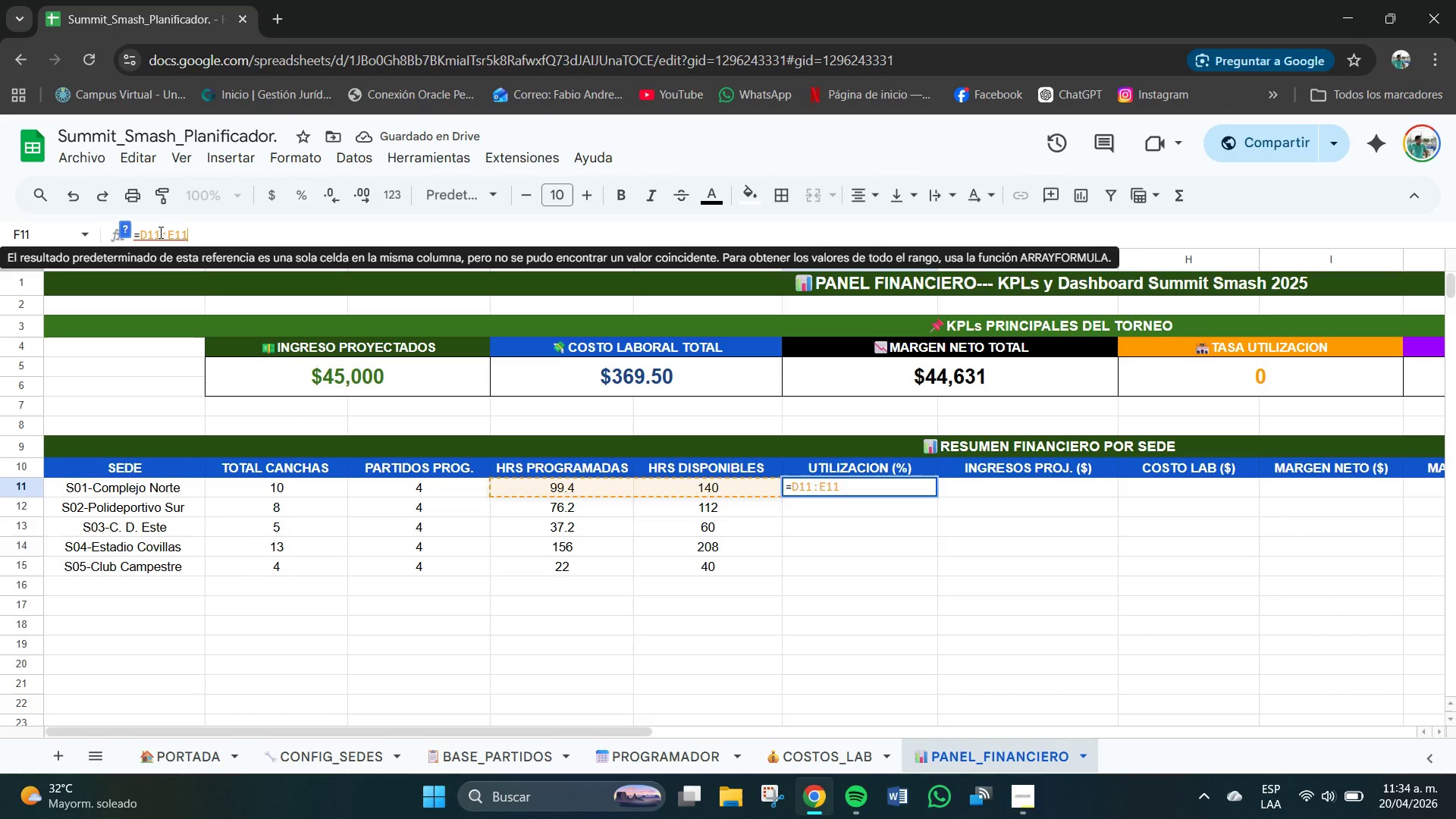 
left_click([168, 237])
 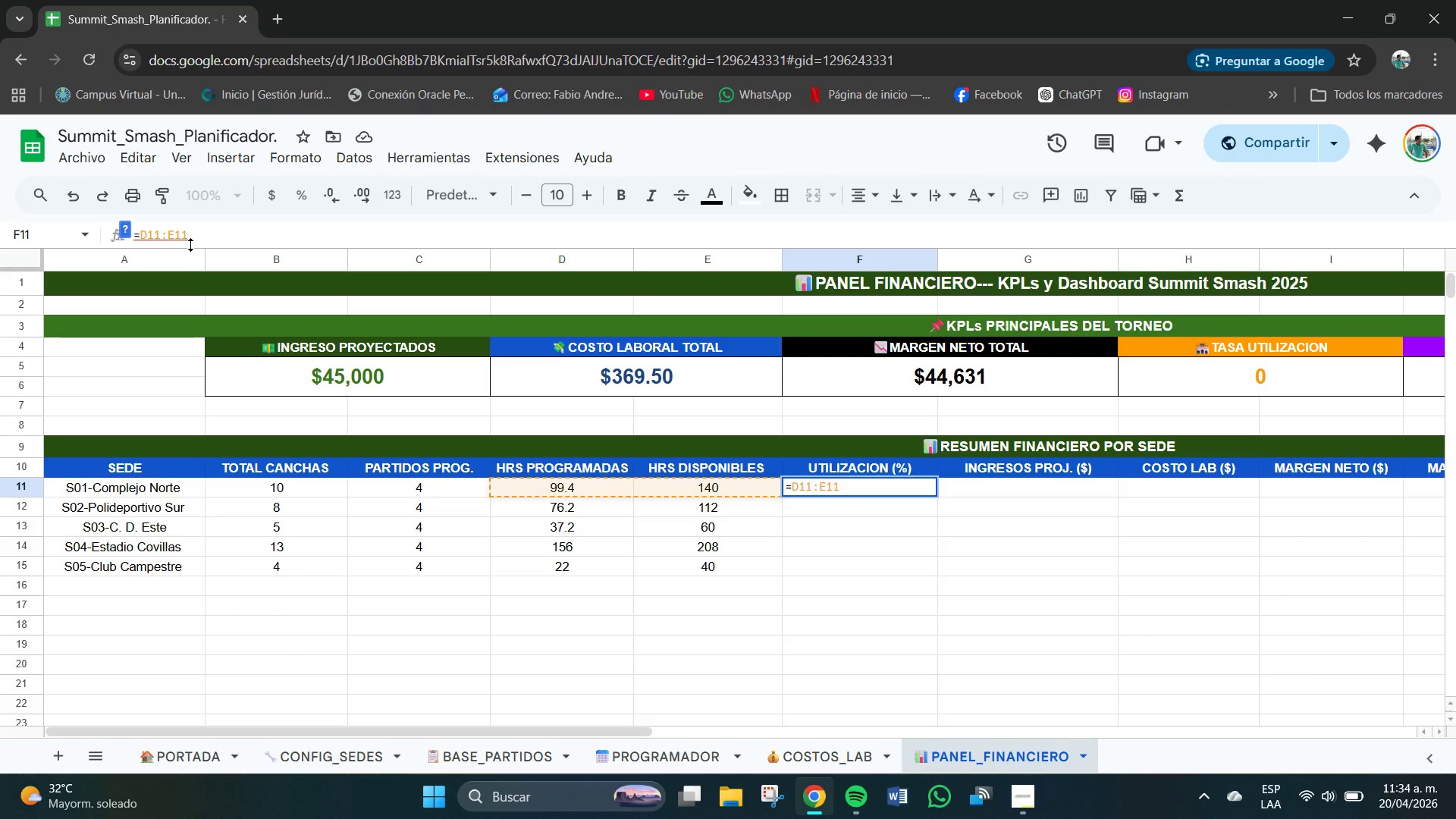 
key(Backspace)
 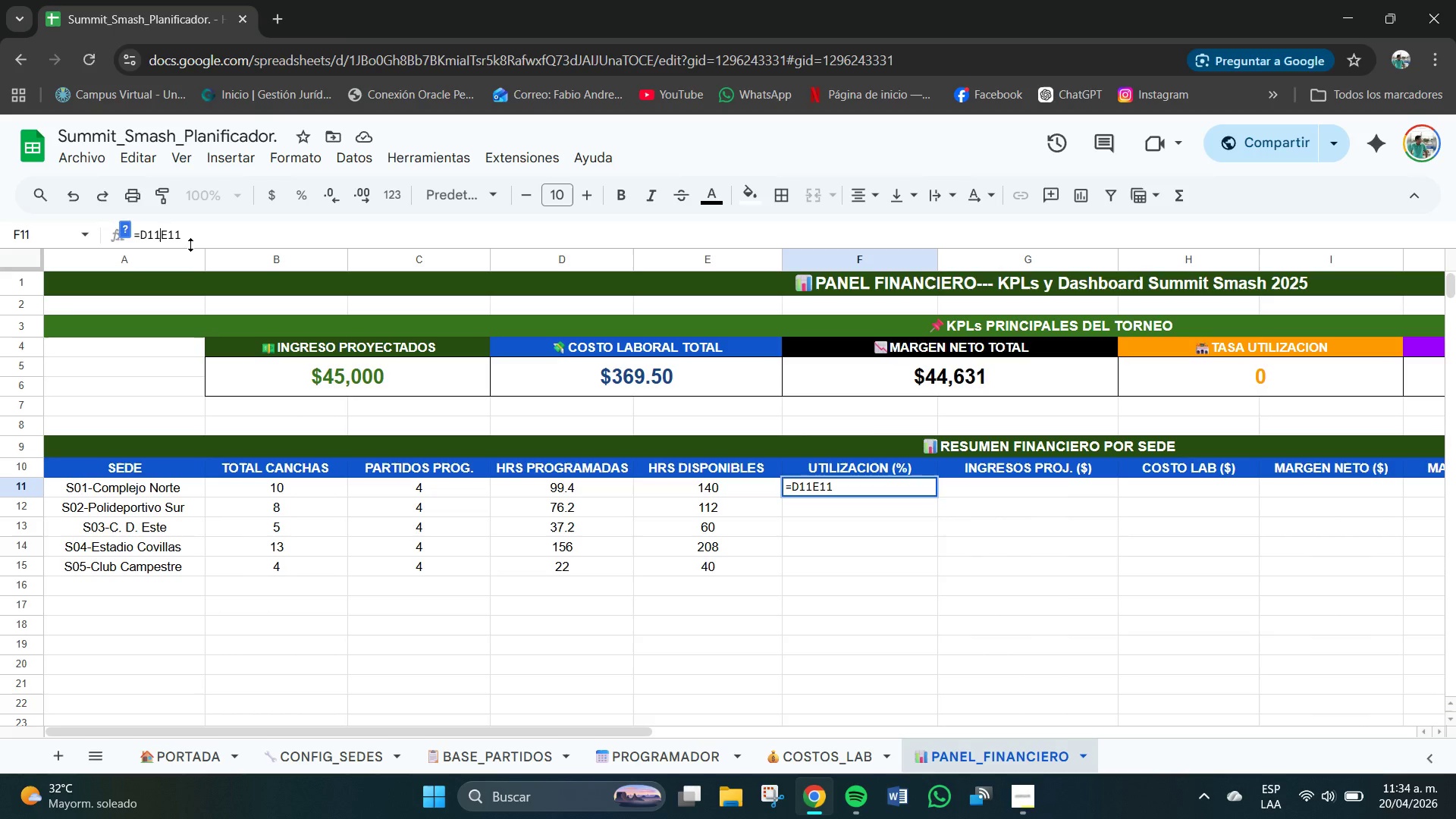 
key(Shift+7)
 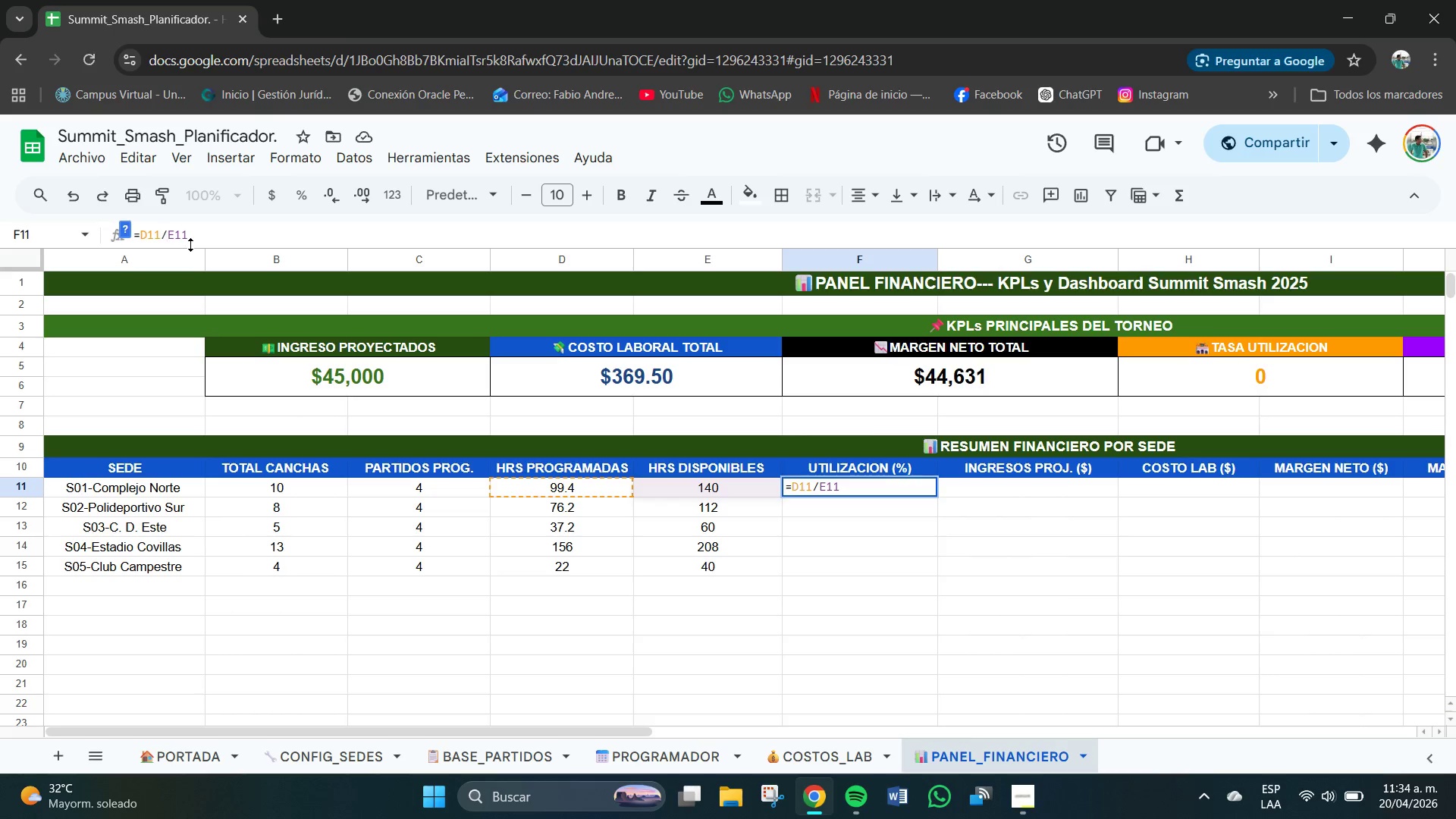 
key(Enter)
 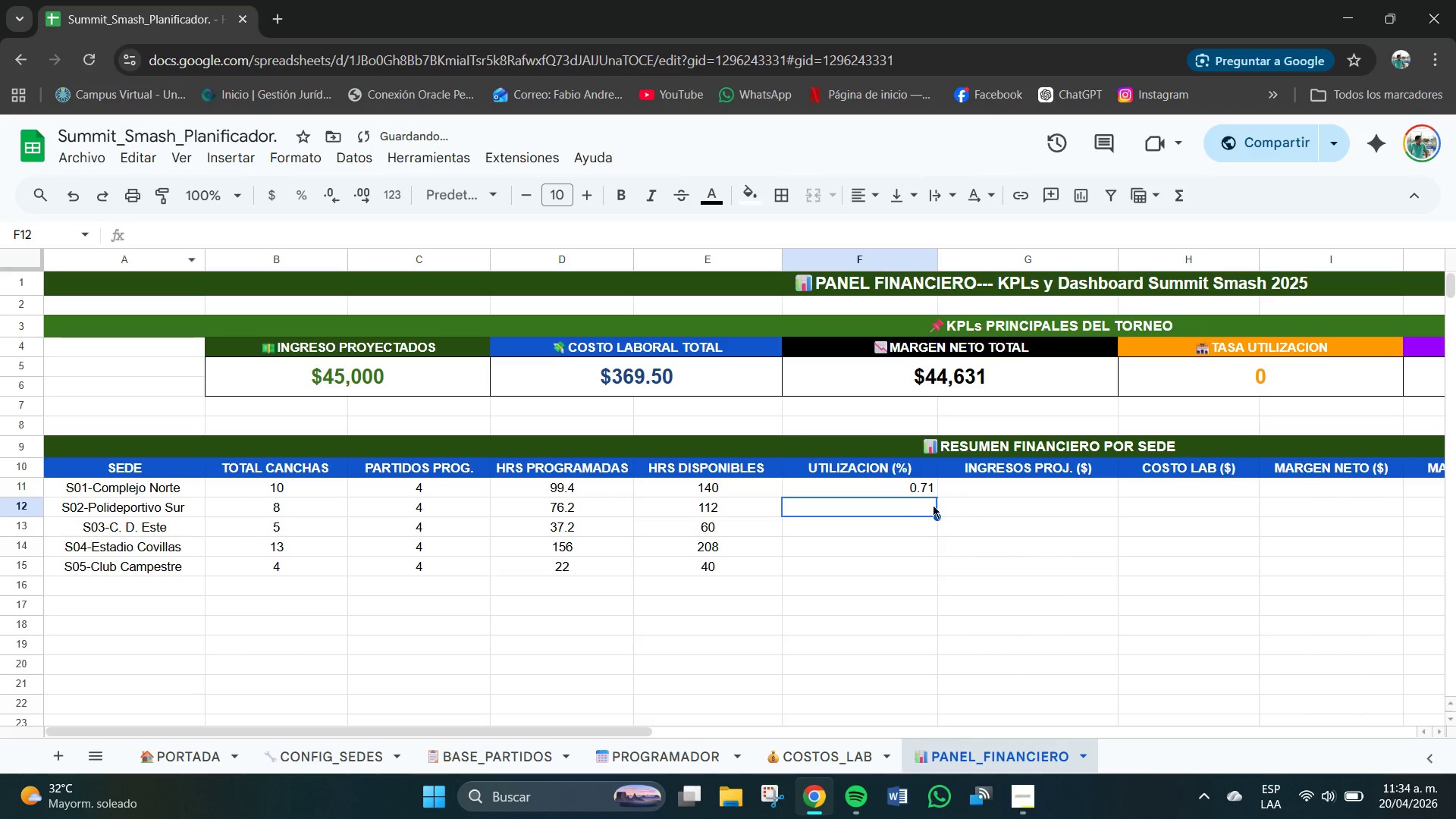 
left_click([880, 491])
 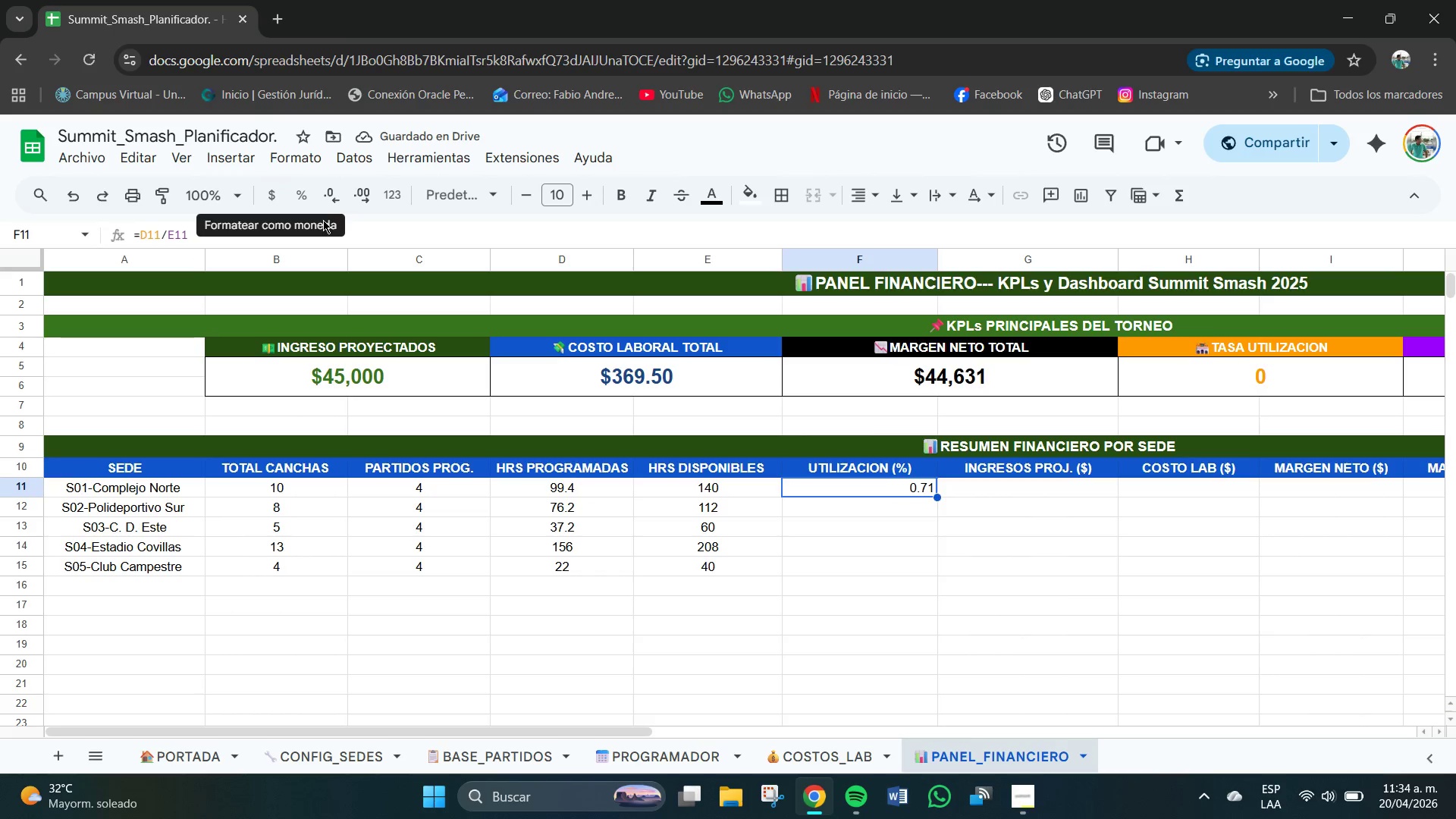 
left_click([299, 199])
 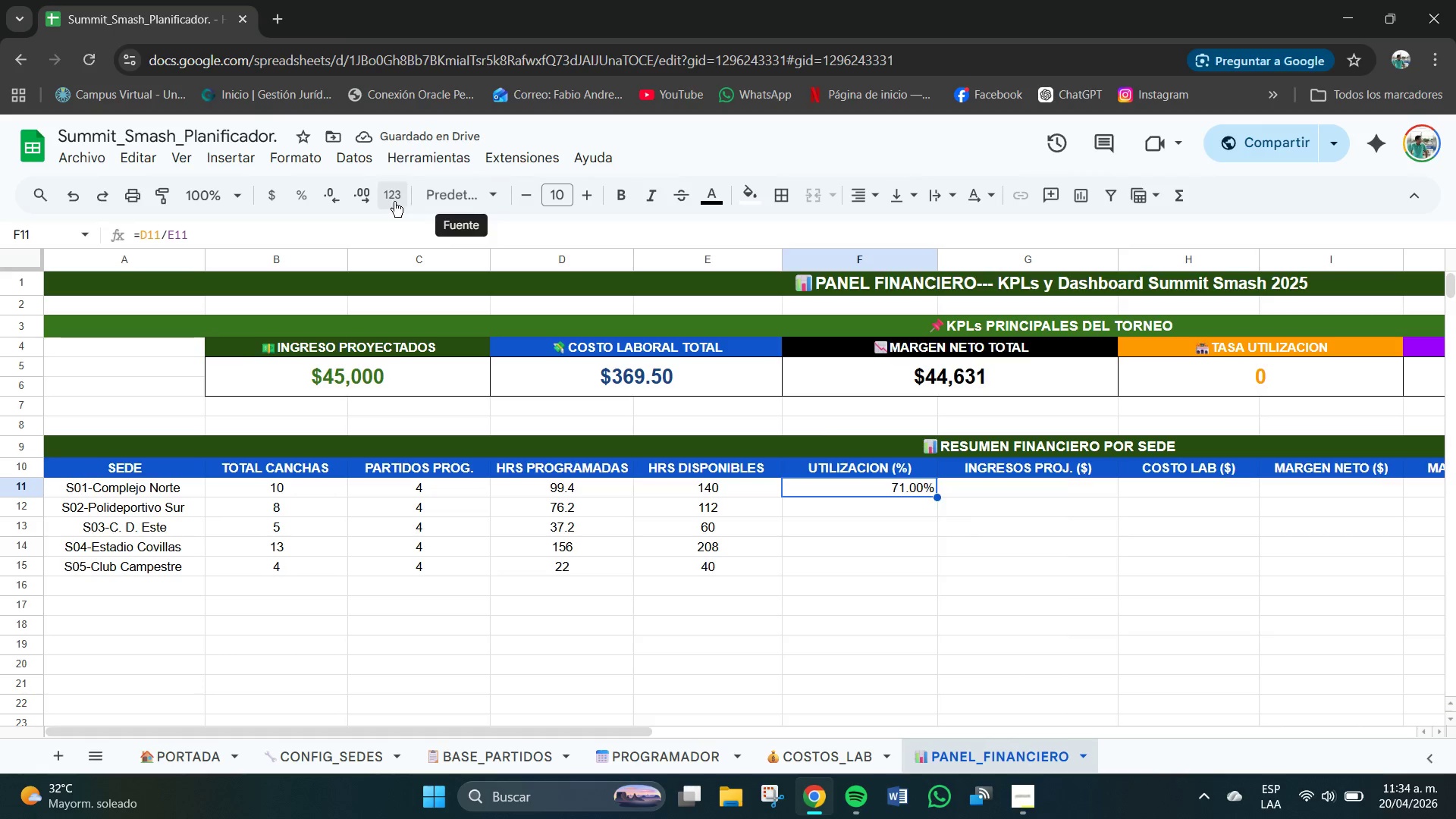 
left_click([366, 190])
 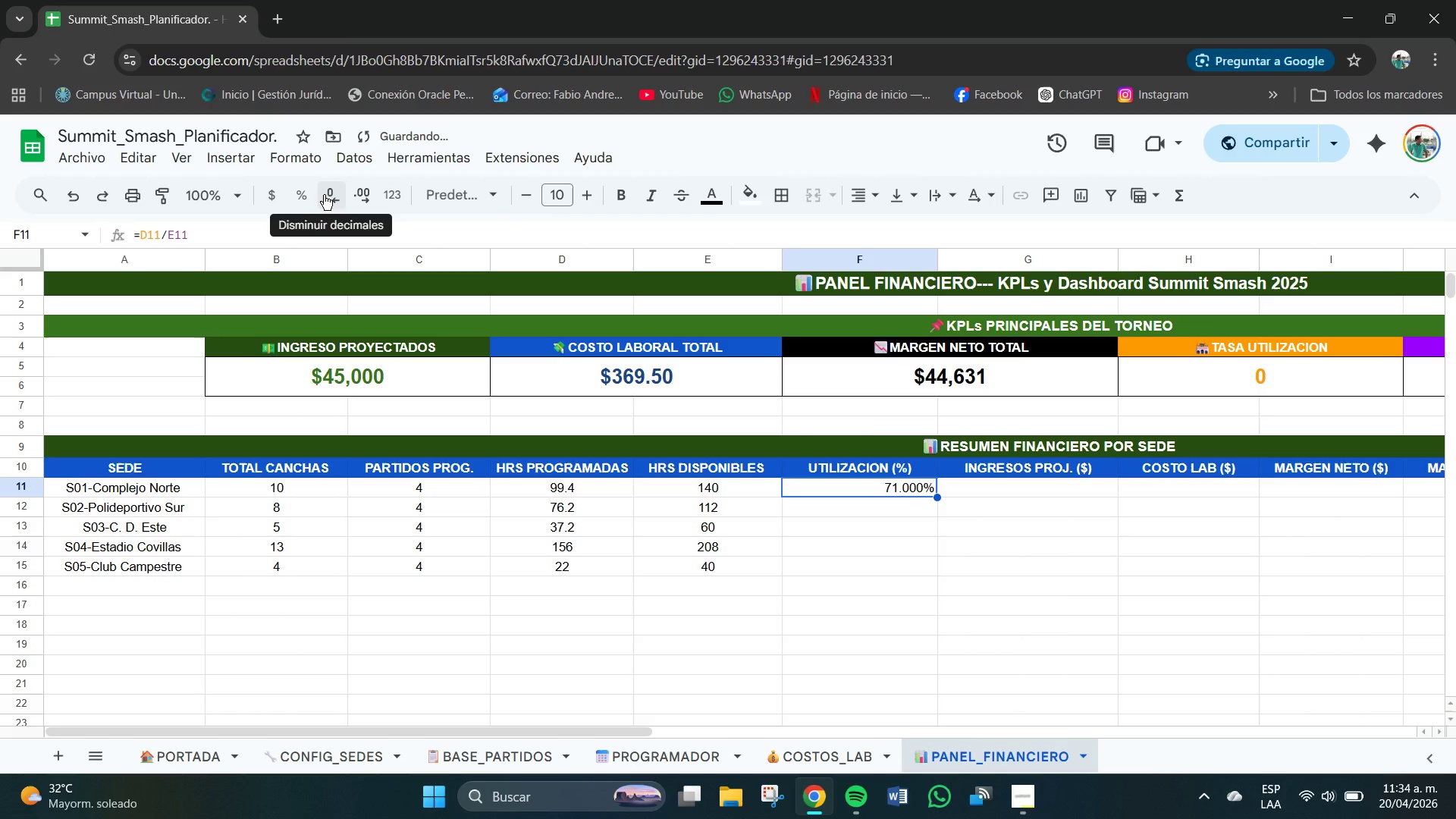 
left_click([326, 195])
 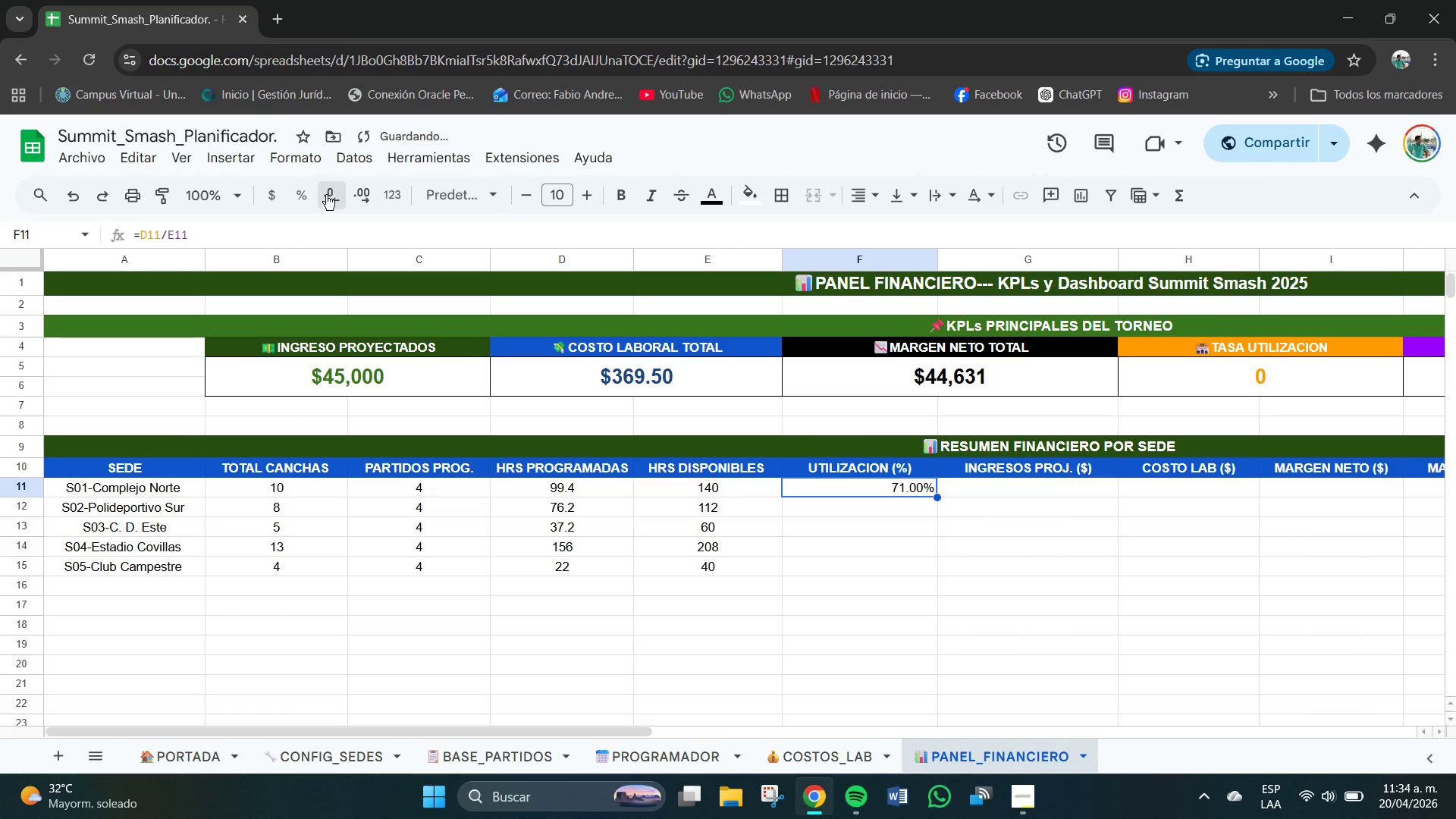 
double_click([326, 195])
 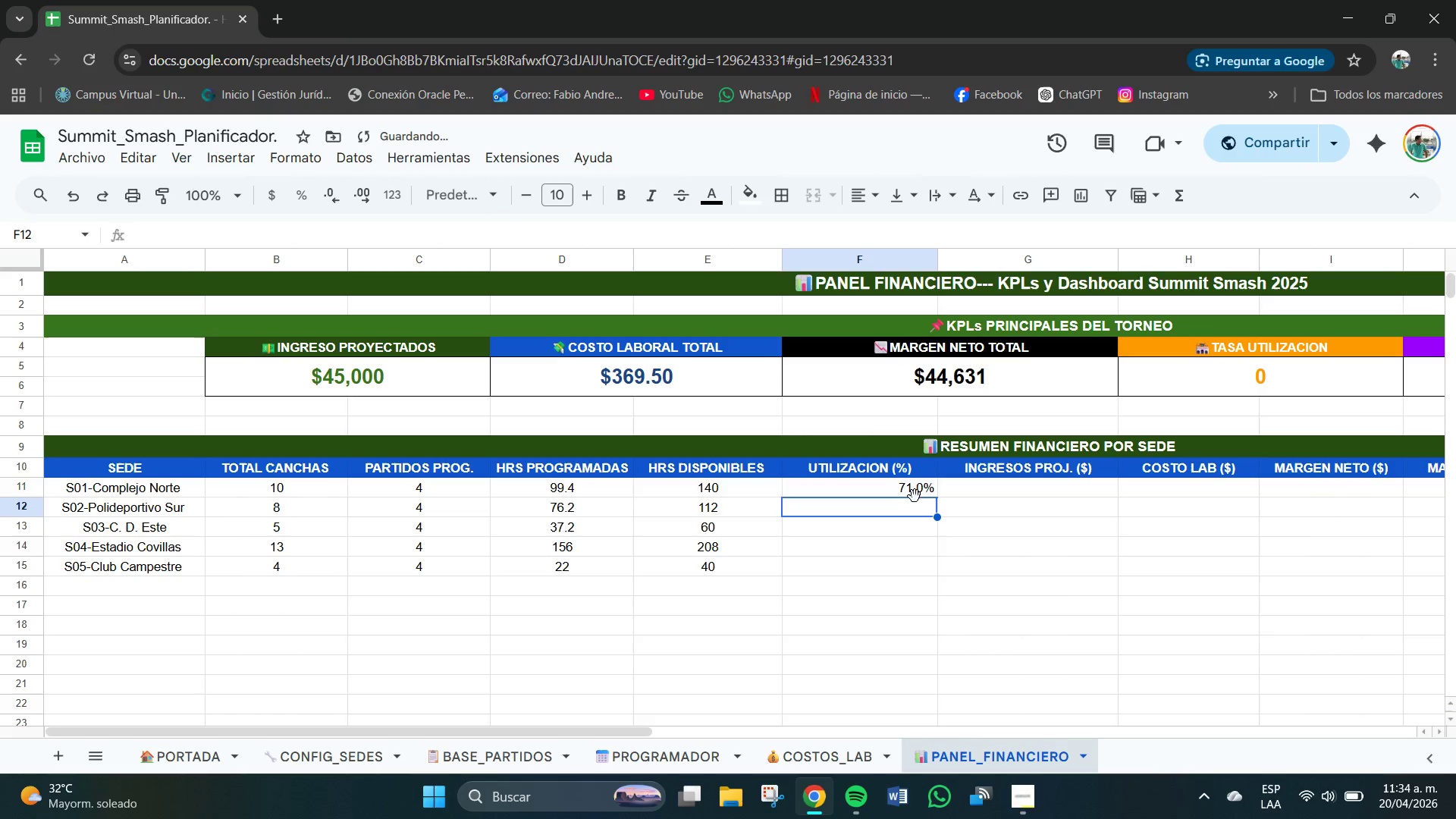 
double_click([915, 490])
 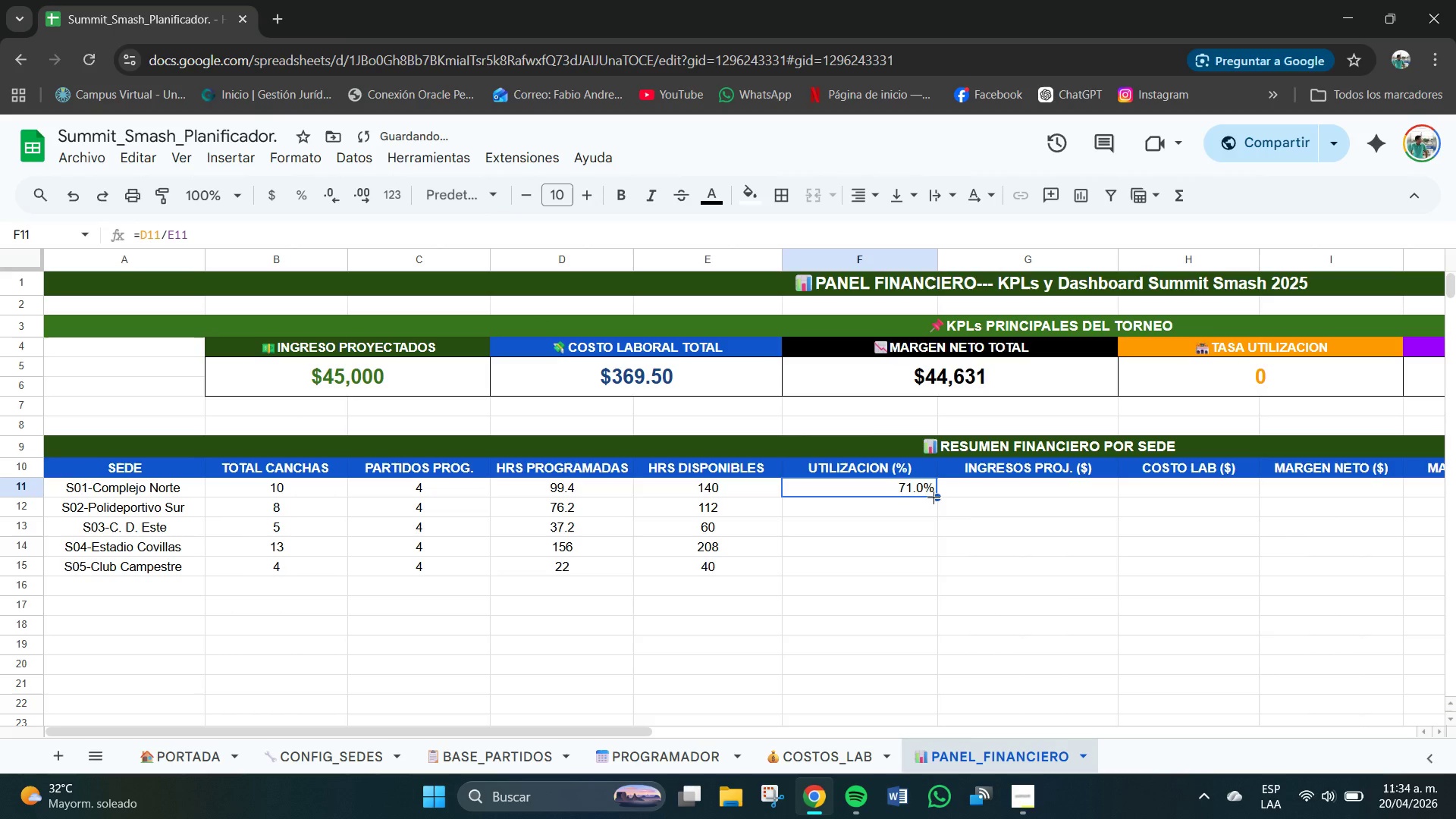 
left_click_drag(start_coordinate=[934, 497], to_coordinate=[934, 510])
 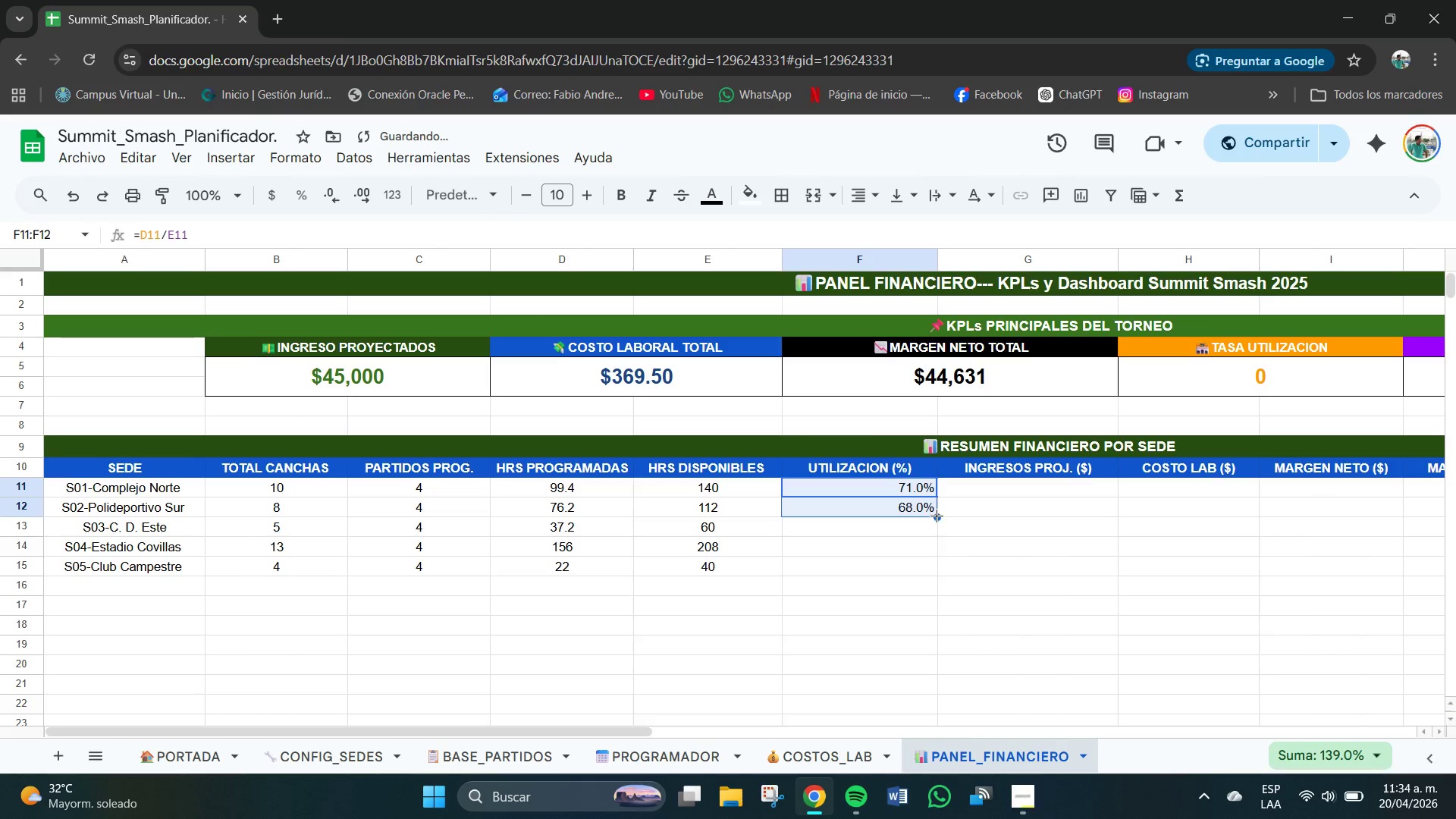 
left_click_drag(start_coordinate=[937, 516], to_coordinate=[937, 563])
 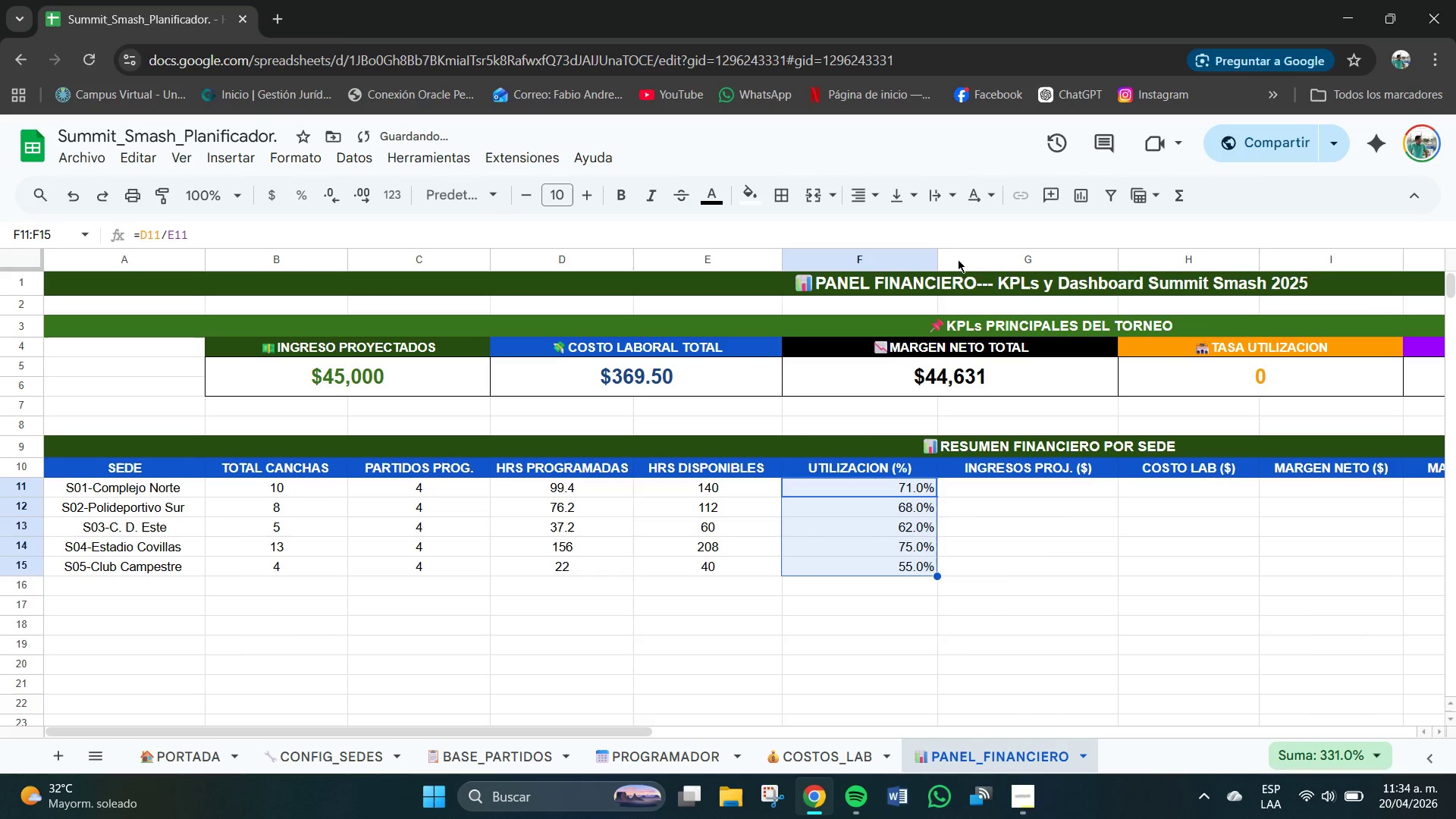 
left_click([869, 200])
 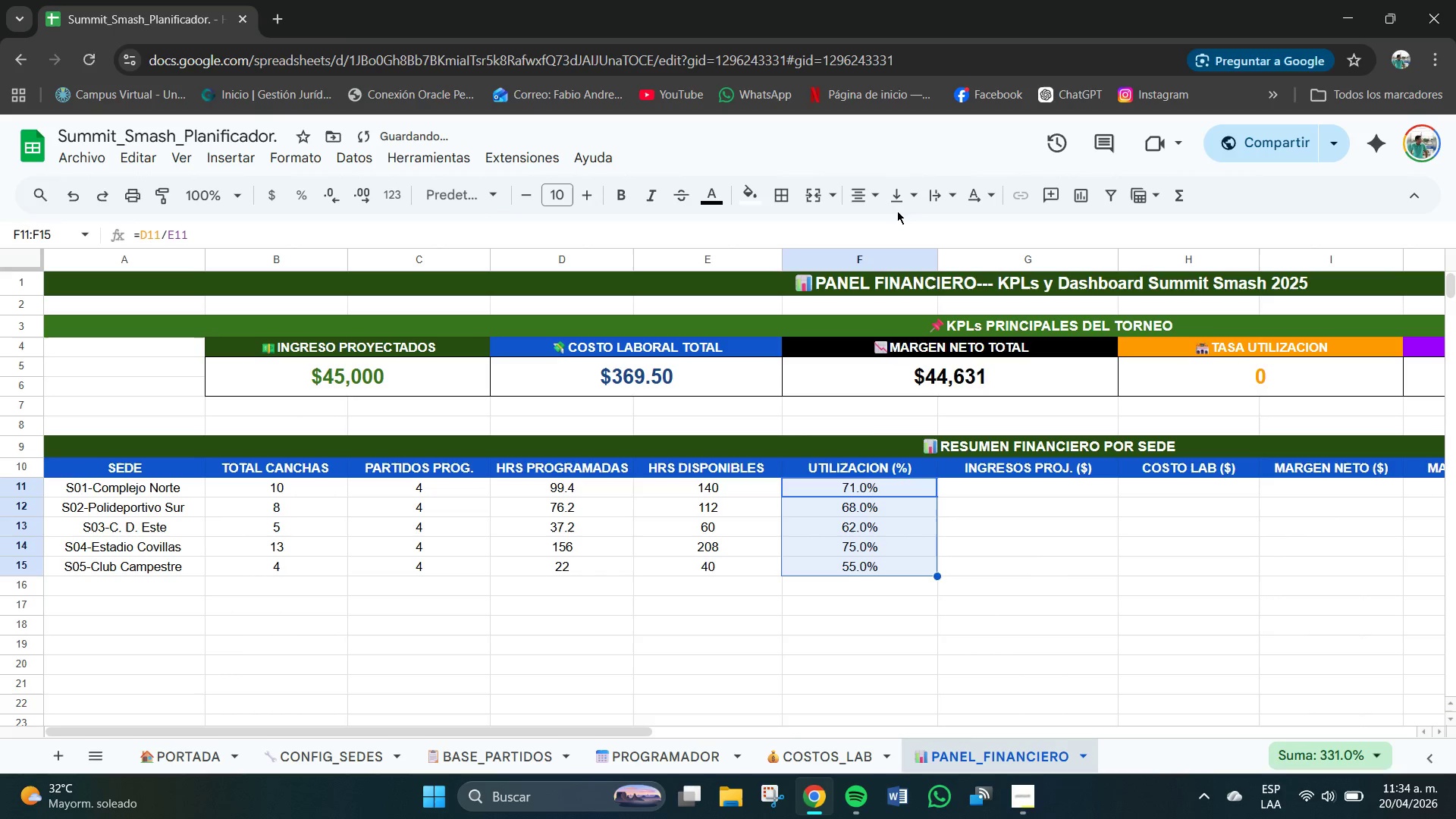 
double_click([899, 198])
 